 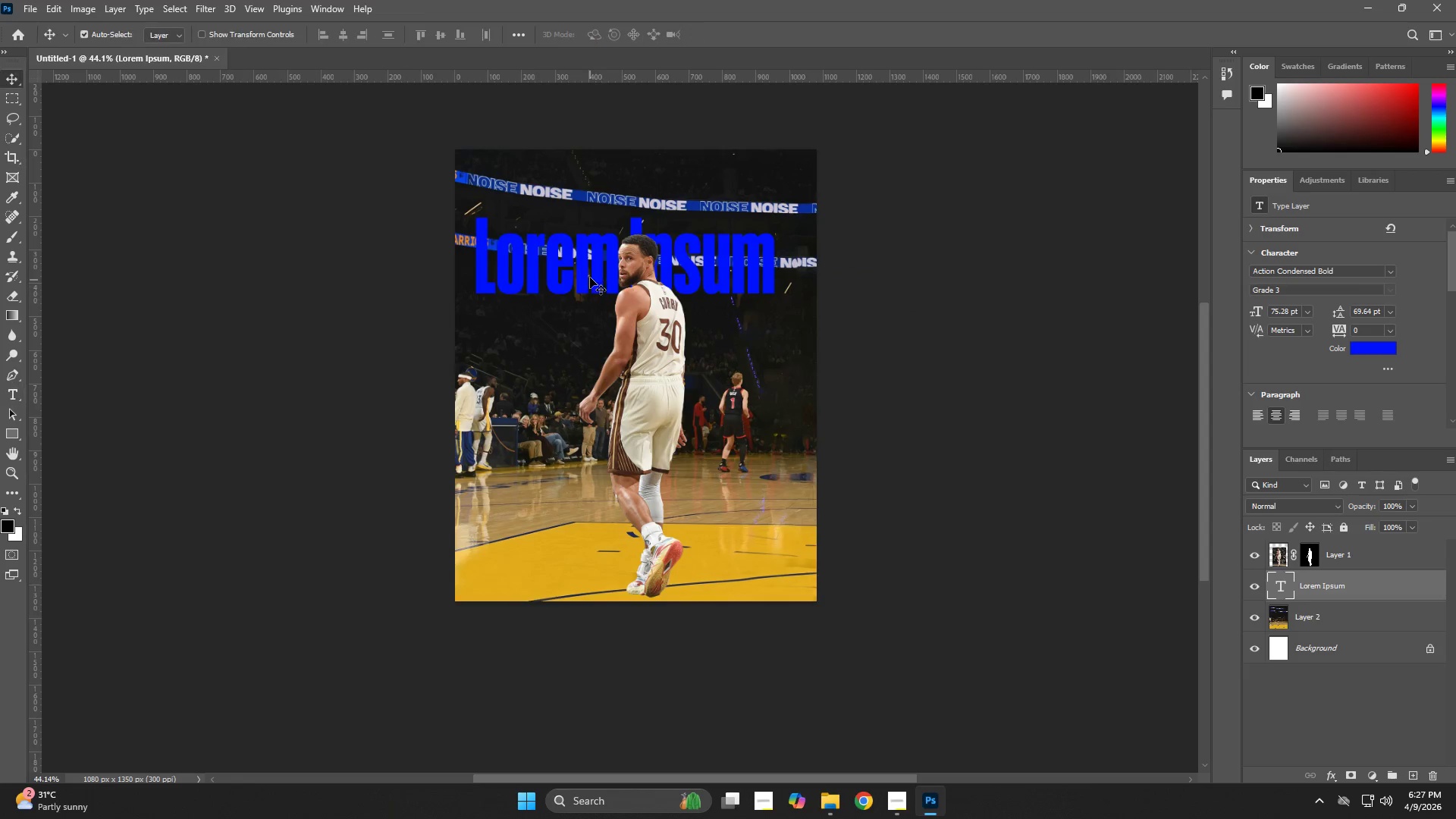 
double_click([590, 278])
 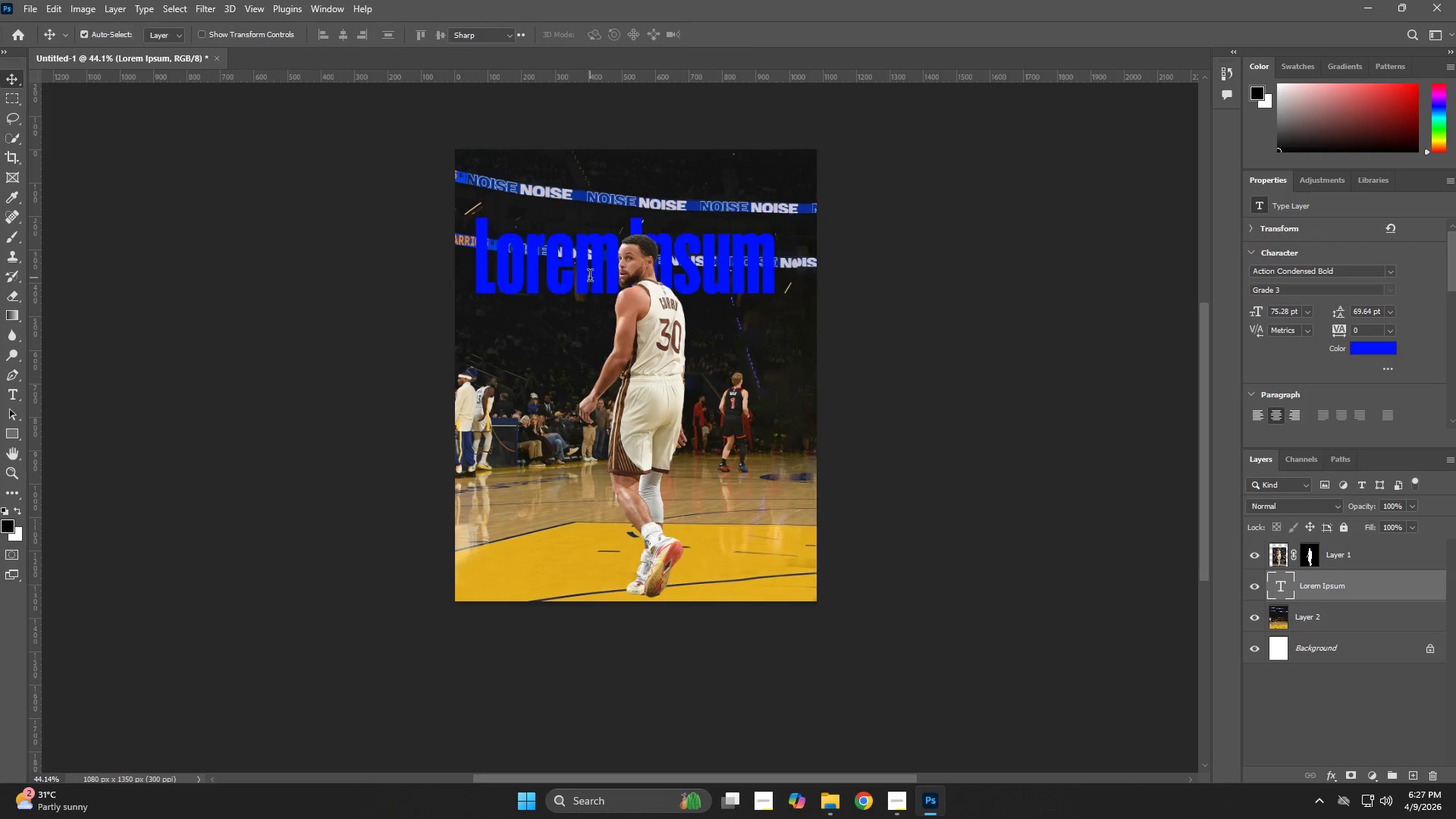 
key(Control+V)
 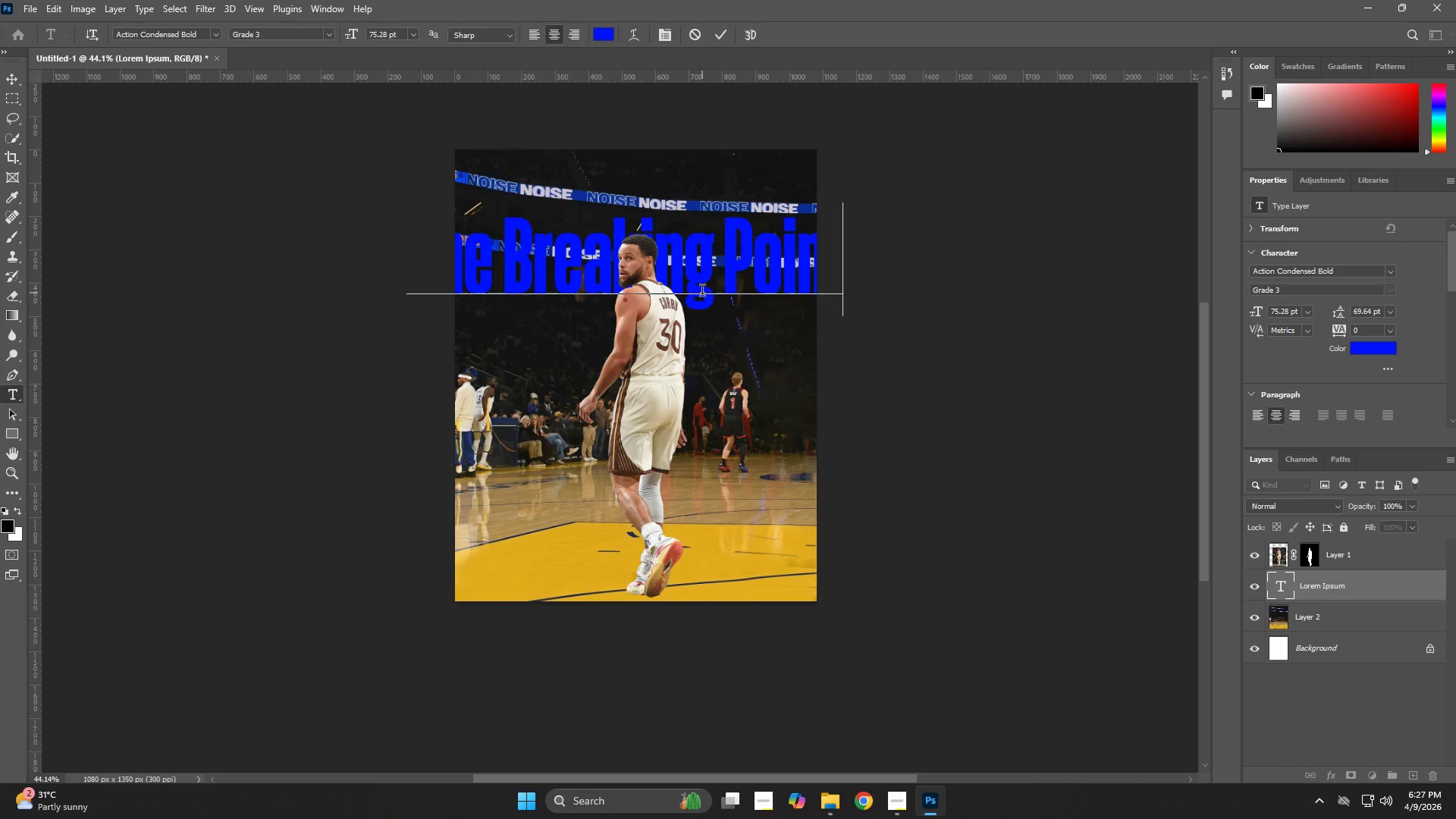 
key(NumpadEnter)
 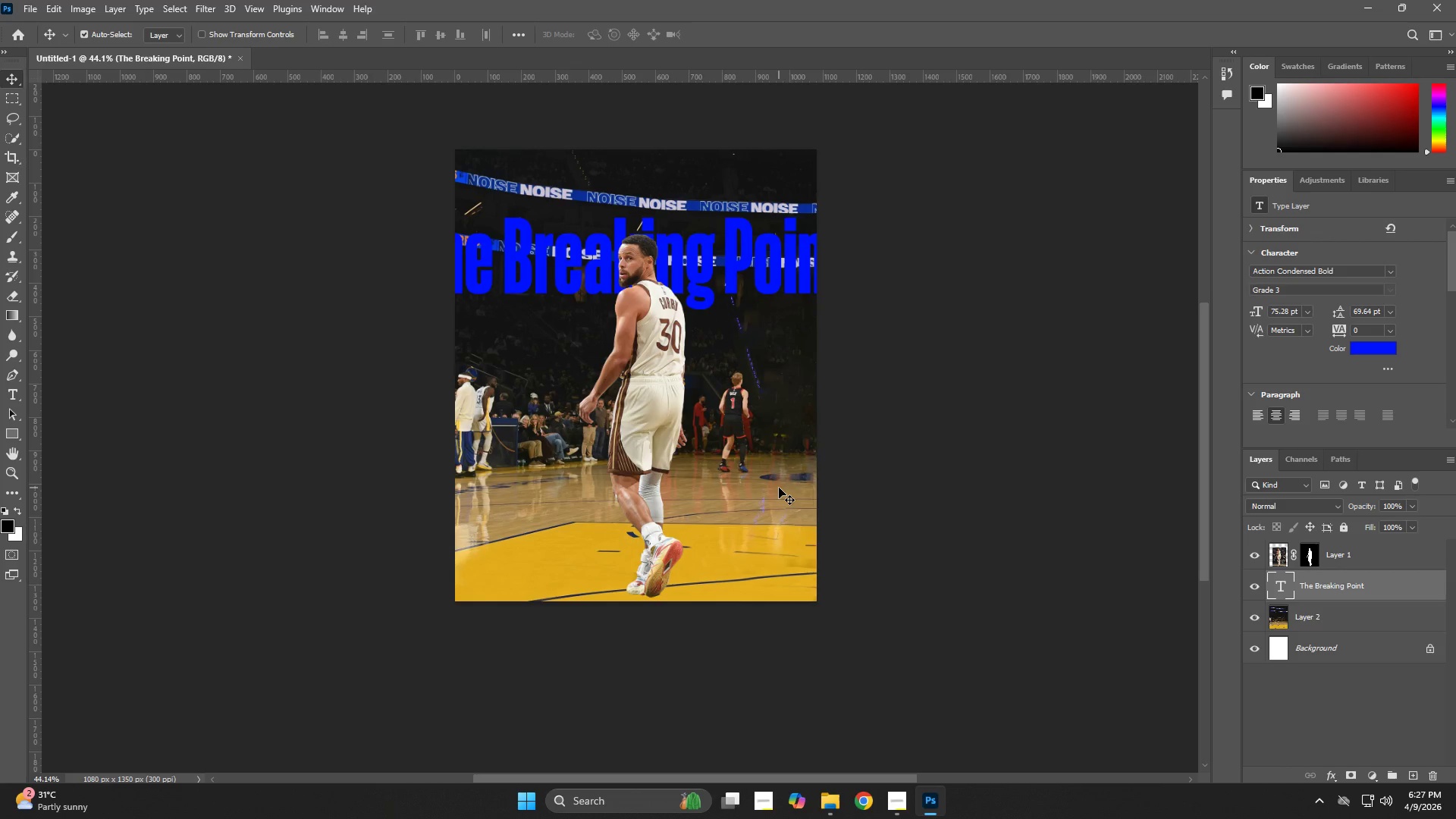 
wait(6.98)
 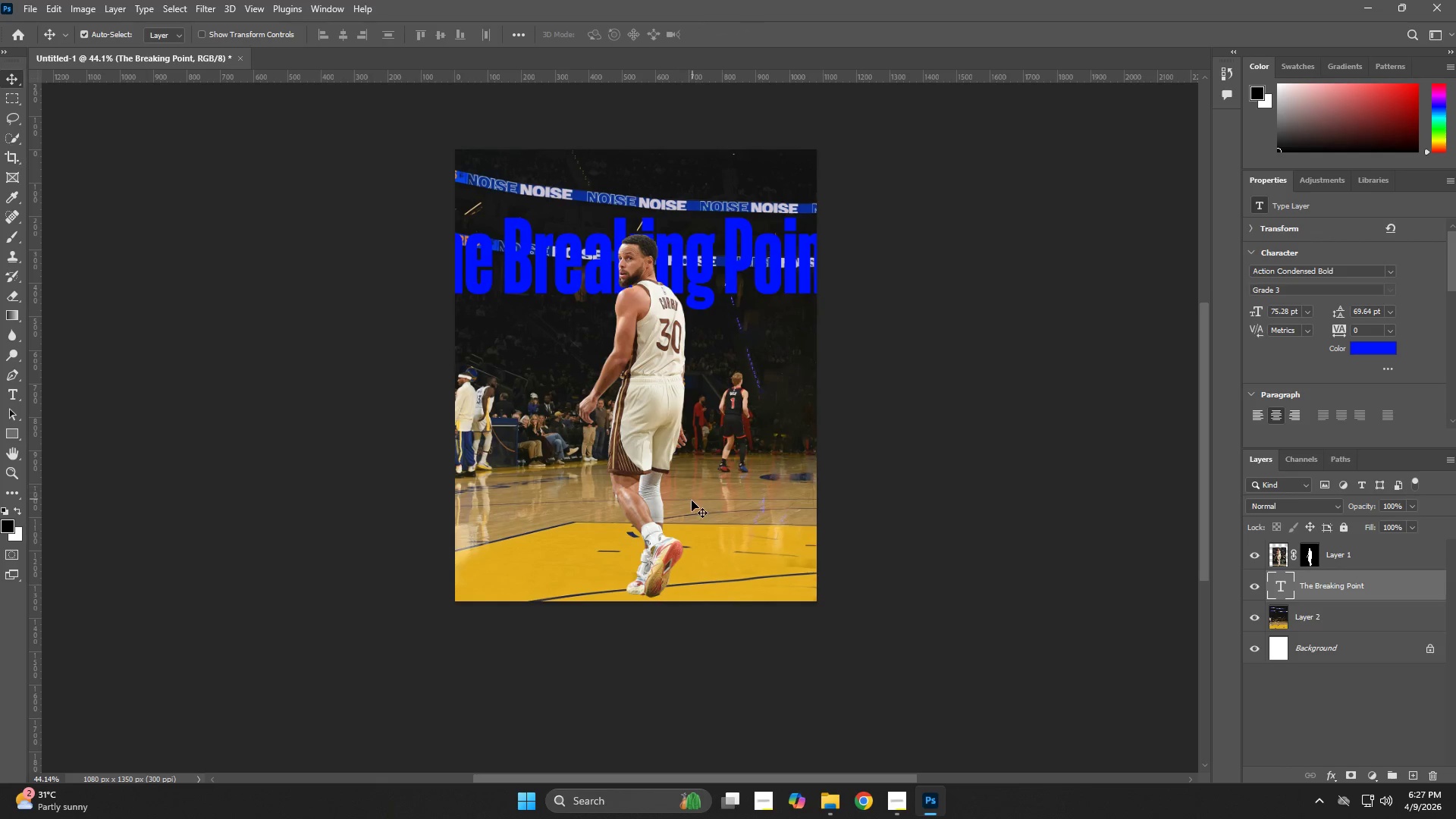 
key(Z)
 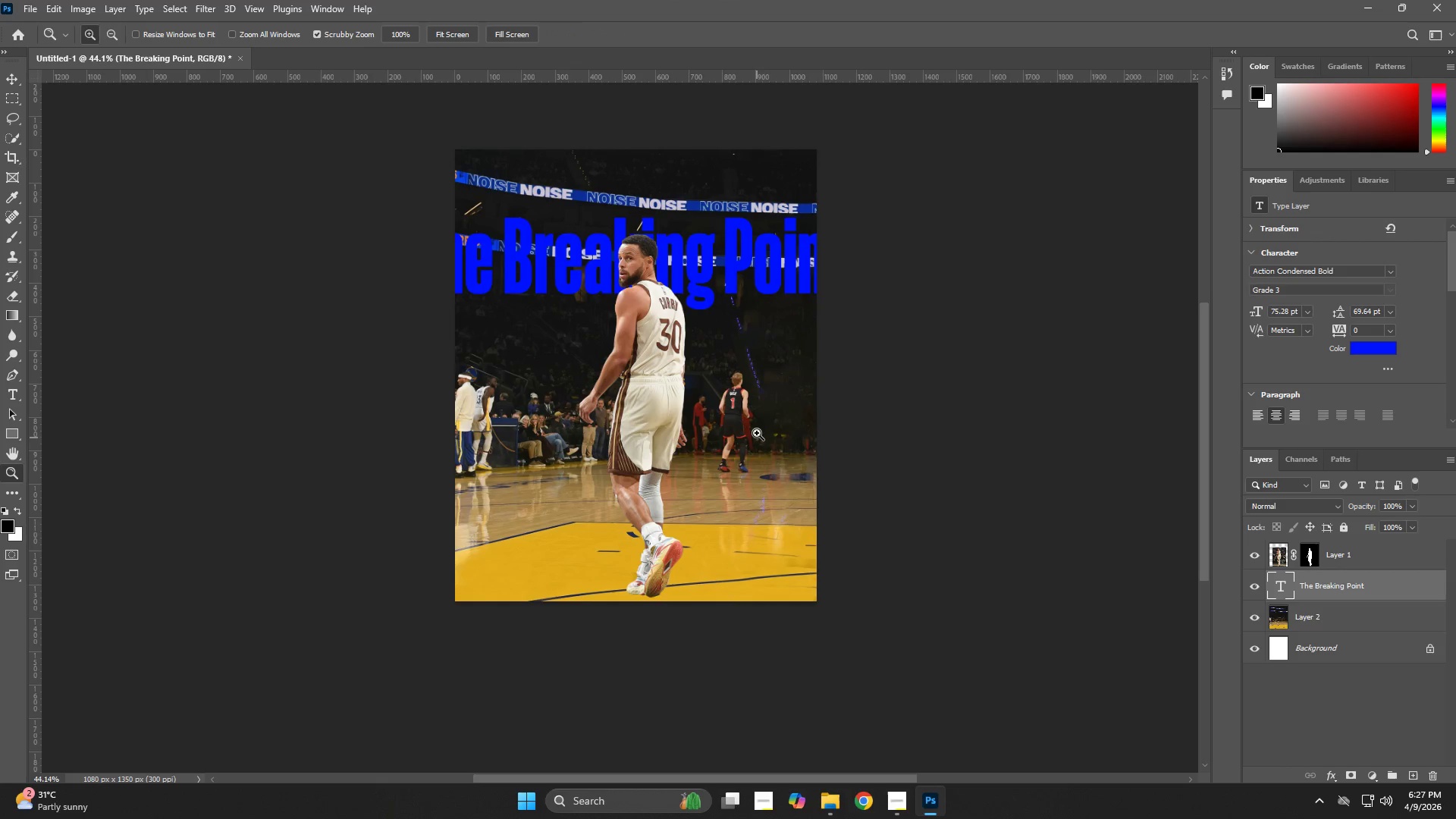 
left_click_drag(start_coordinate=[757, 431], to_coordinate=[805, 456])
 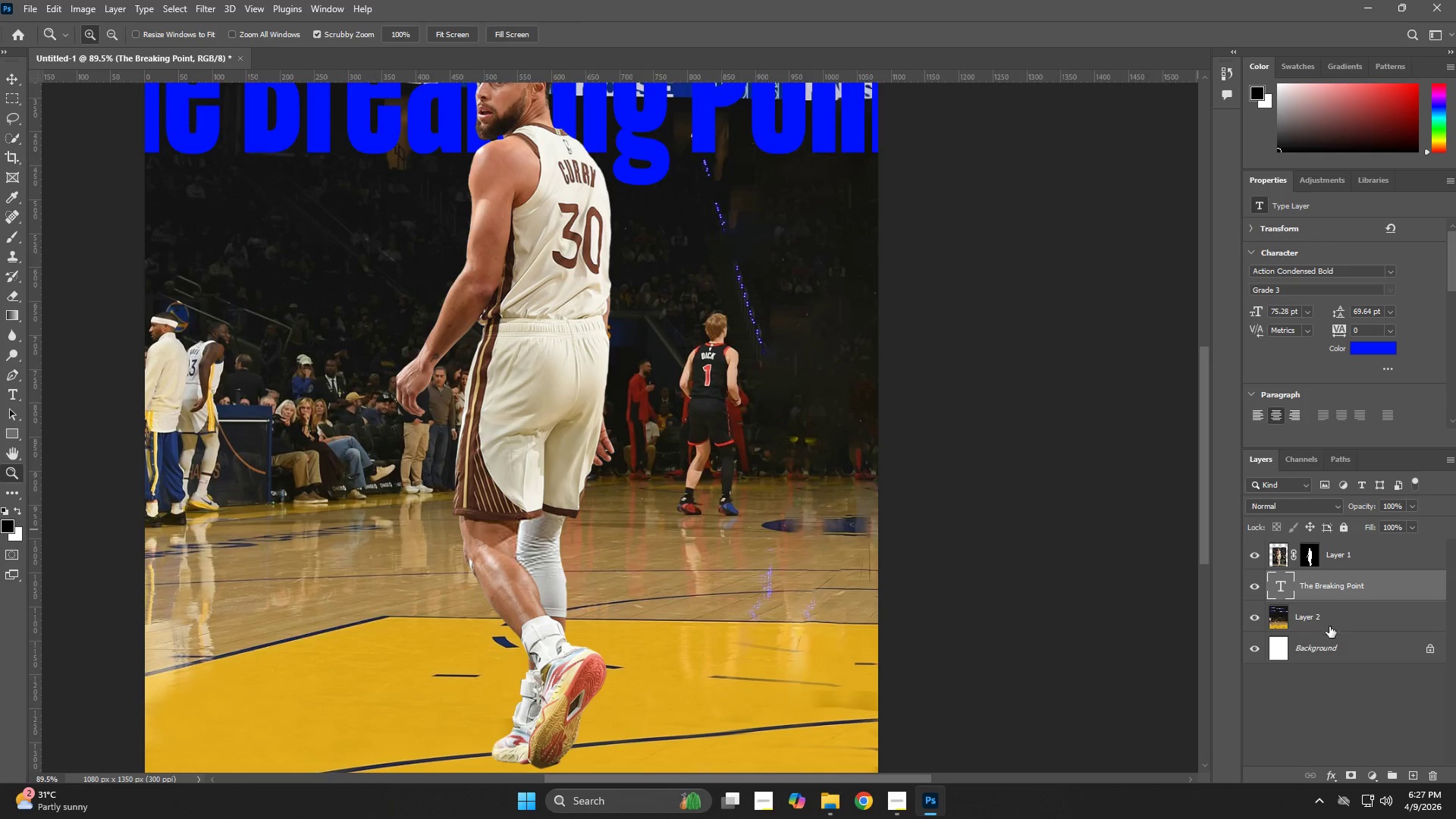 
left_click([1328, 621])
 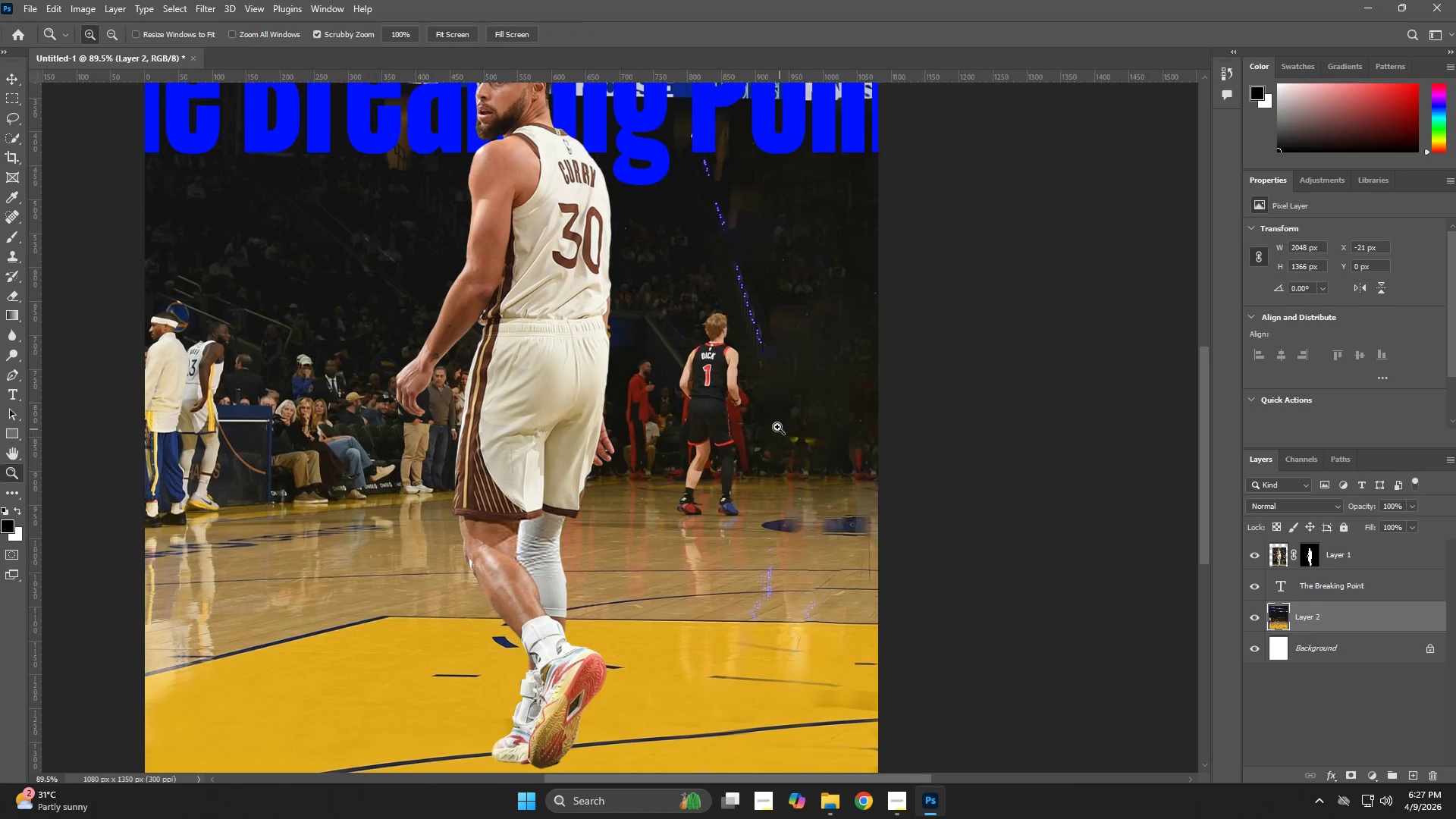 
hold_key(key=Z, duration=0.95)
 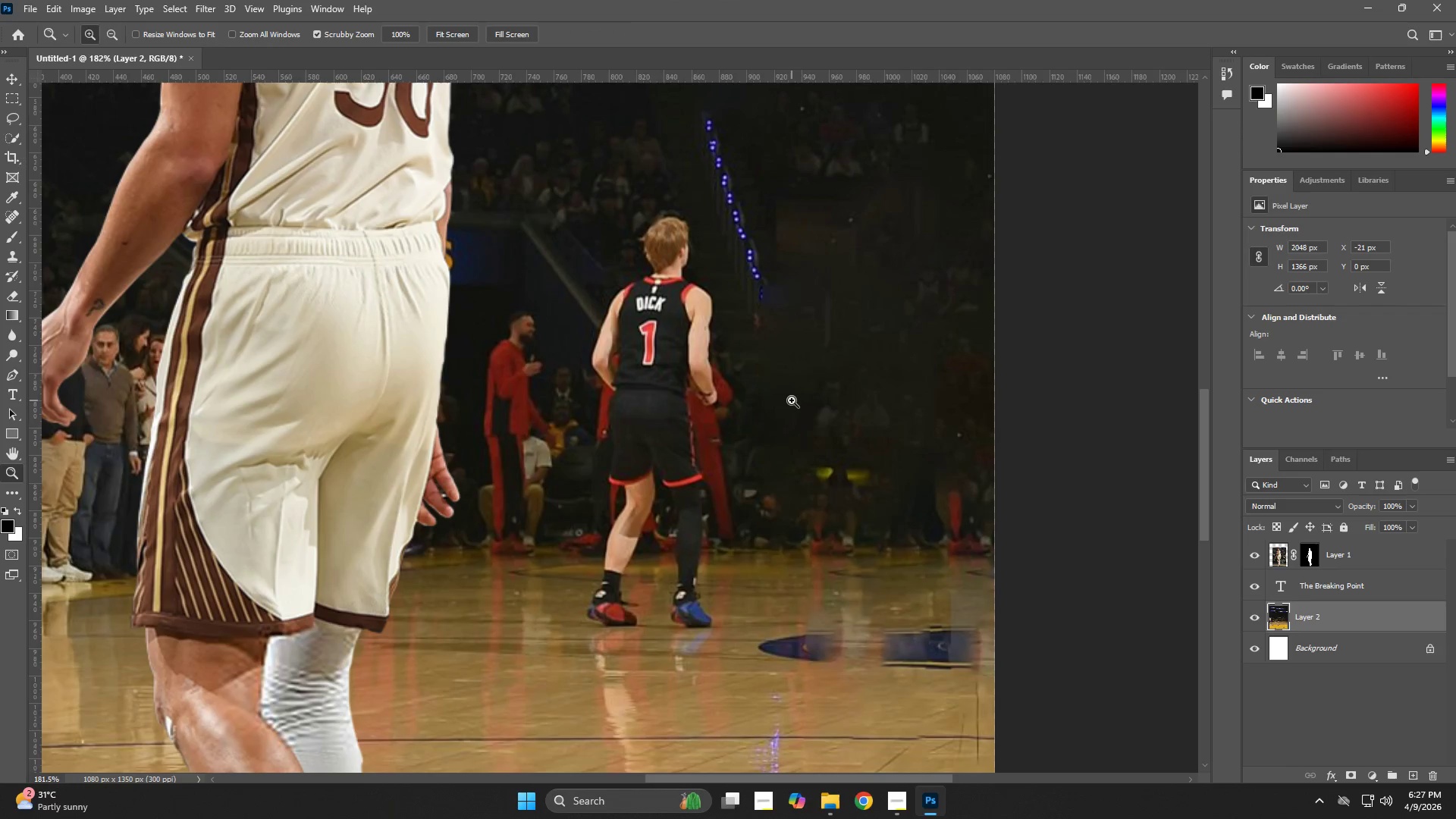 
left_click_drag(start_coordinate=[764, 406], to_coordinate=[813, 422])
 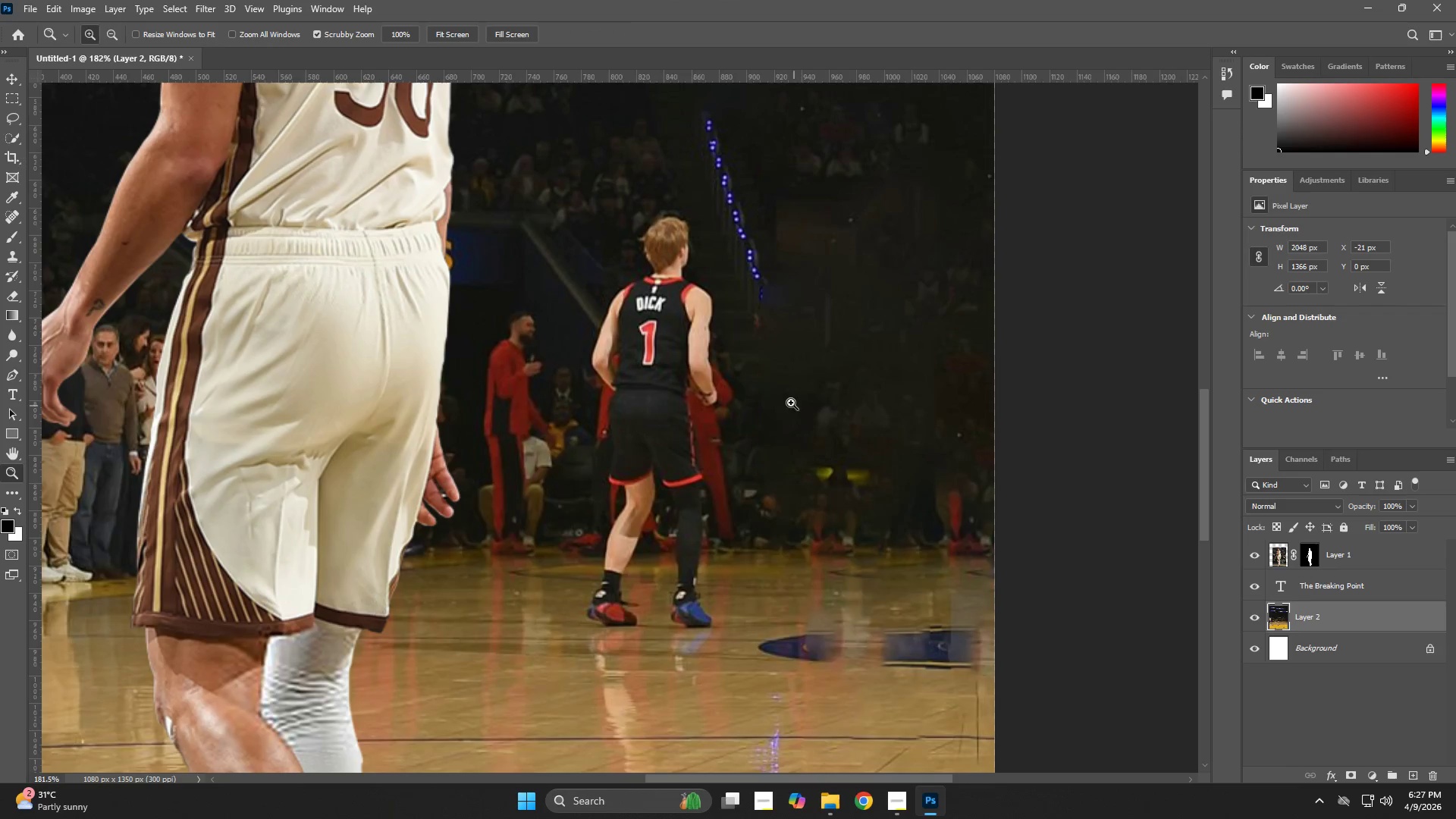 
key(L)
 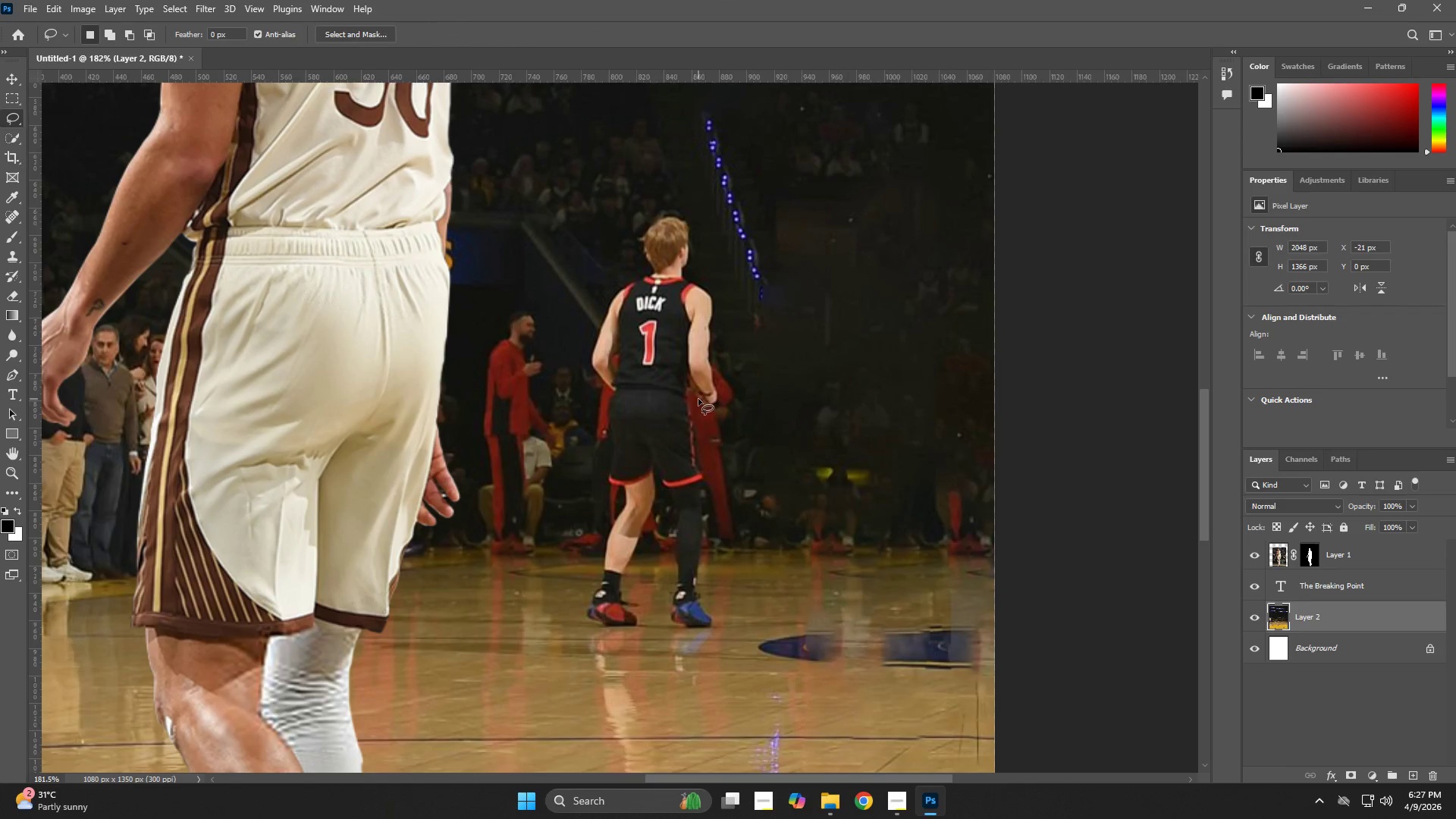 
left_click_drag(start_coordinate=[693, 392], to_coordinate=[700, 406])
 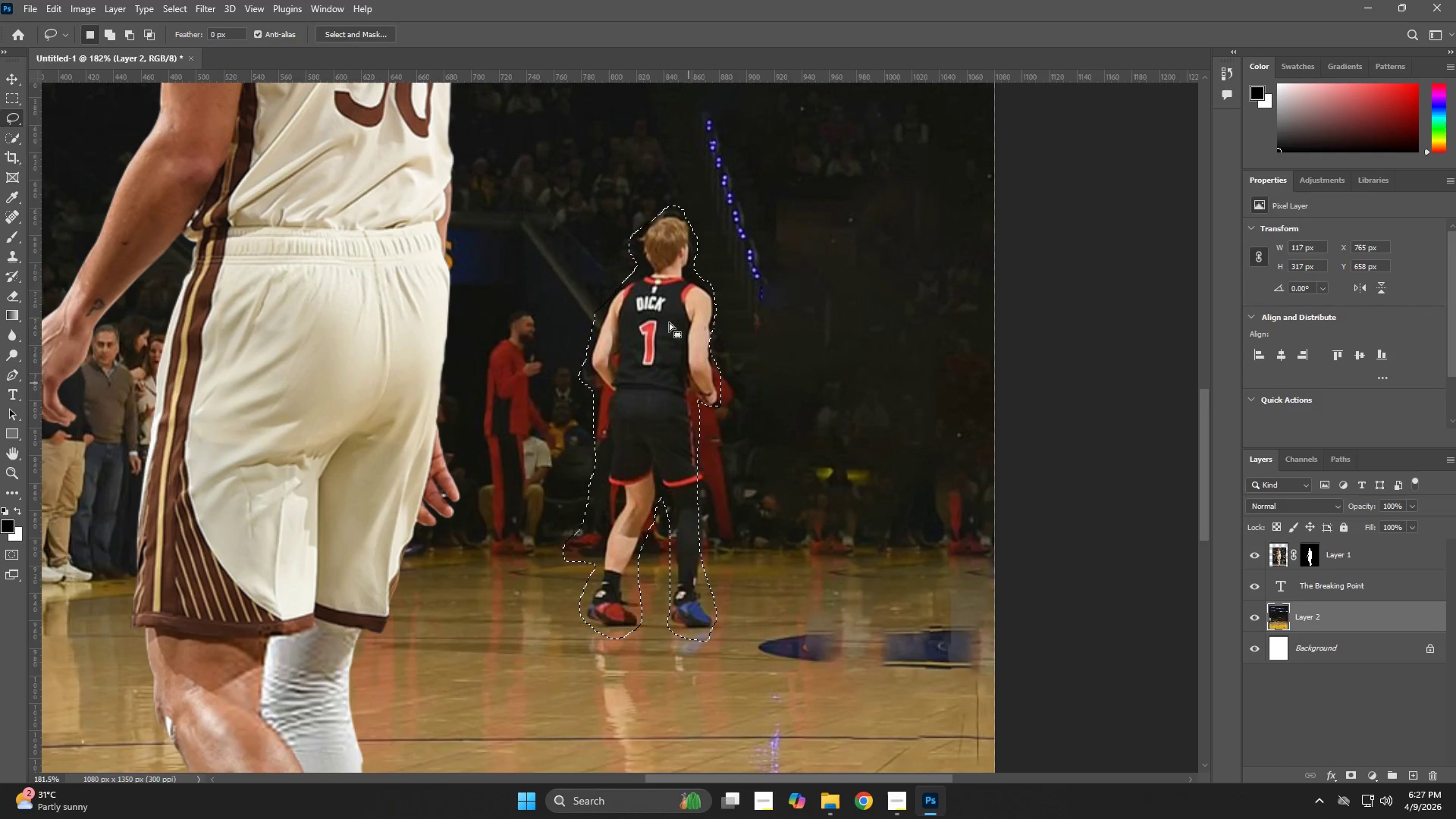 
right_click([663, 311])
 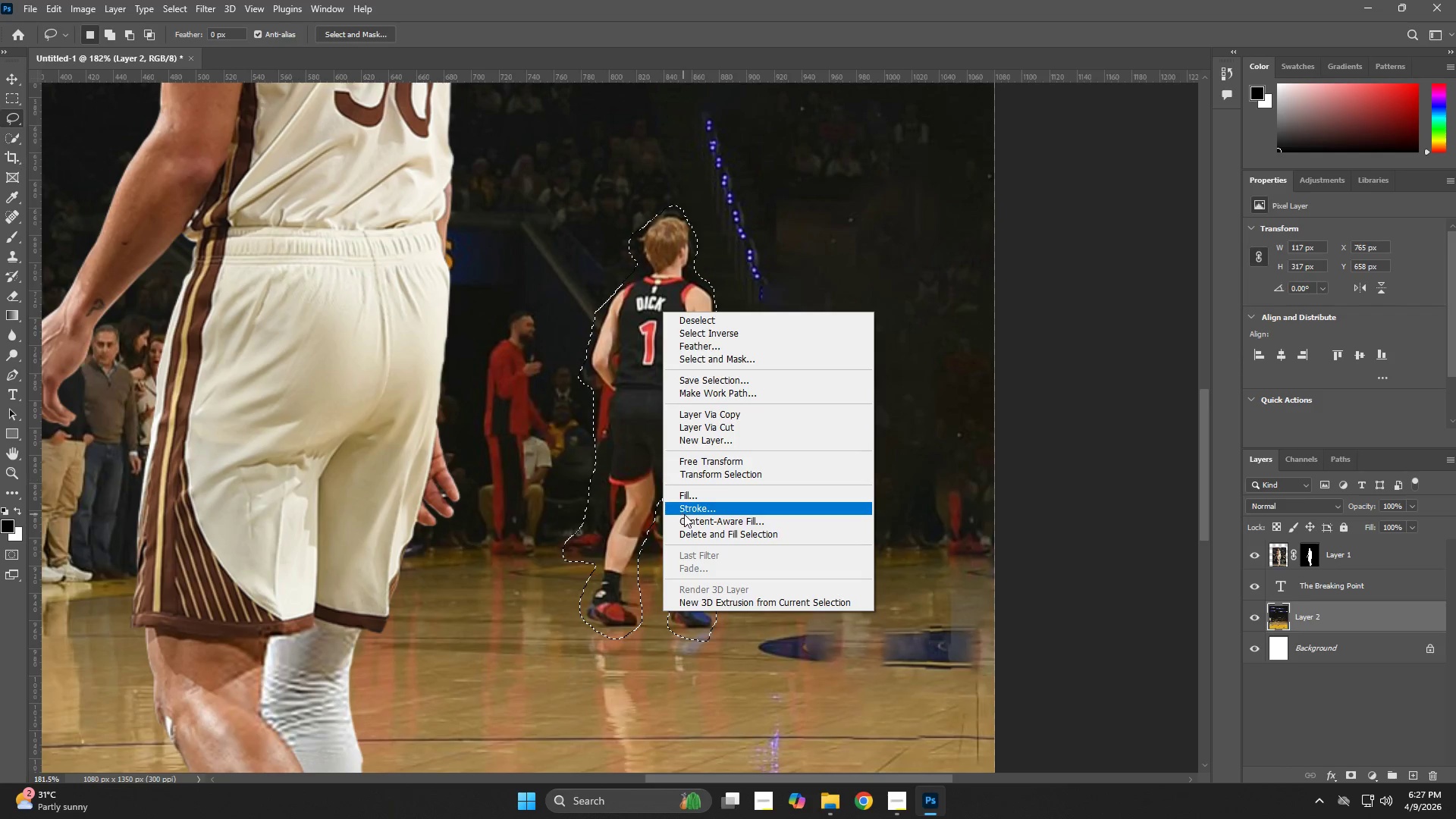 
left_click([692, 493])
 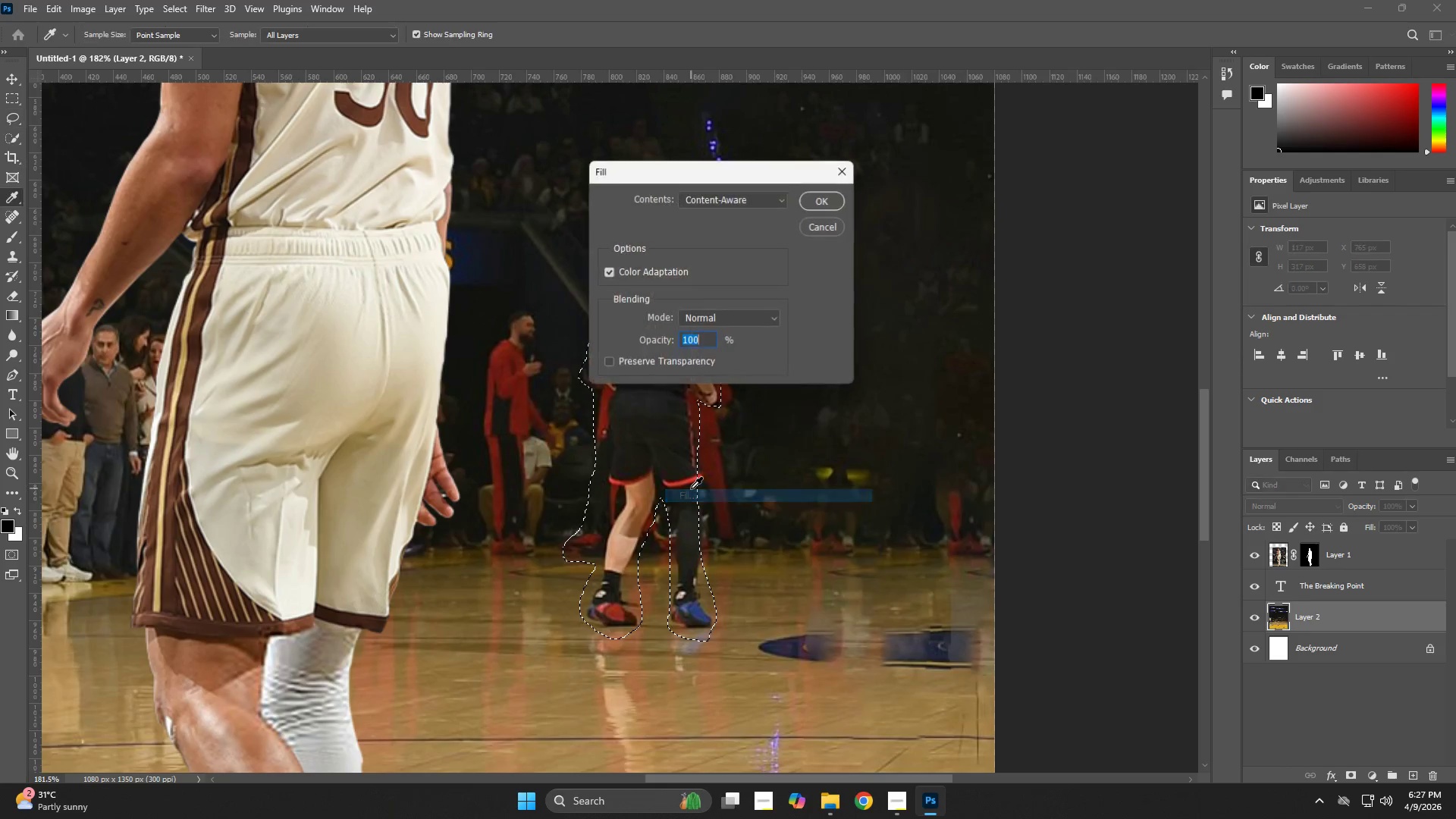 
key(NumpadEnter)
 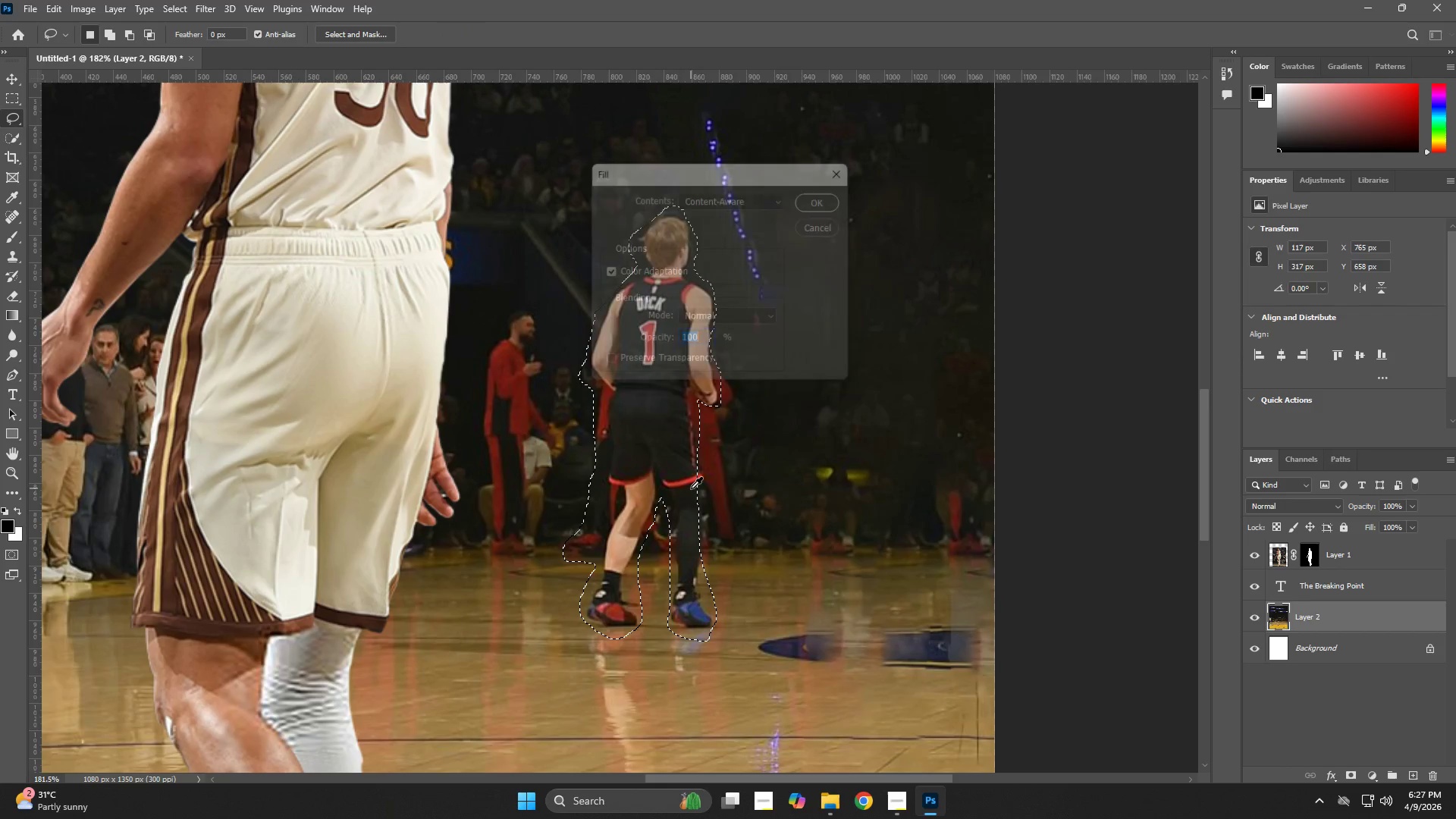 
key(NumpadEnter)
 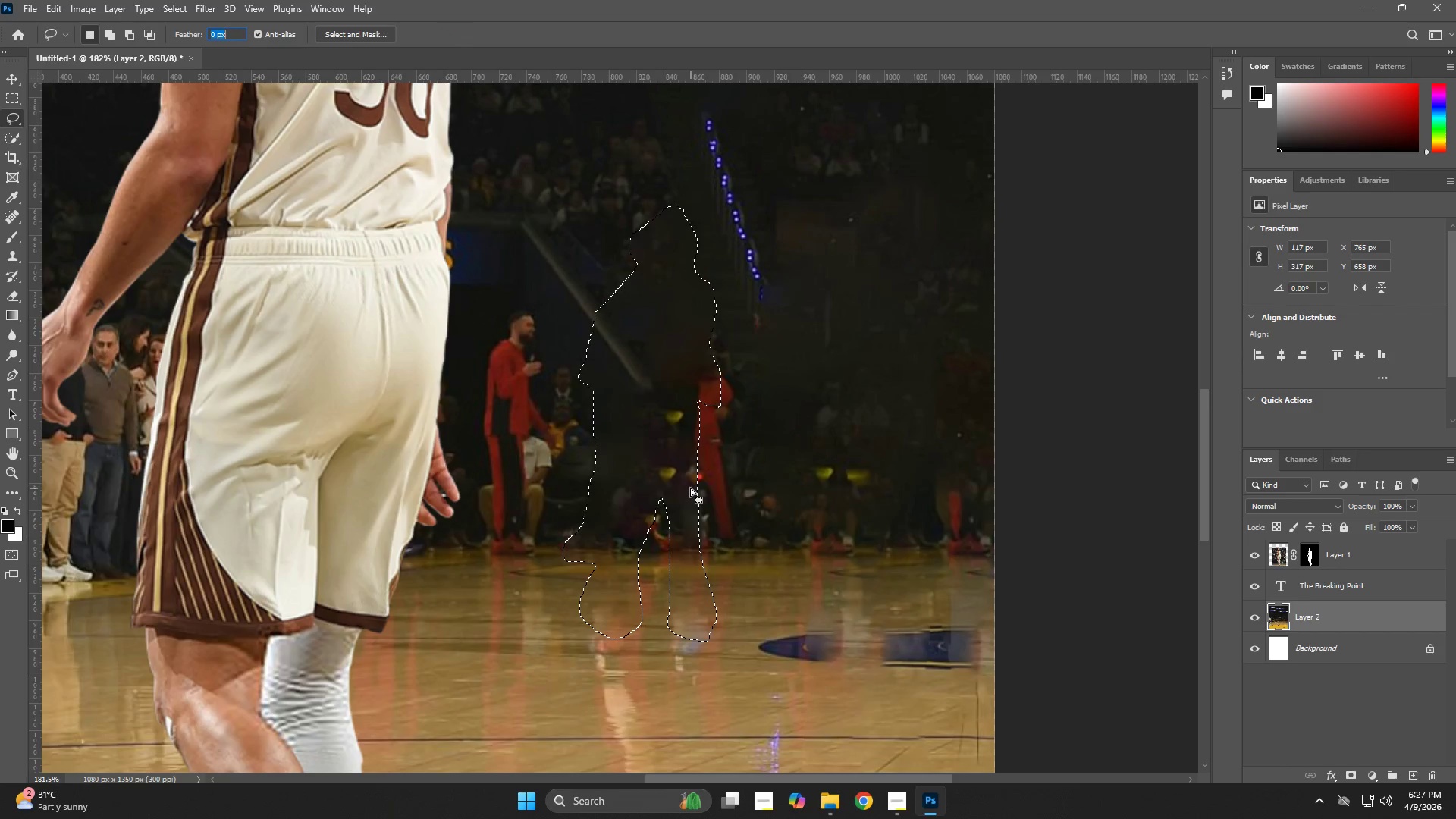 
key(Control+D)
 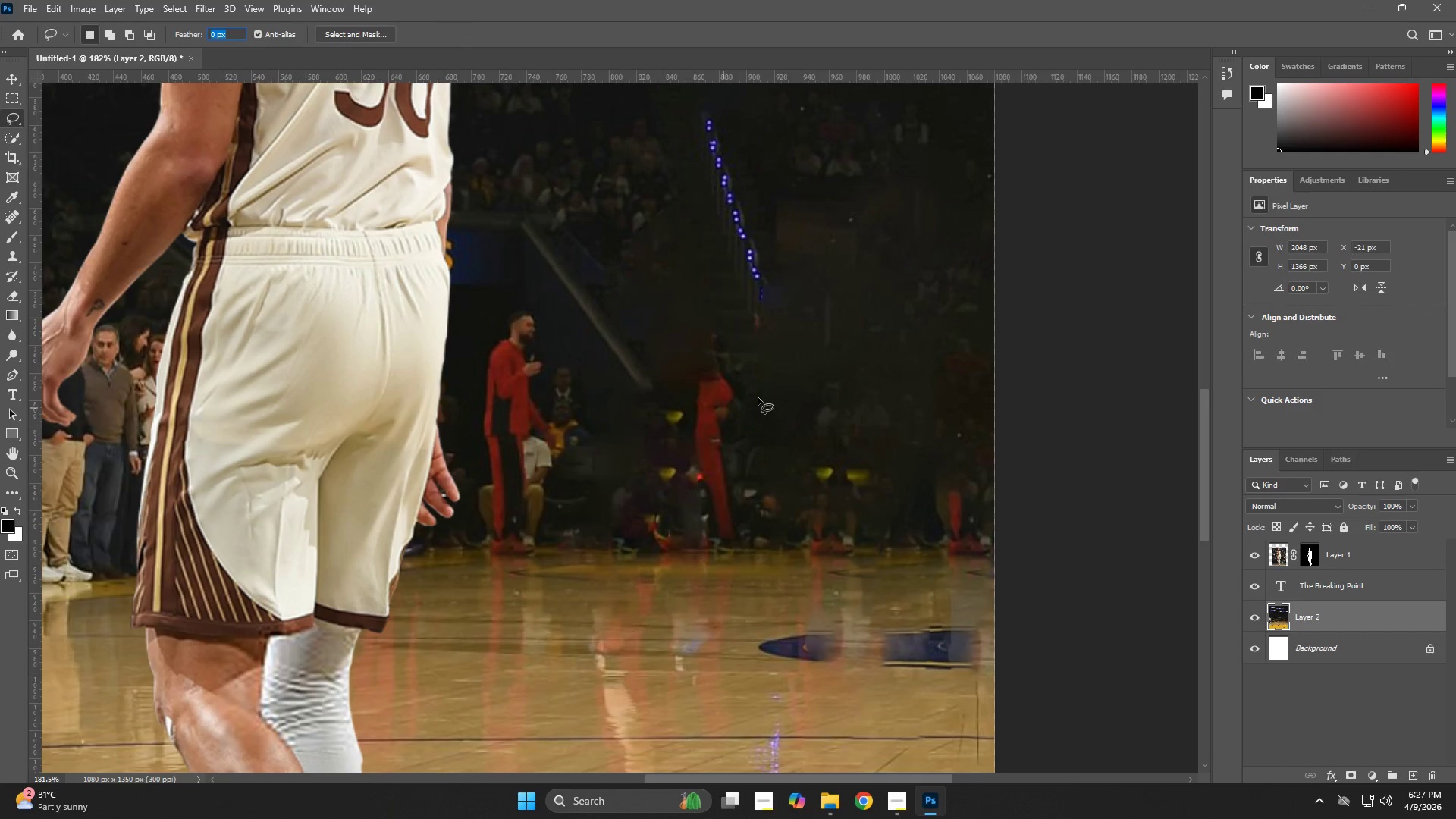 
hold_key(key=Z, duration=0.67)
 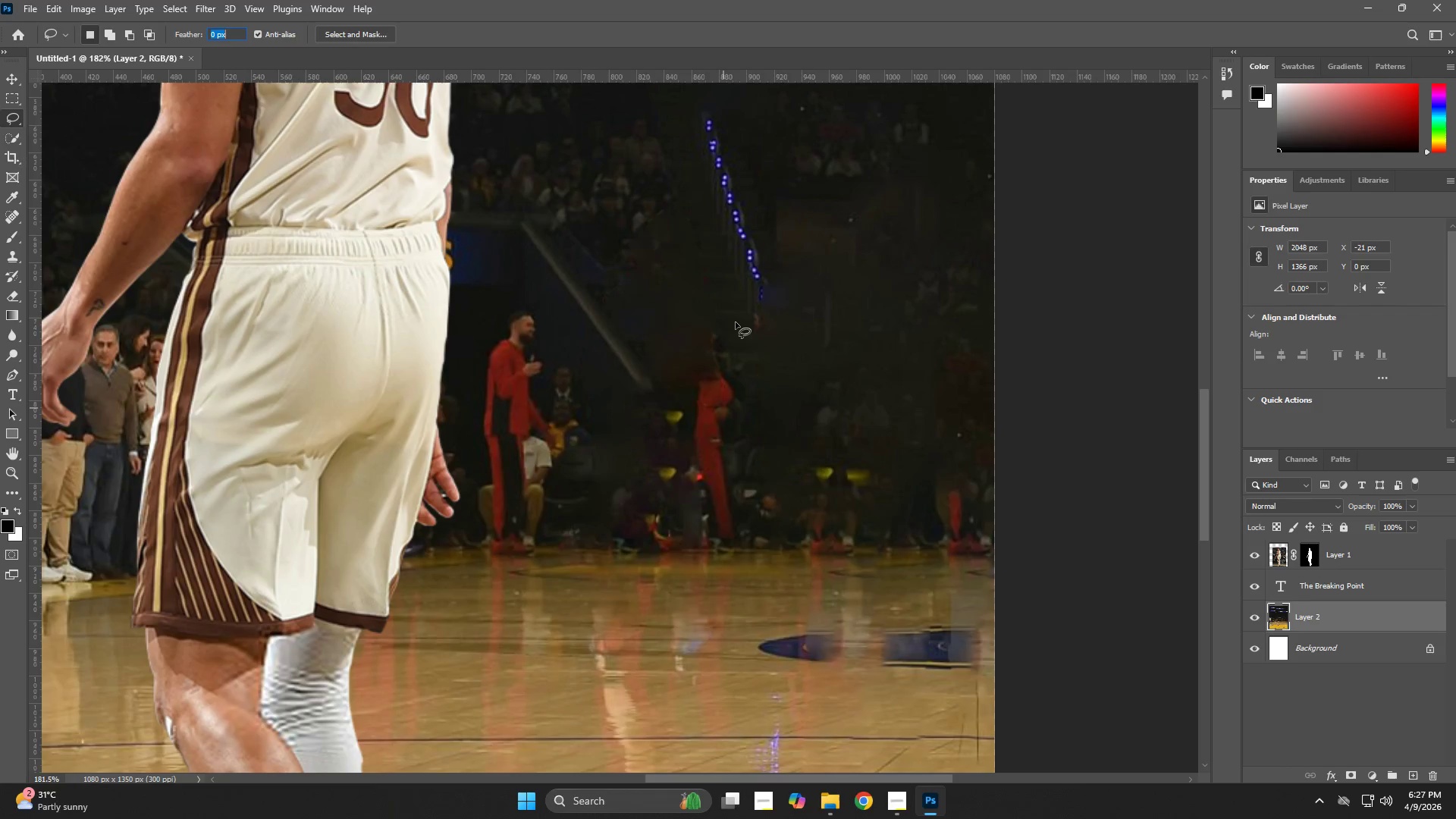 
left_click_drag(start_coordinate=[764, 403], to_coordinate=[697, 427])
 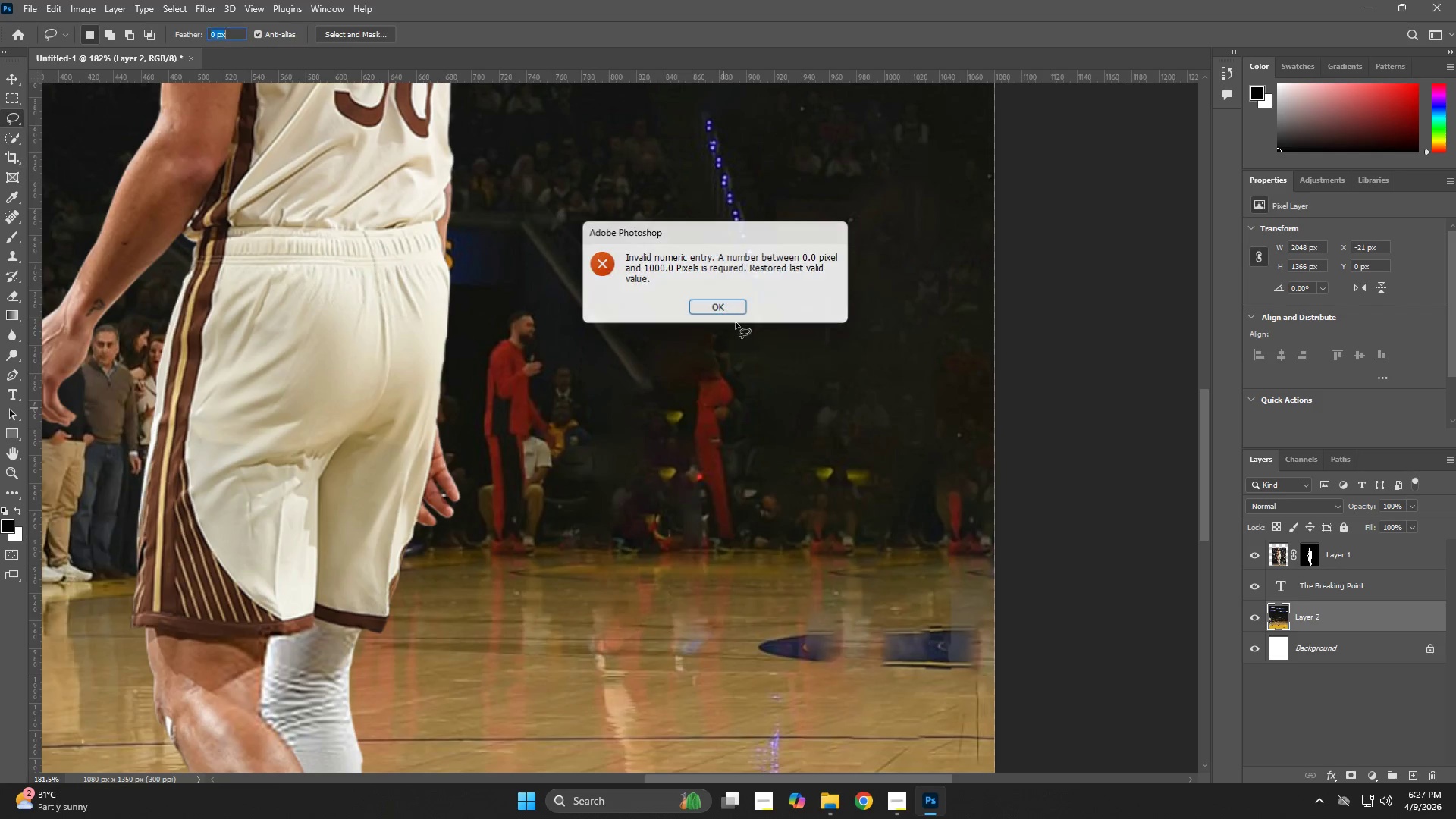 
key(NumpadEnter)
 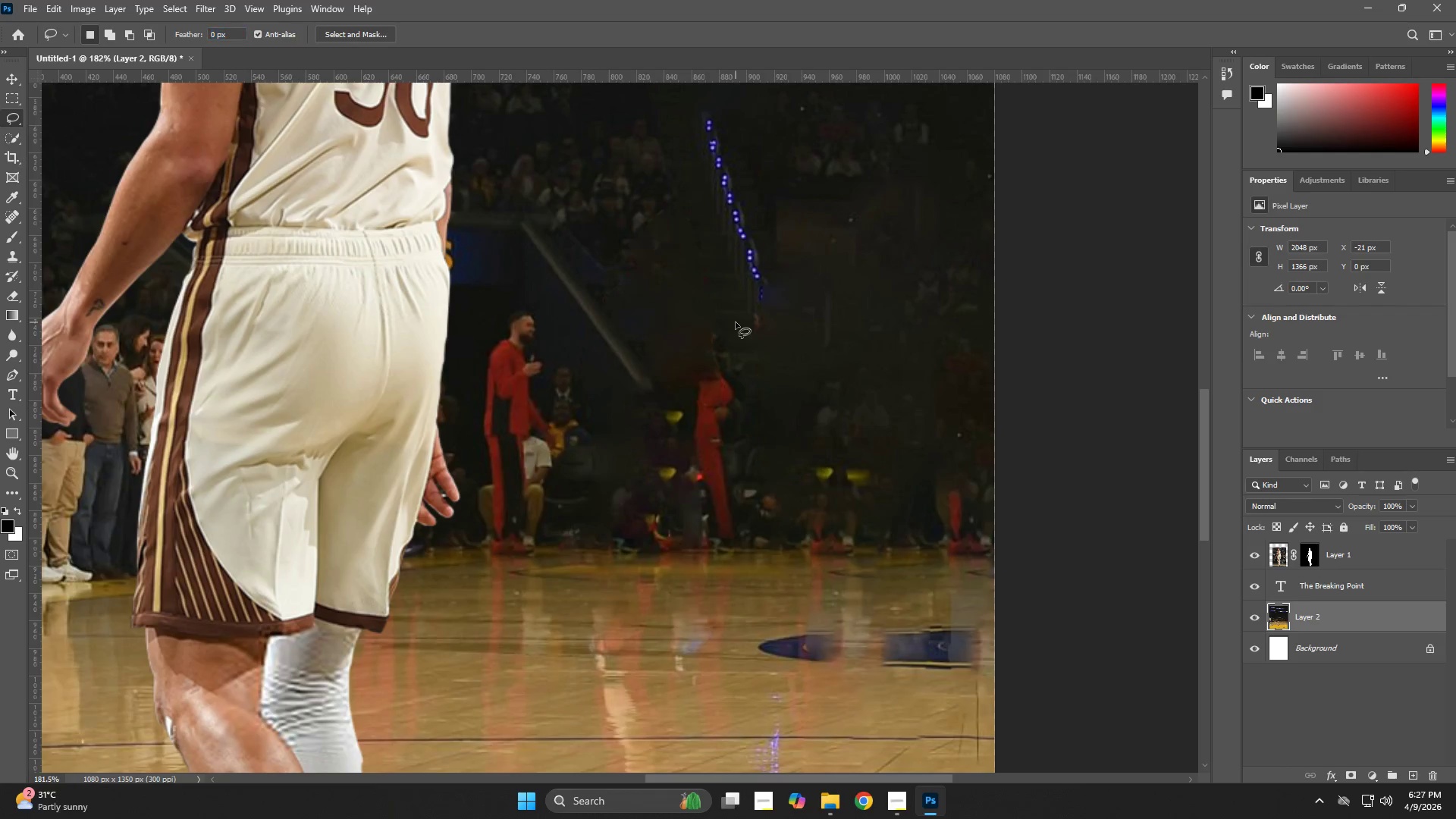 
key(NumpadEnter)
 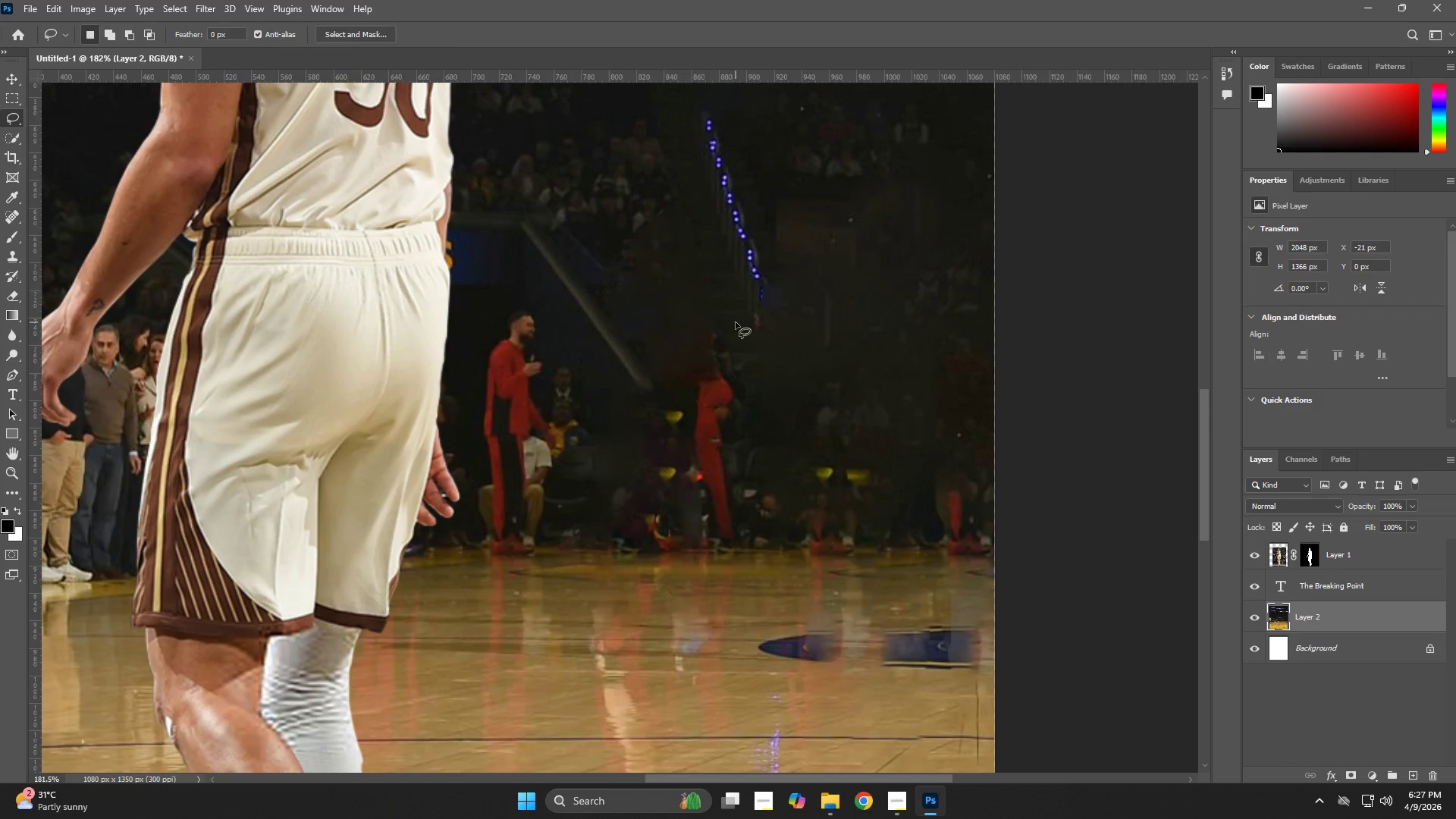 
key(Z)
 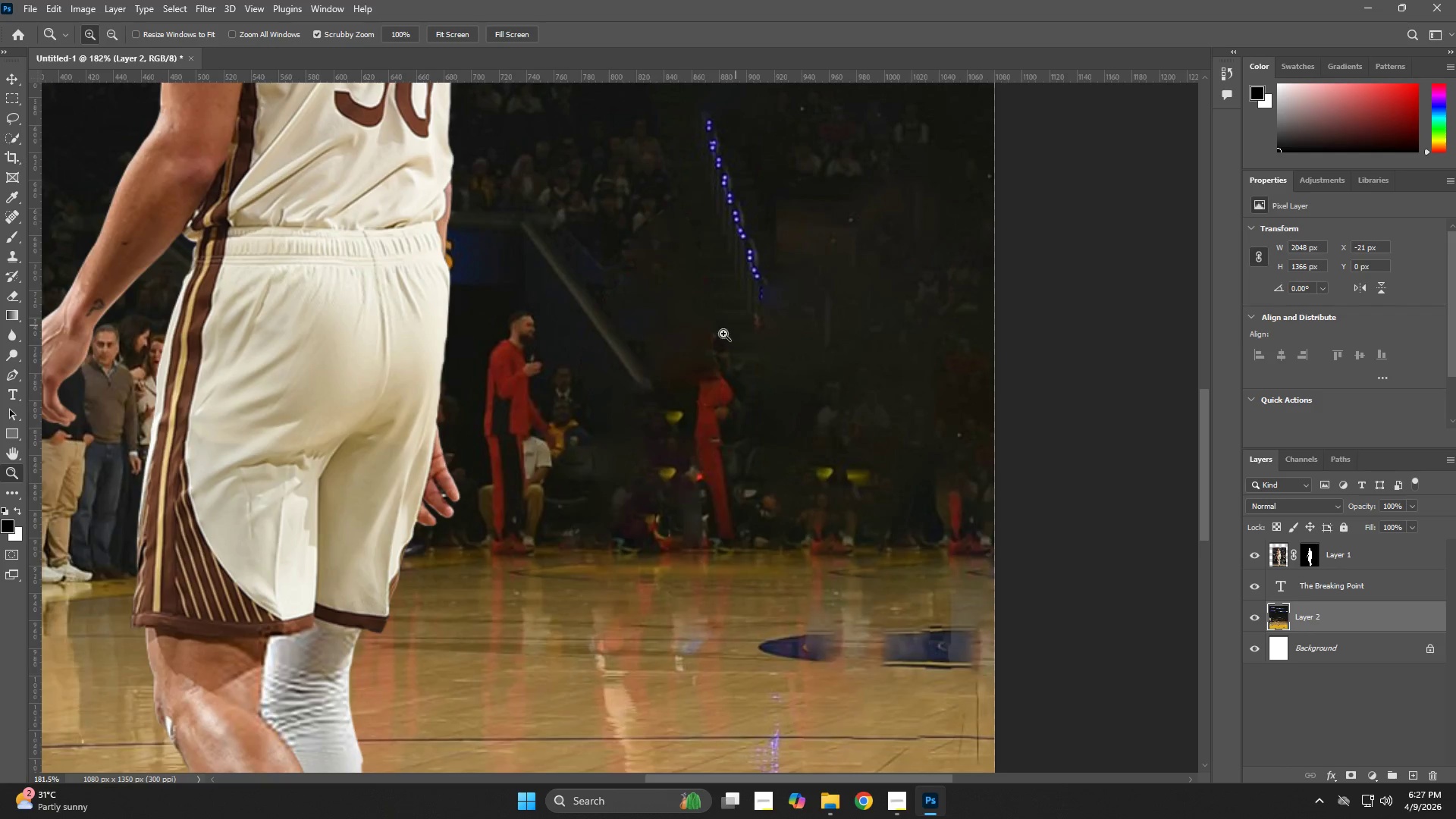 
left_click_drag(start_coordinate=[736, 325], to_coordinate=[665, 358])
 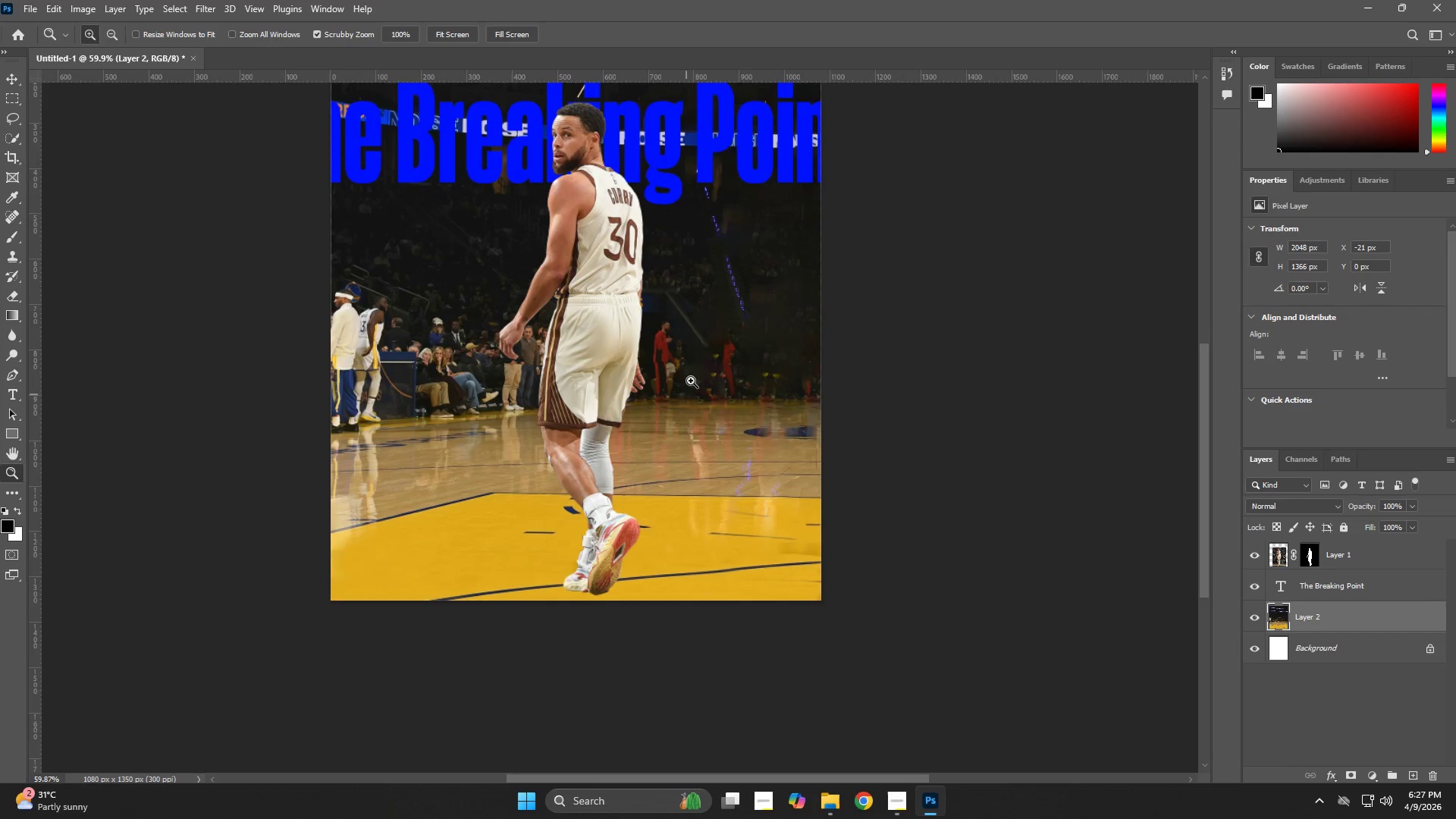 
hold_key(key=Space, duration=0.52)
 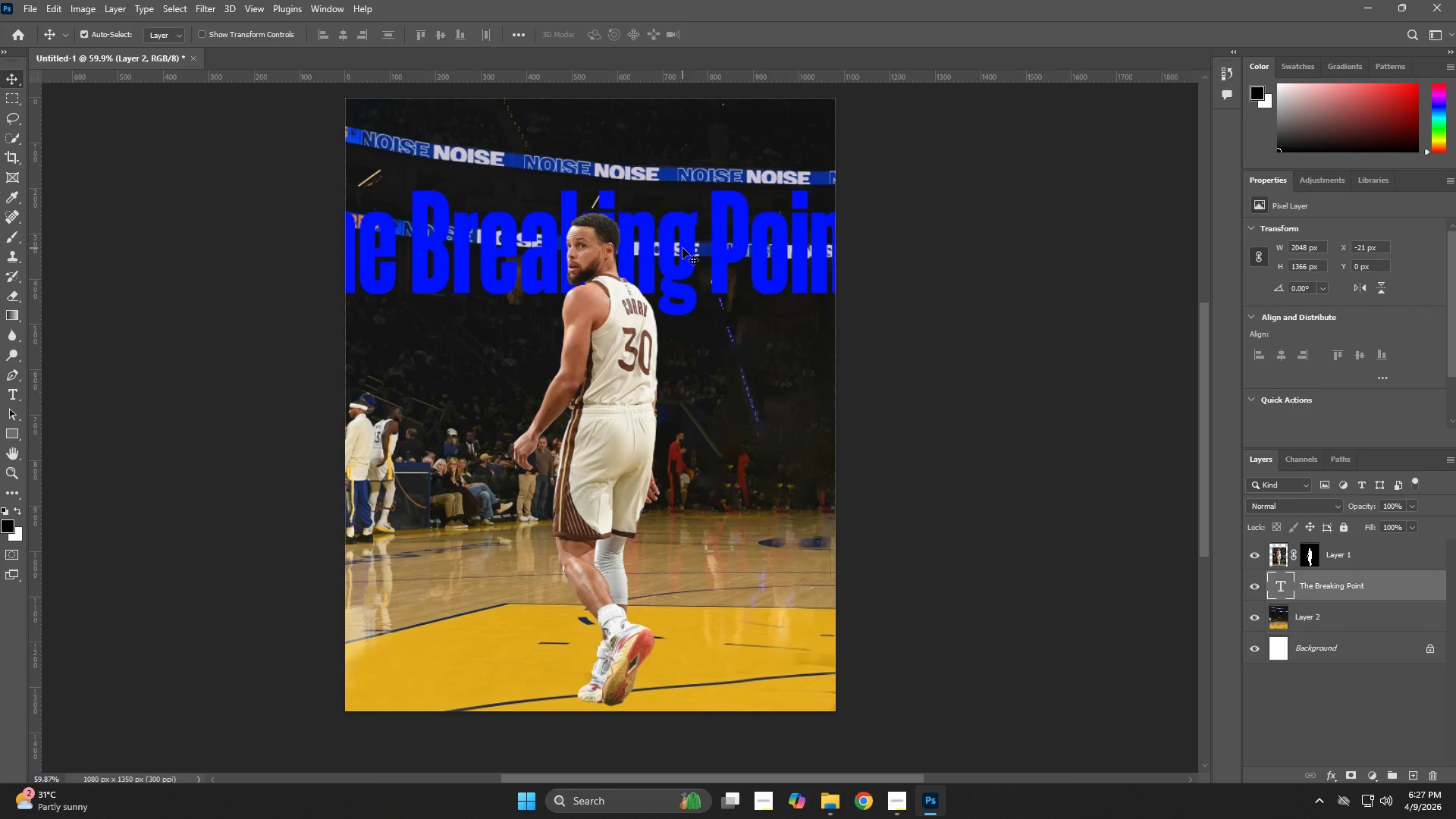 
left_click_drag(start_coordinate=[680, 358], to_coordinate=[695, 469])
 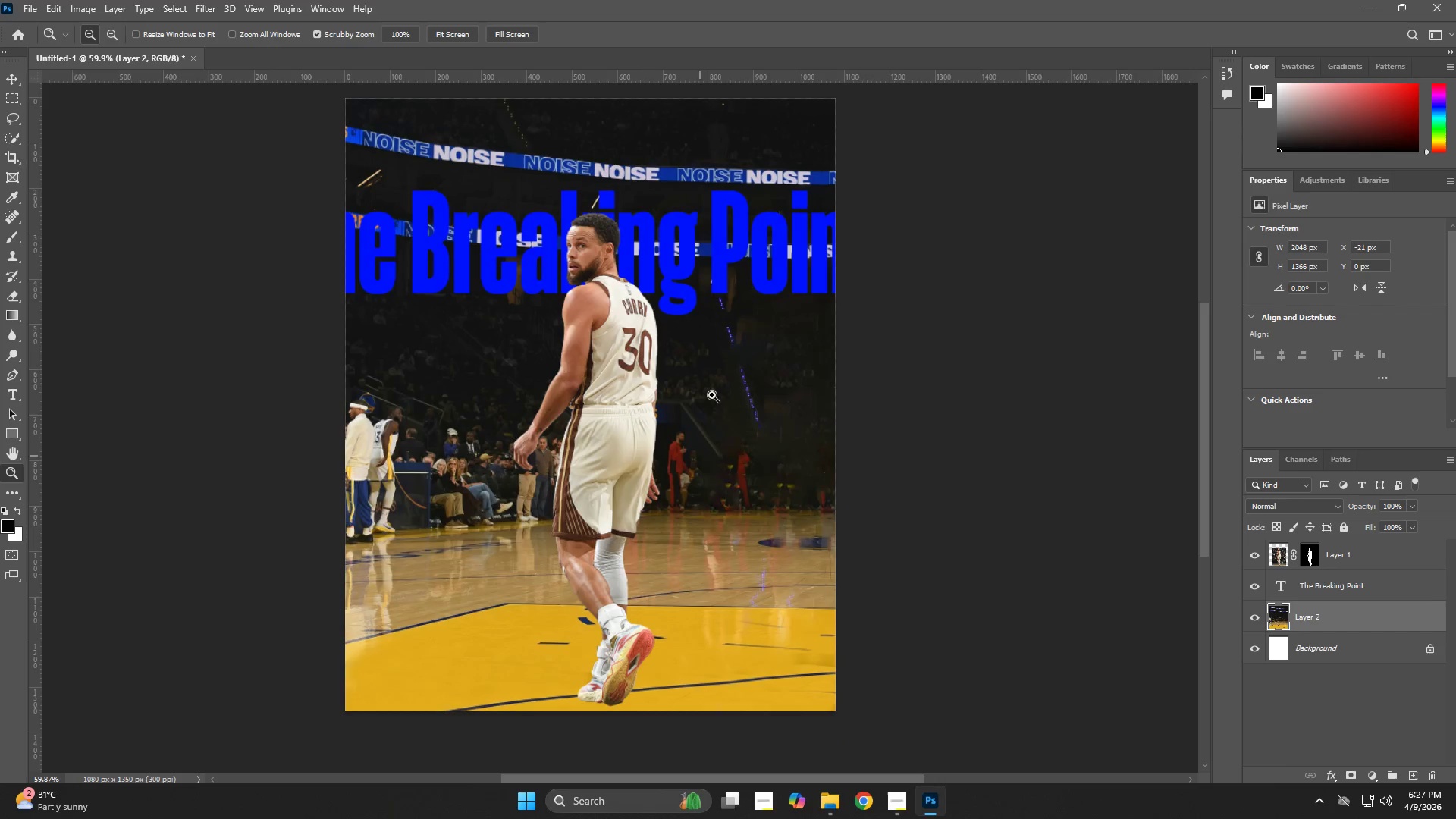 
hold_key(key=Space, duration=7.67)
 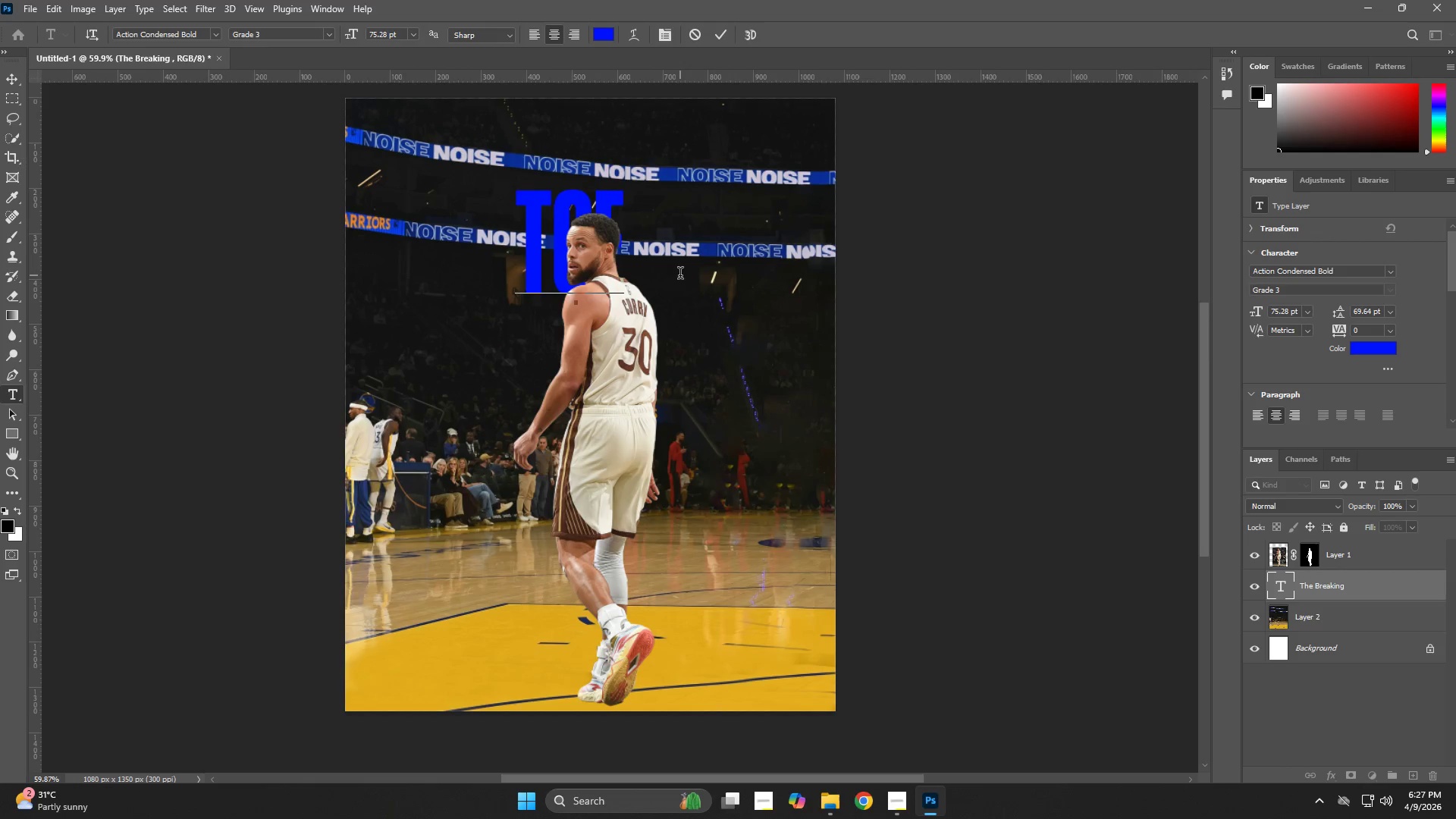 
key(V)
 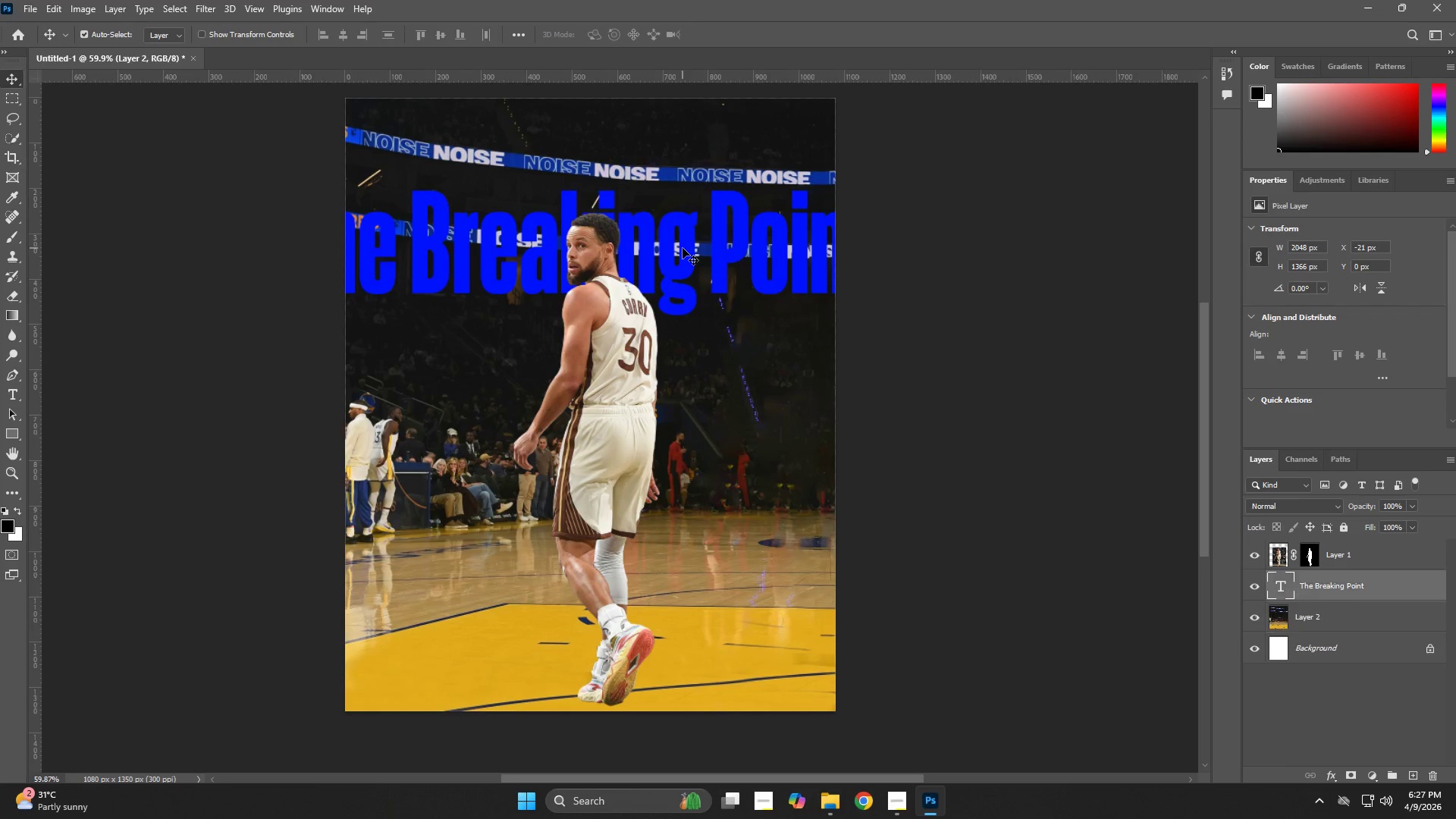 
double_click([682, 248])
 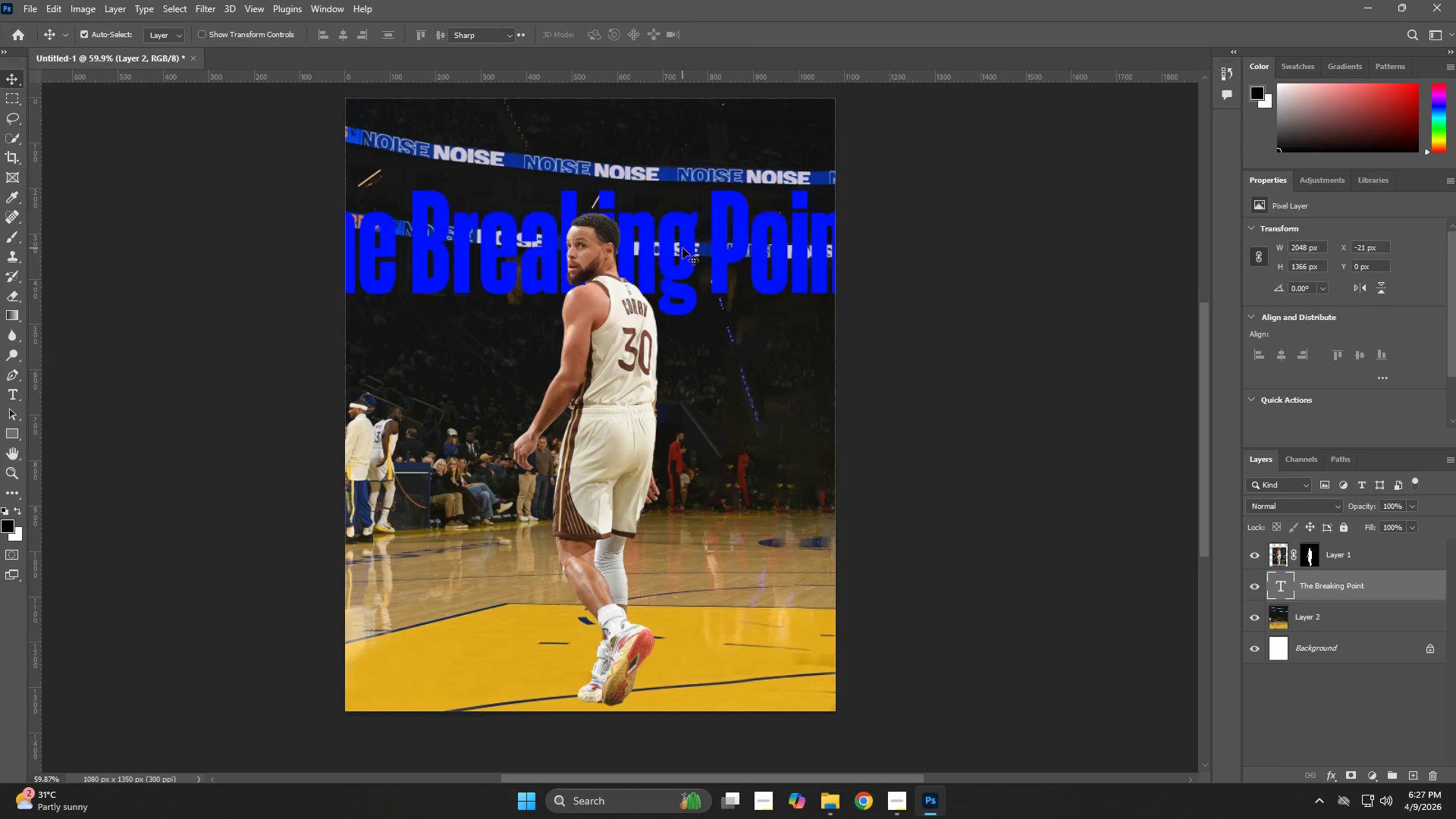 
triple_click([682, 248])
 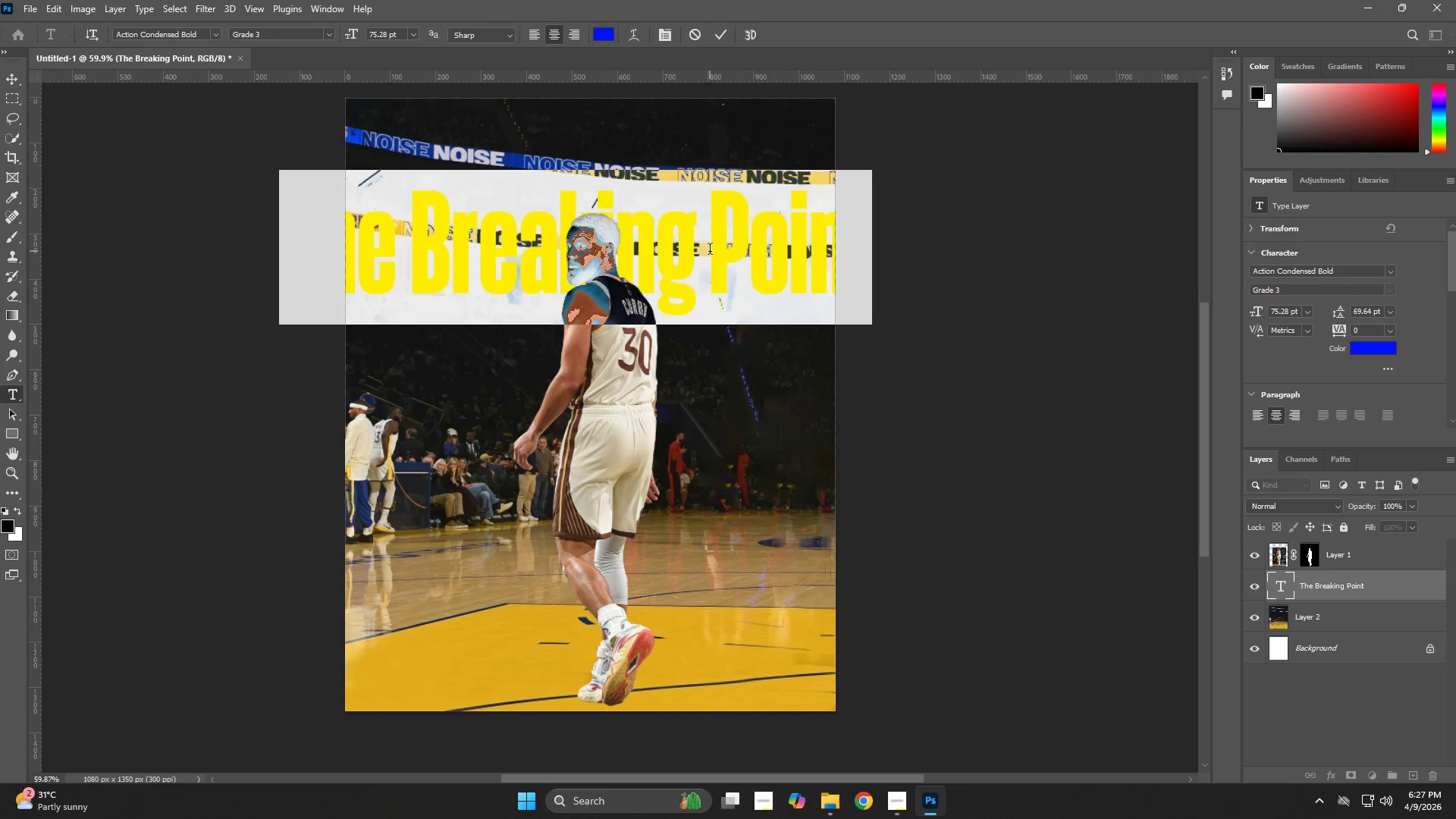 
left_click_drag(start_coordinate=[711, 251], to_coordinate=[903, 263])
 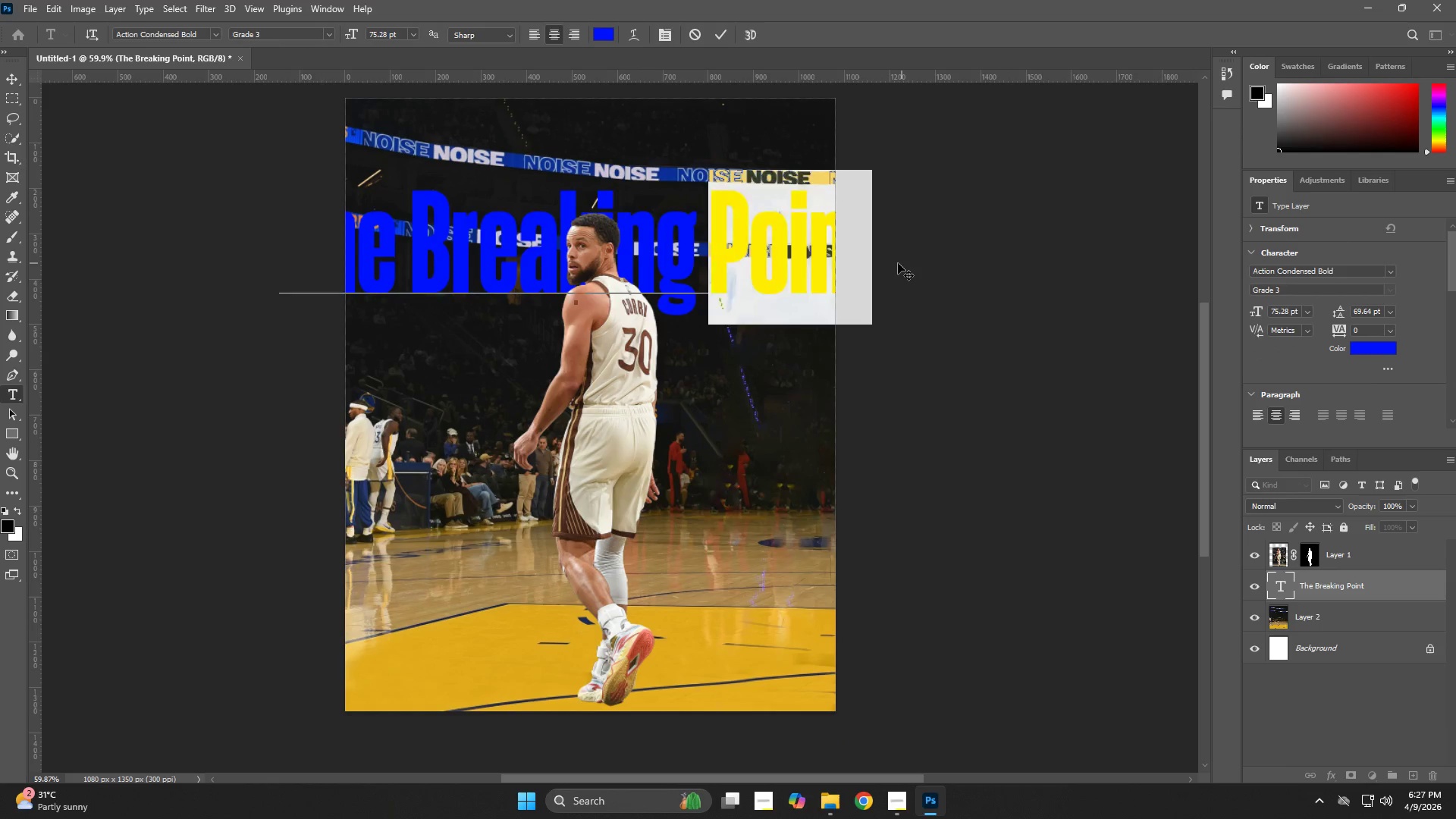 
key(Backspace)
 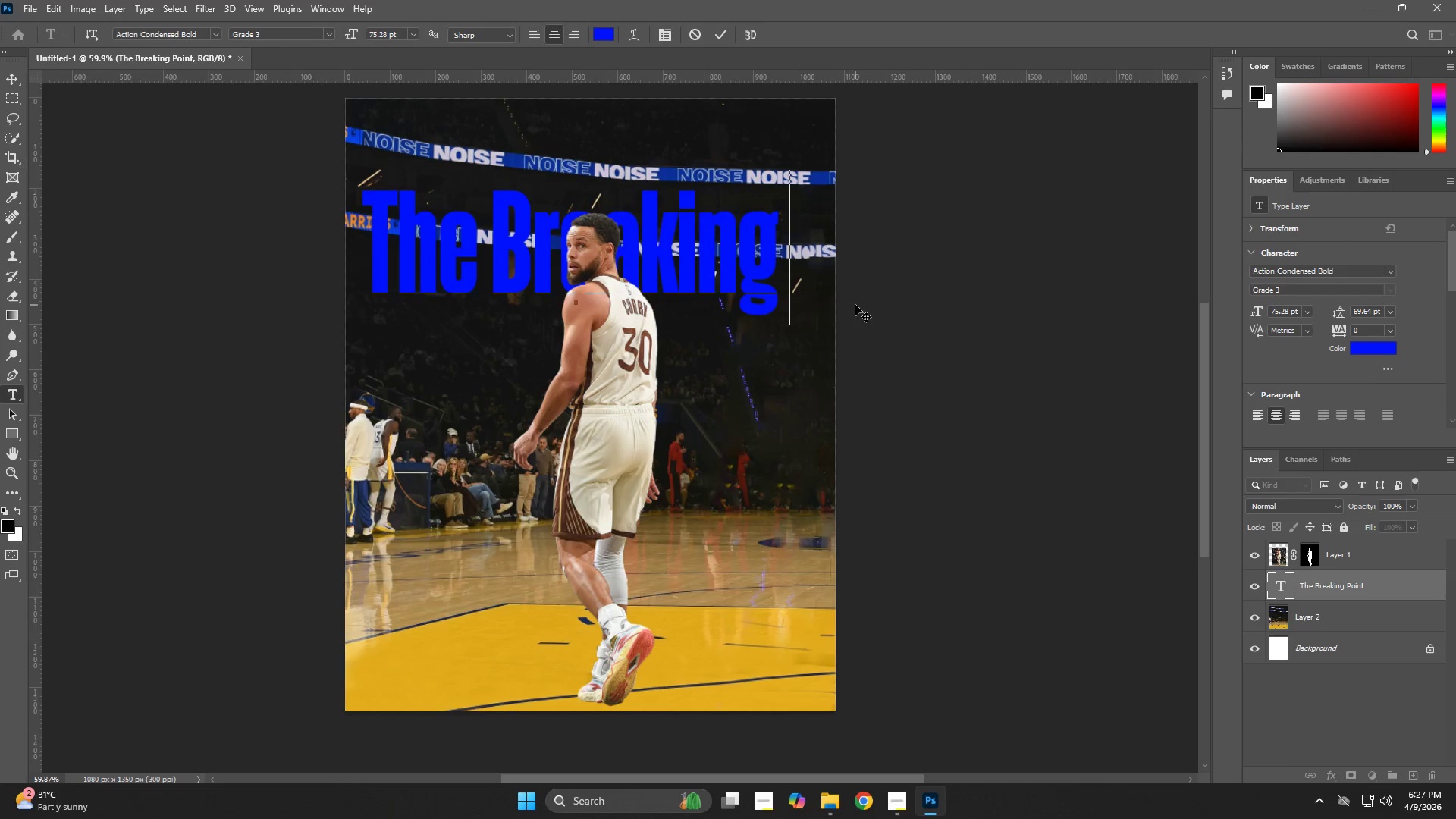 
key(NumpadEnter)
 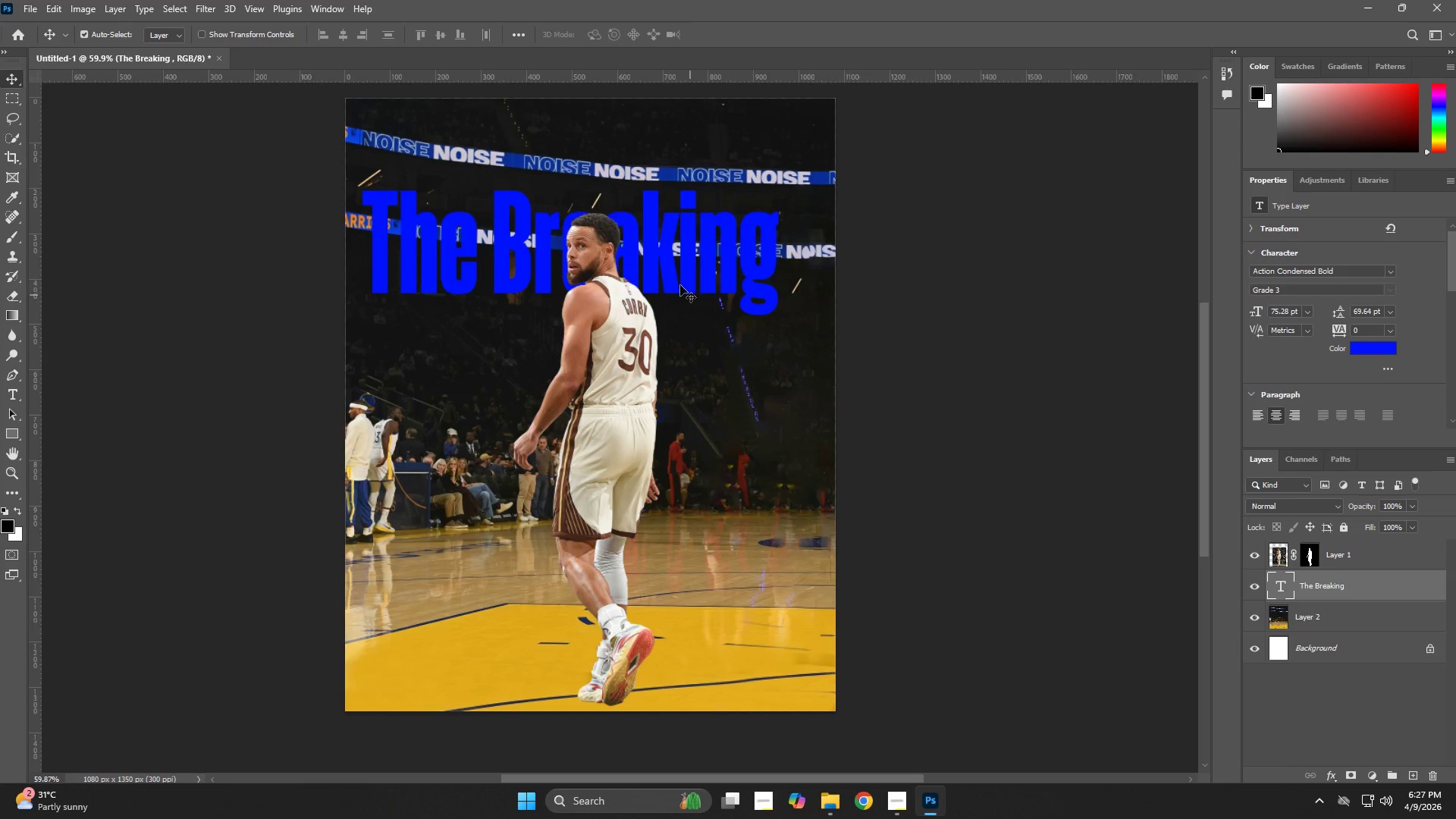 
double_click([680, 275])
 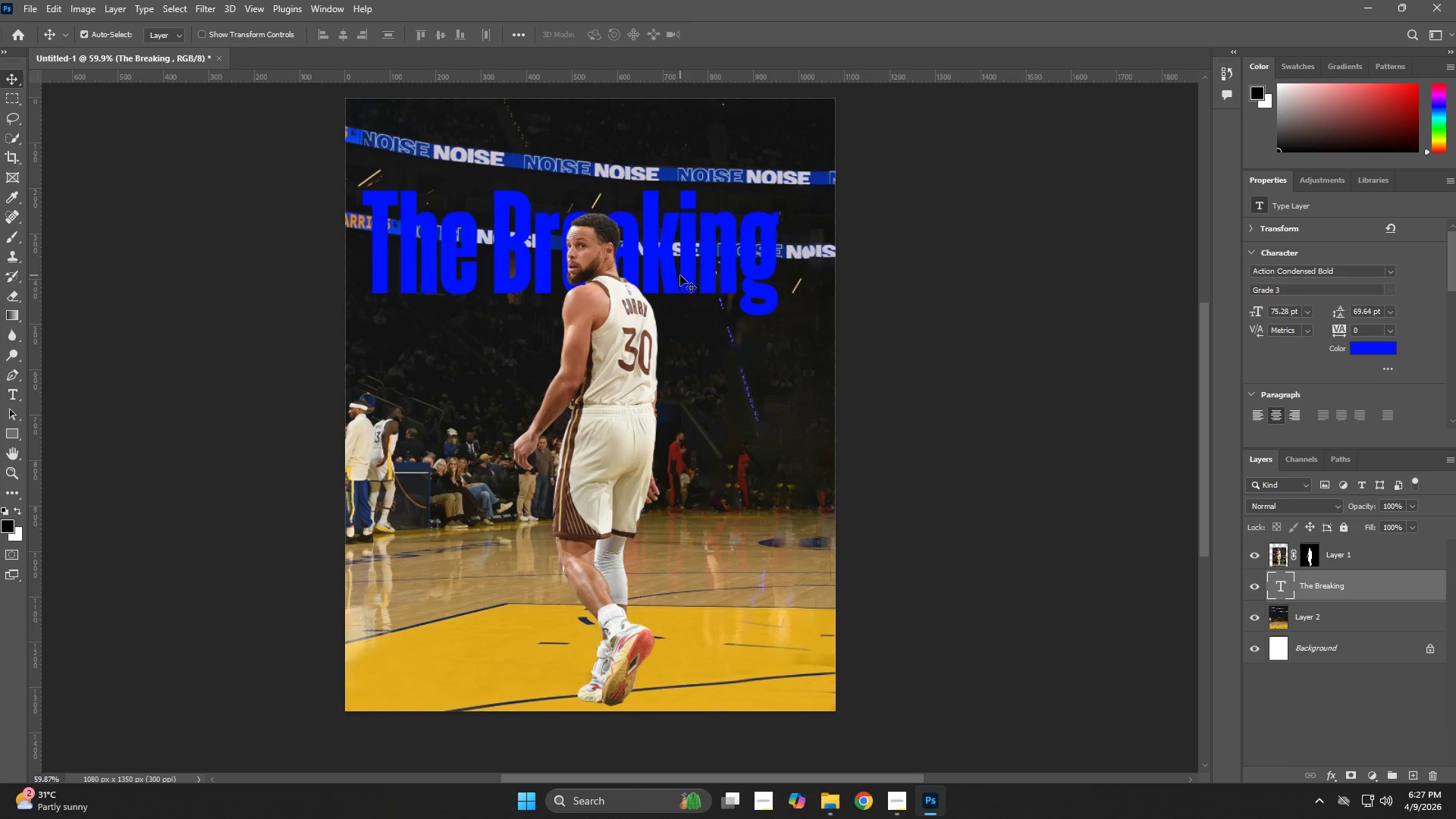 
triple_click([680, 275])
 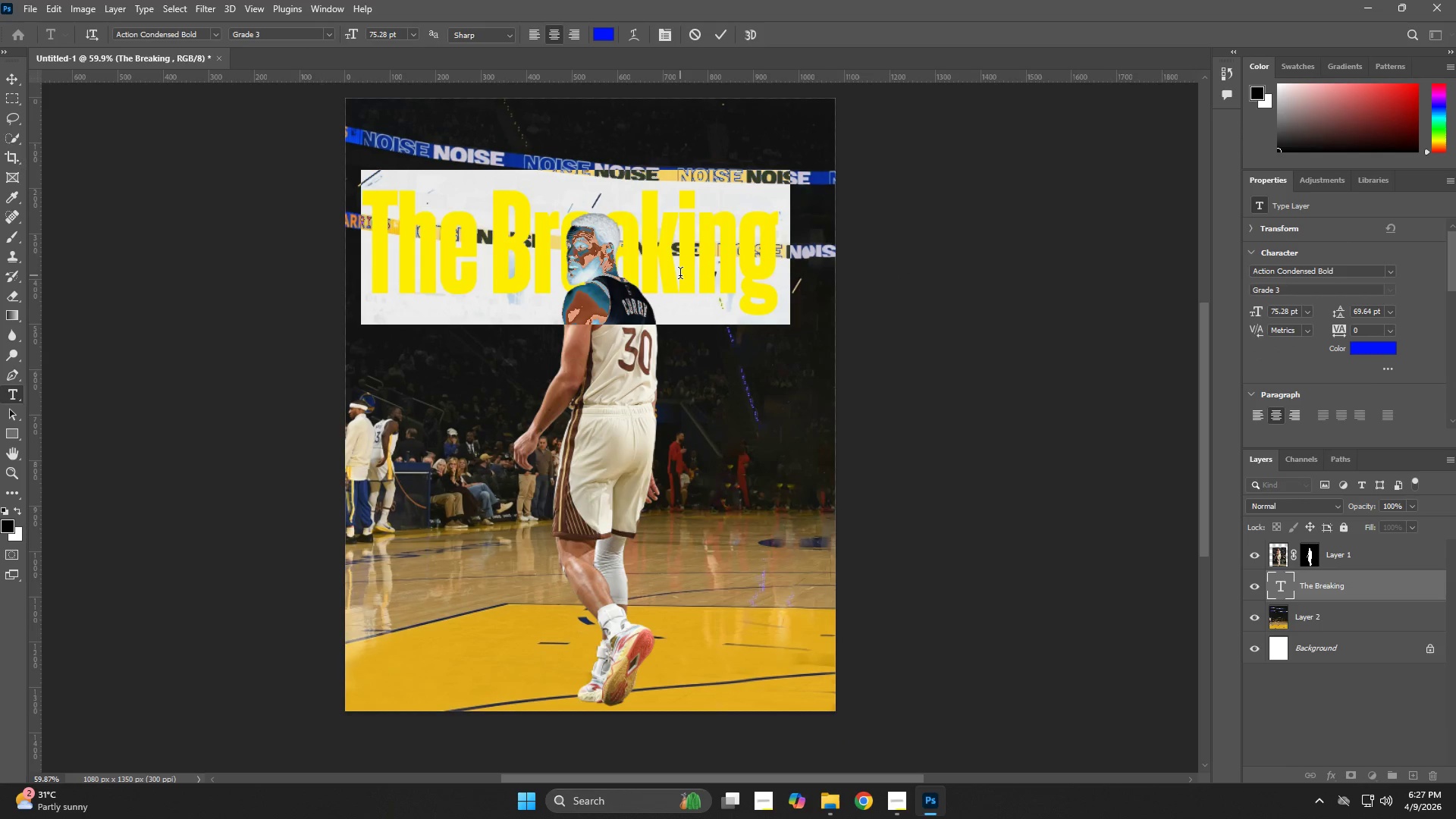 
type(TGE)
key(Backspace)
key(Backspace)
key(Backspace)
type(HE BREAKING )
key(Backspace)
 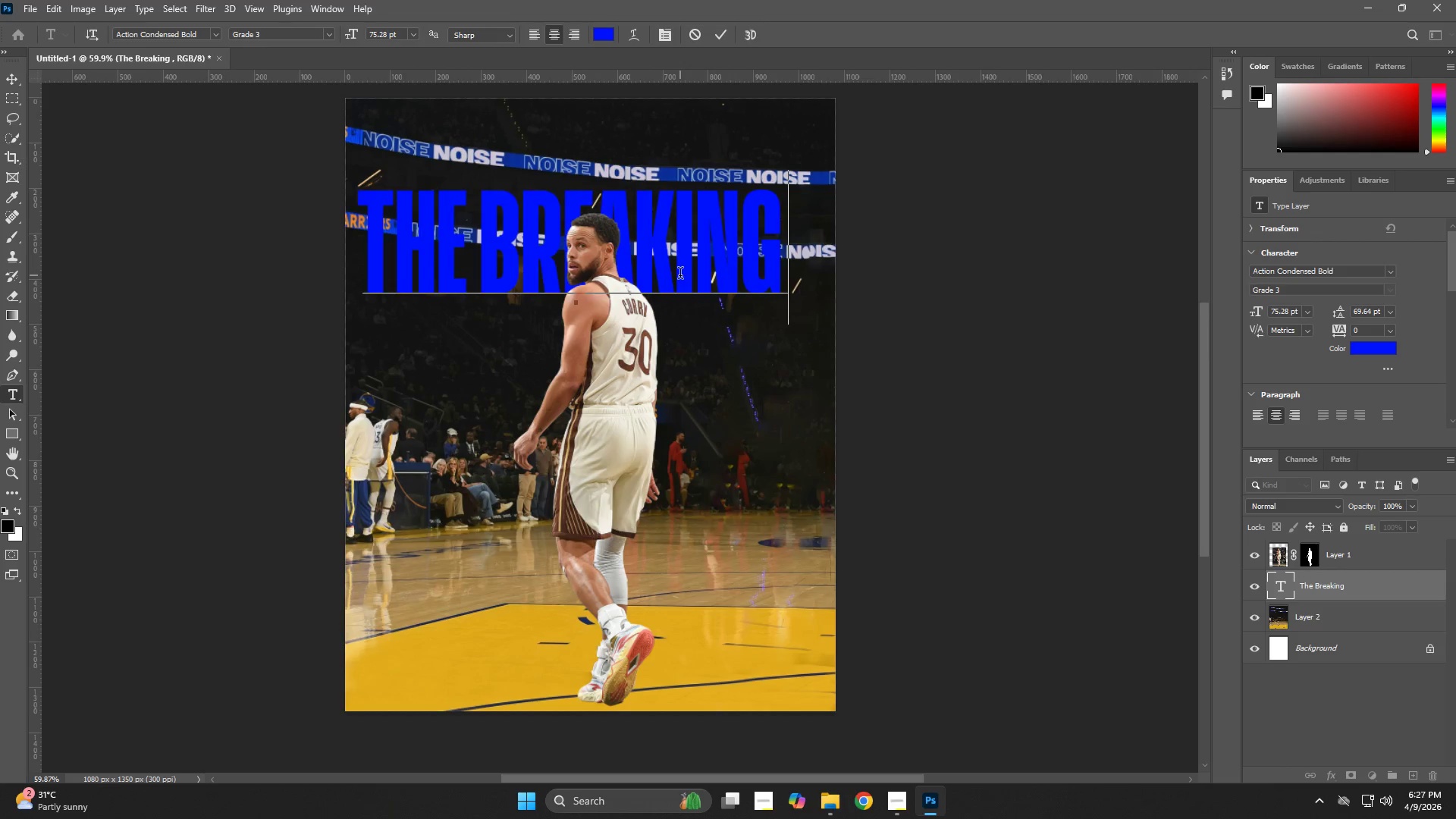 
key(Enter)
 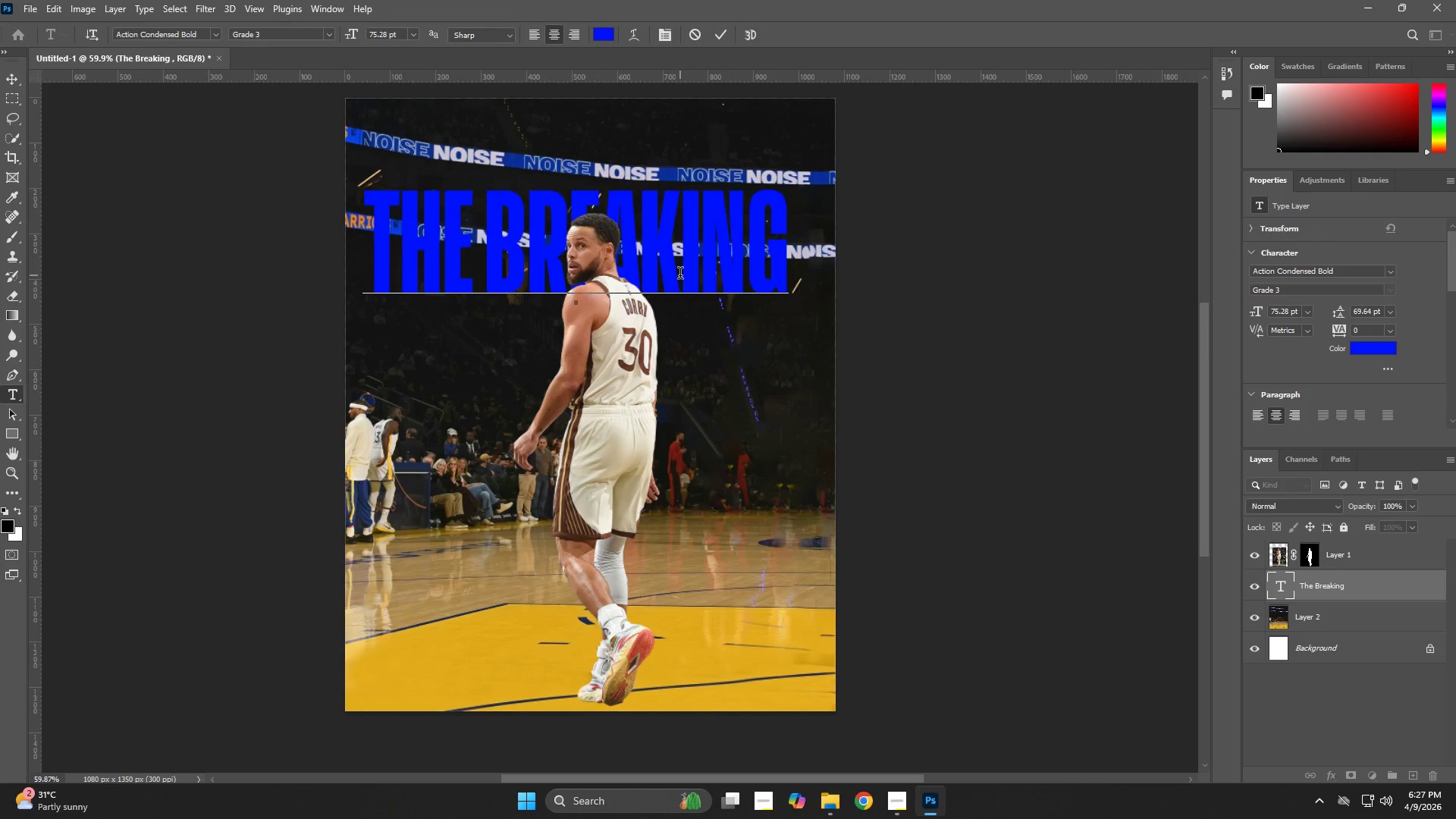 
key(Control+T)
 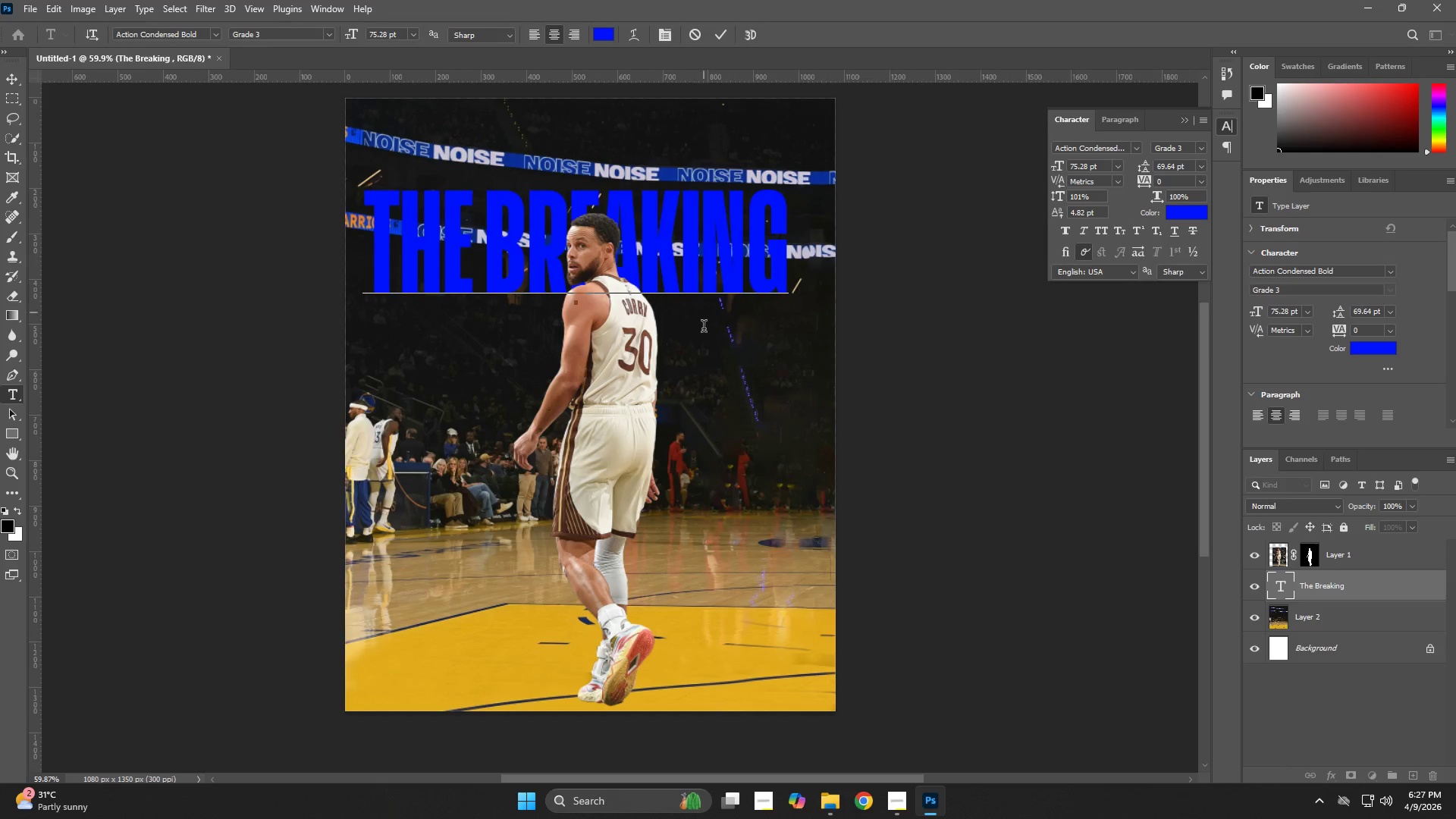 
left_click([705, 332])
 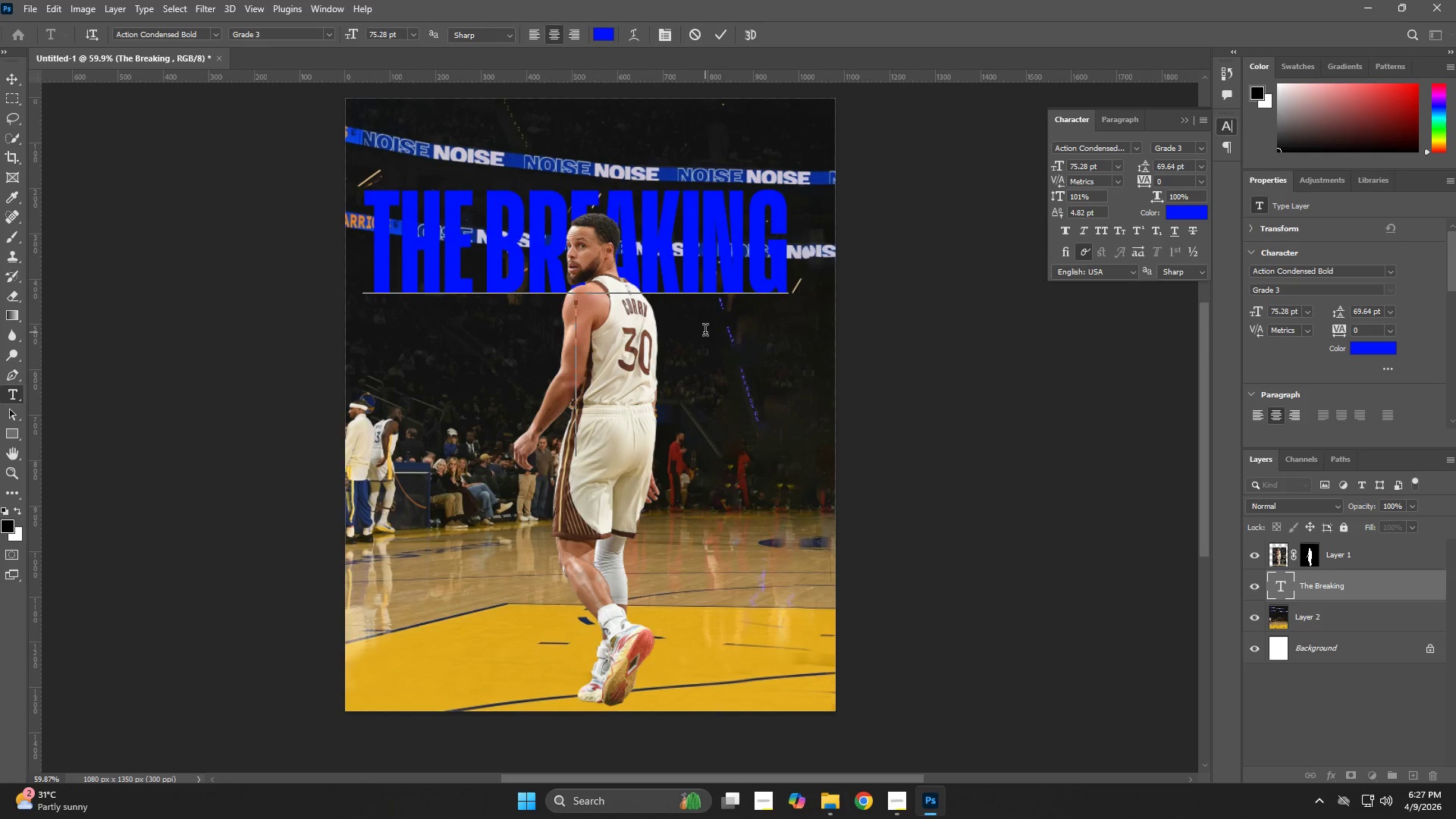 
key(Backspace)
 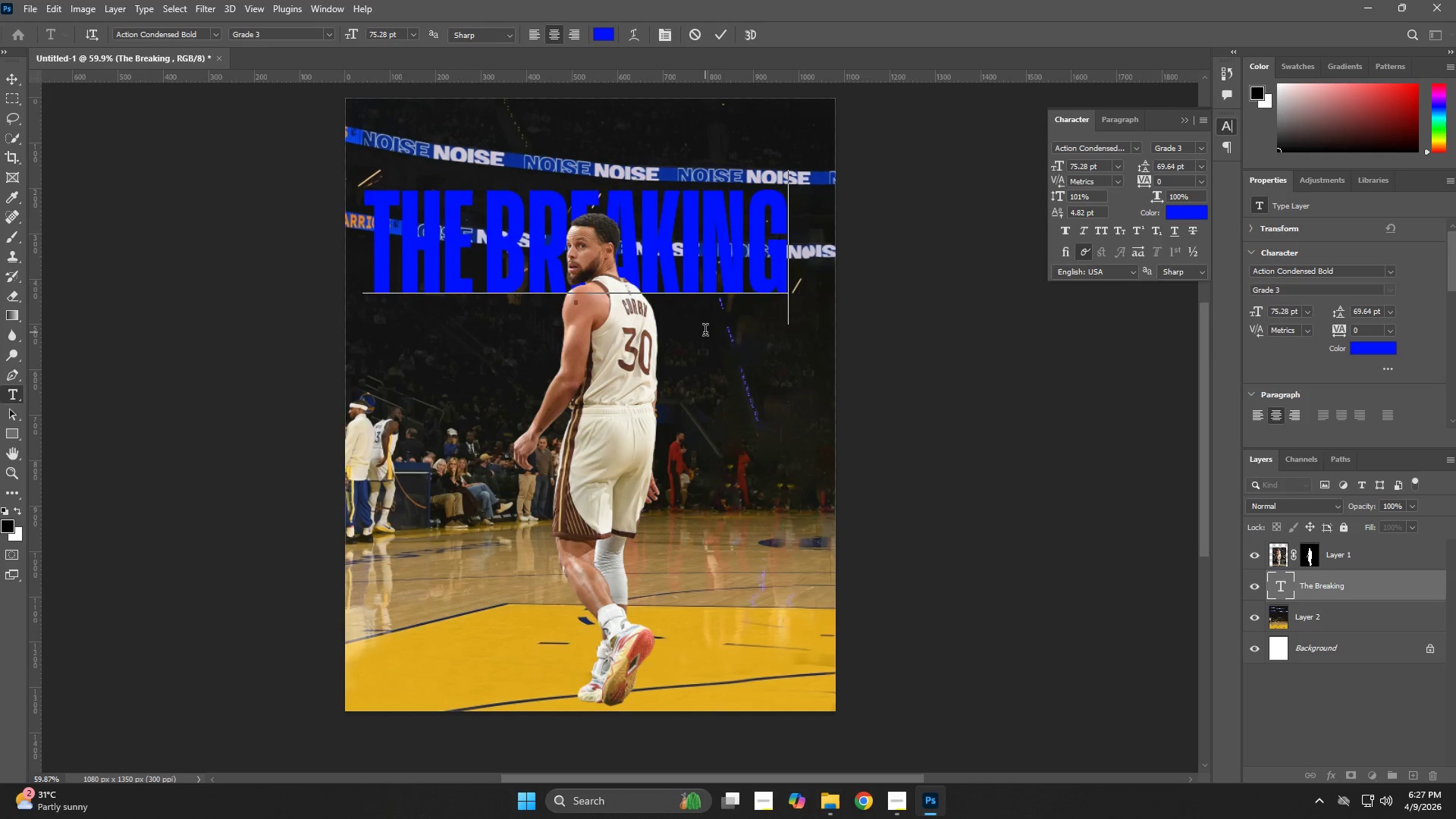 
key(NumpadEnter)
 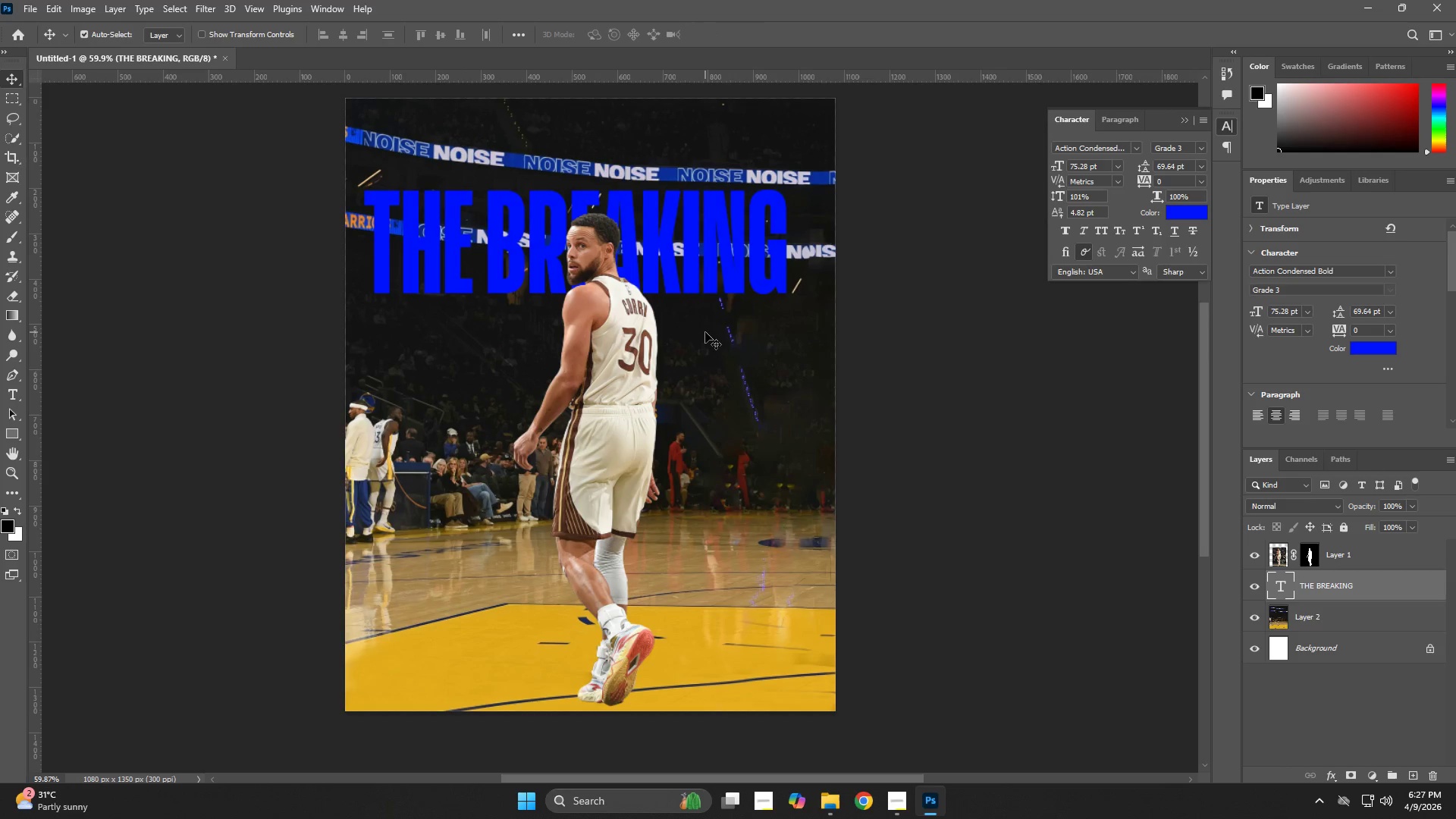 
key(Control+ControlLeft)
 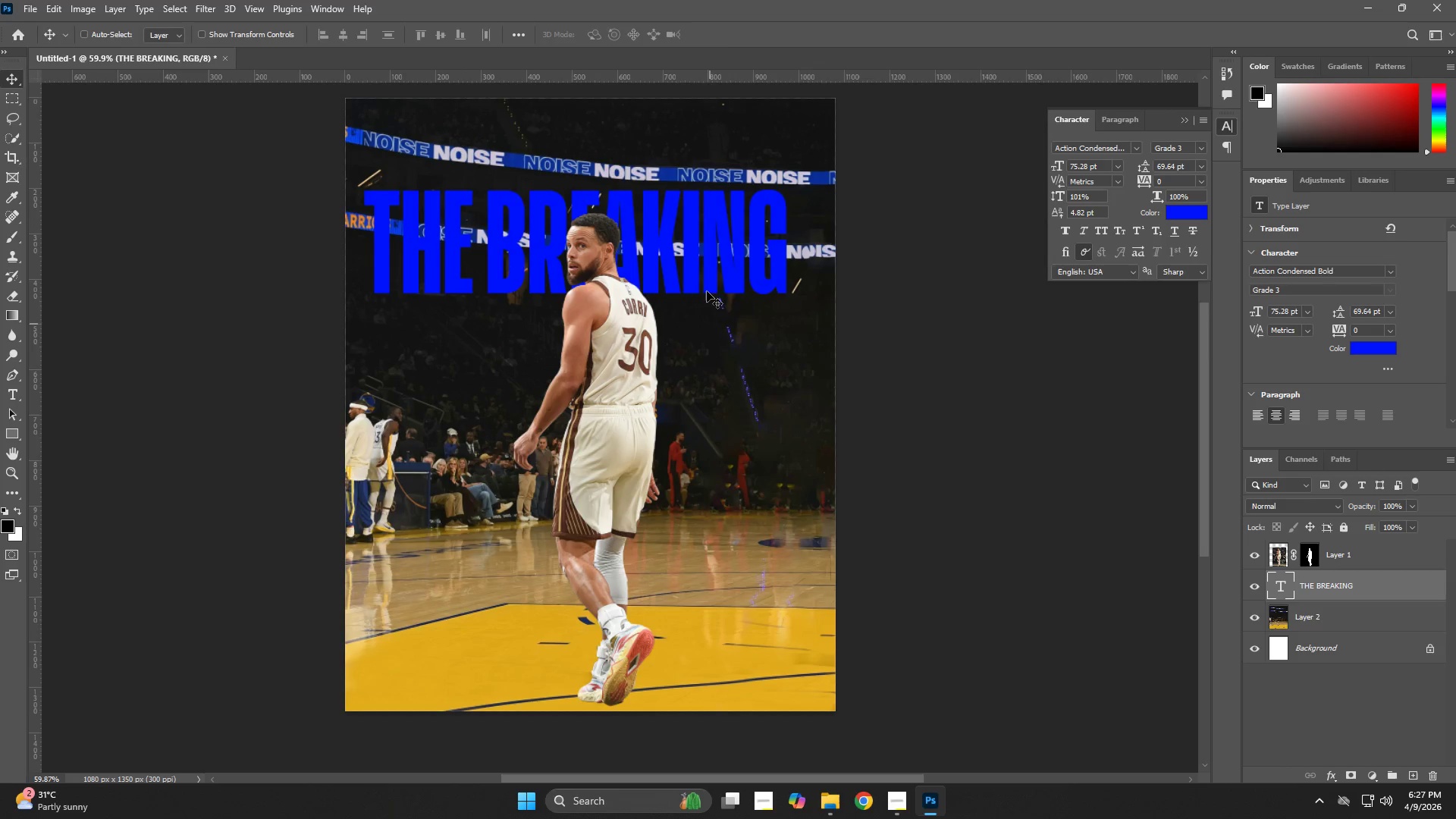 
key(Control+T)
 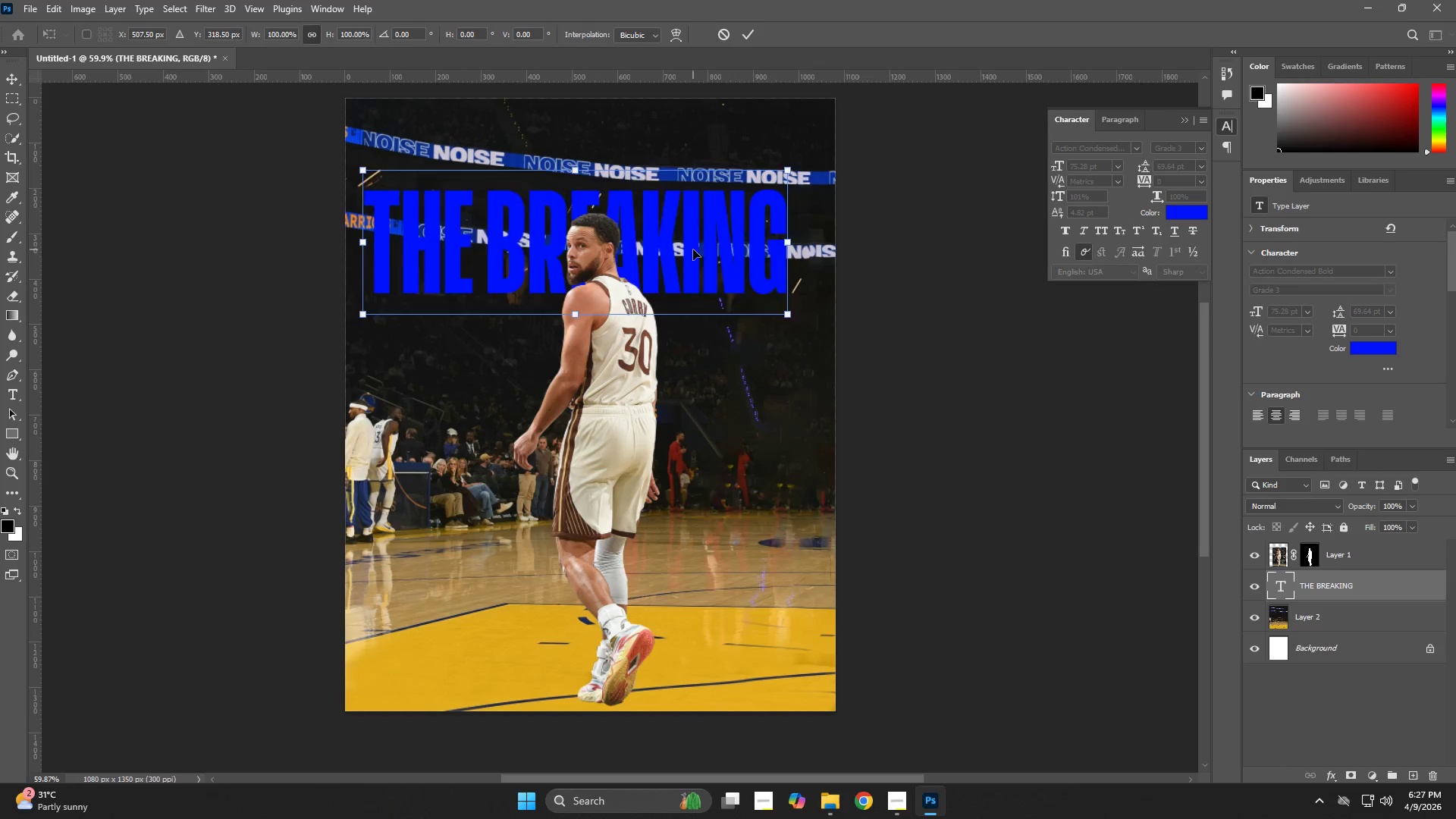 
left_click_drag(start_coordinate=[693, 249], to_coordinate=[659, 530])
 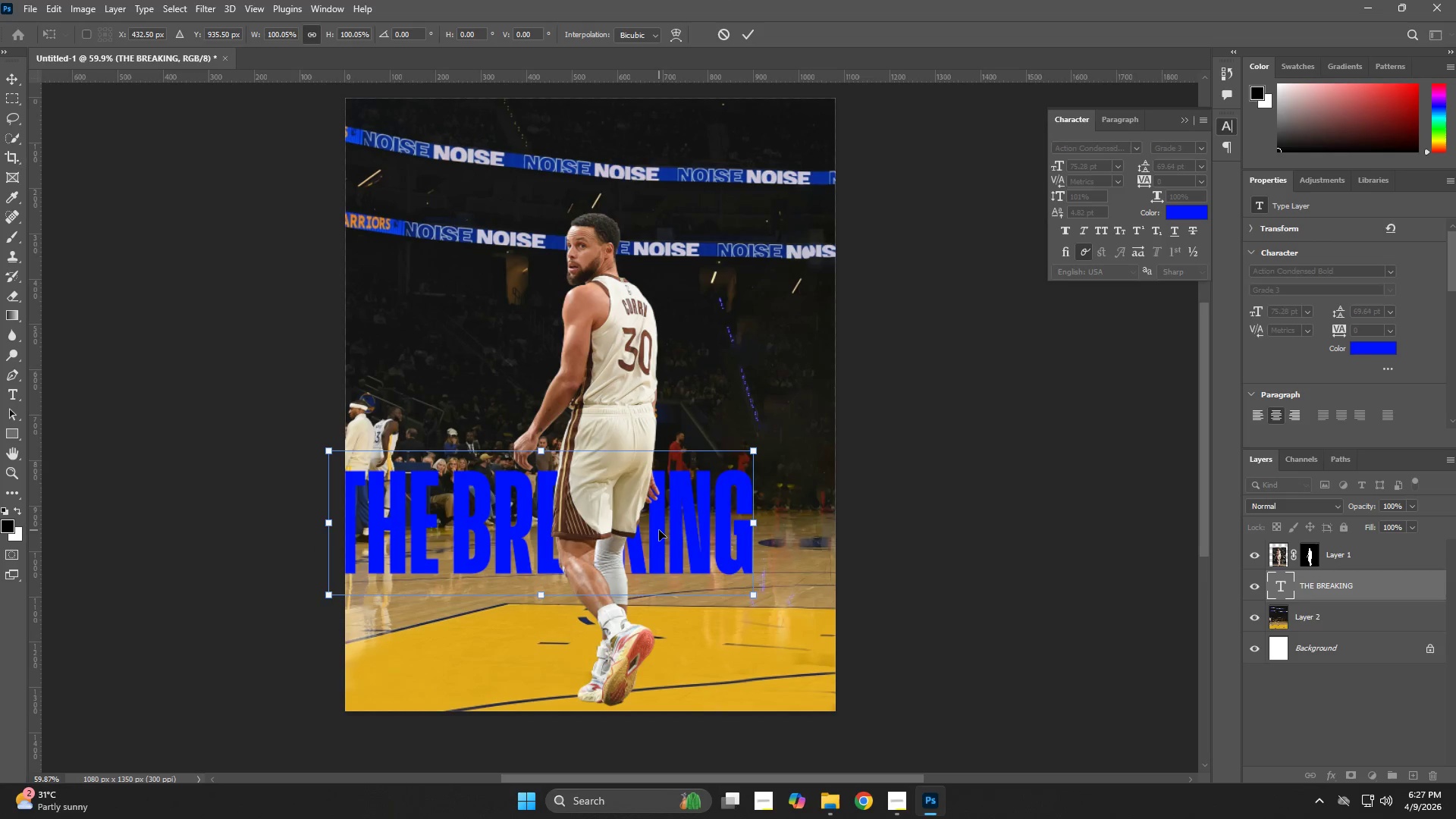 
key(Control+ControlLeft)
 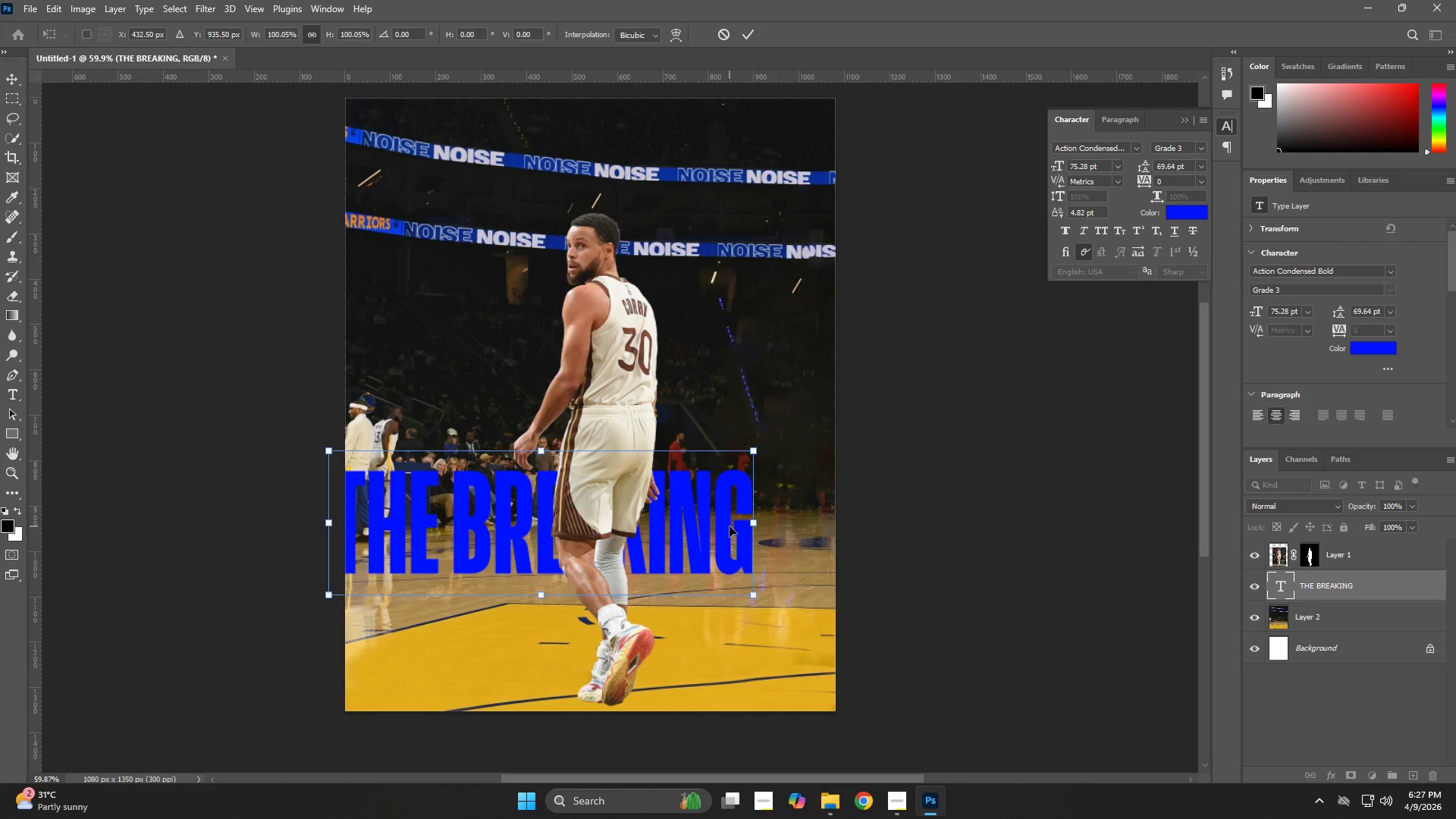 
right_click([730, 526])
 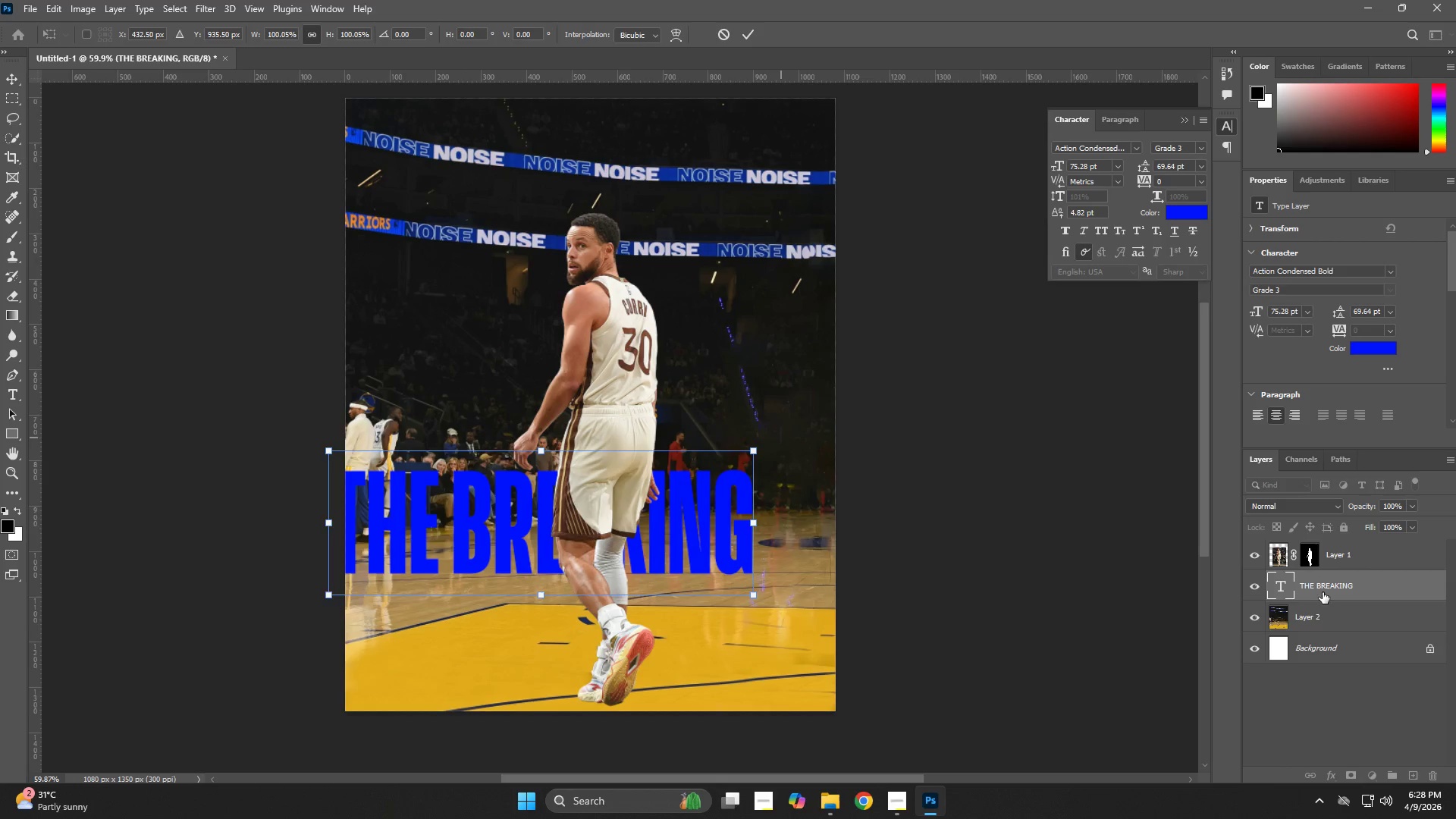 
left_click([1318, 590])
 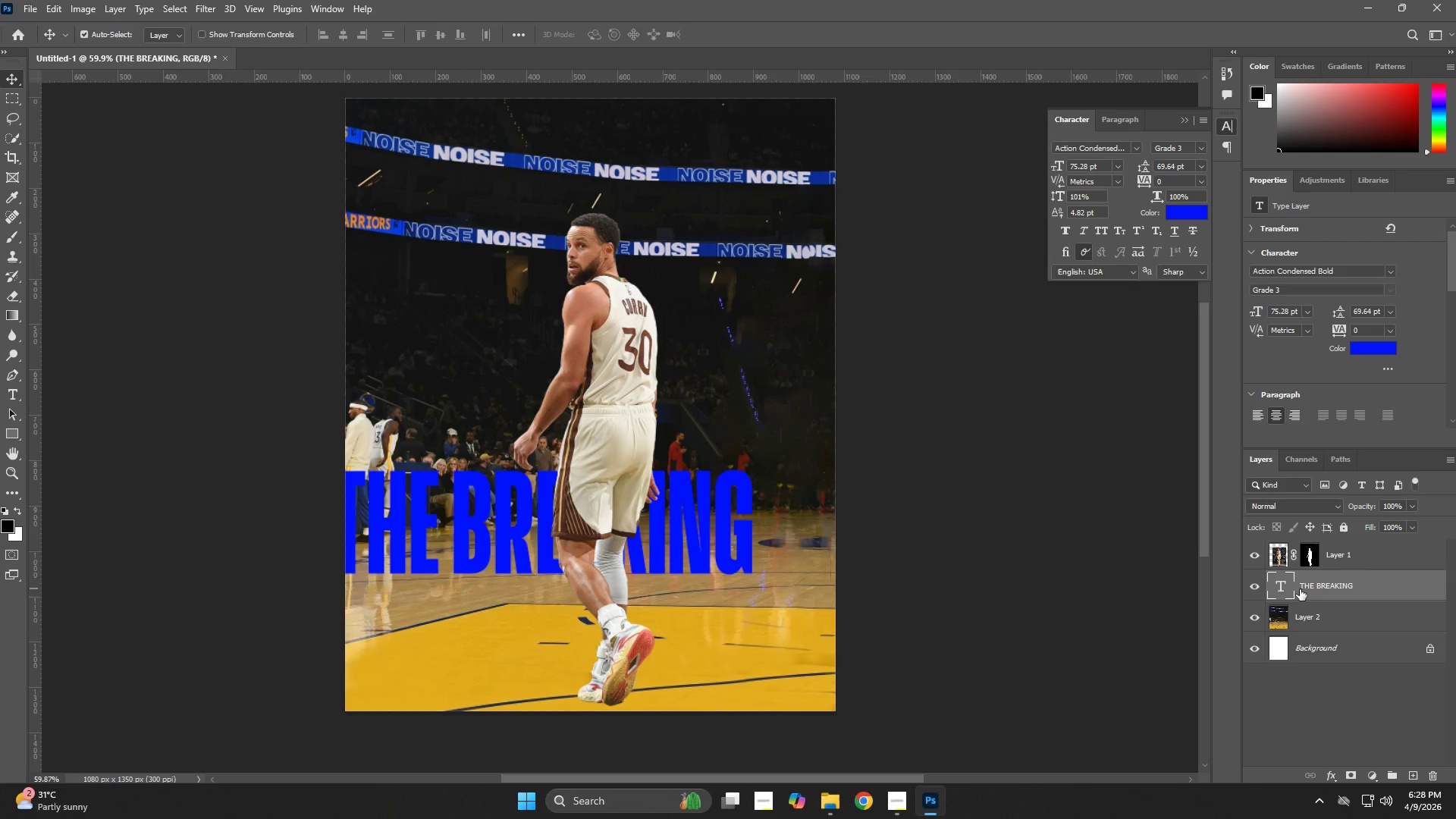 
key(Control+ControlLeft)
 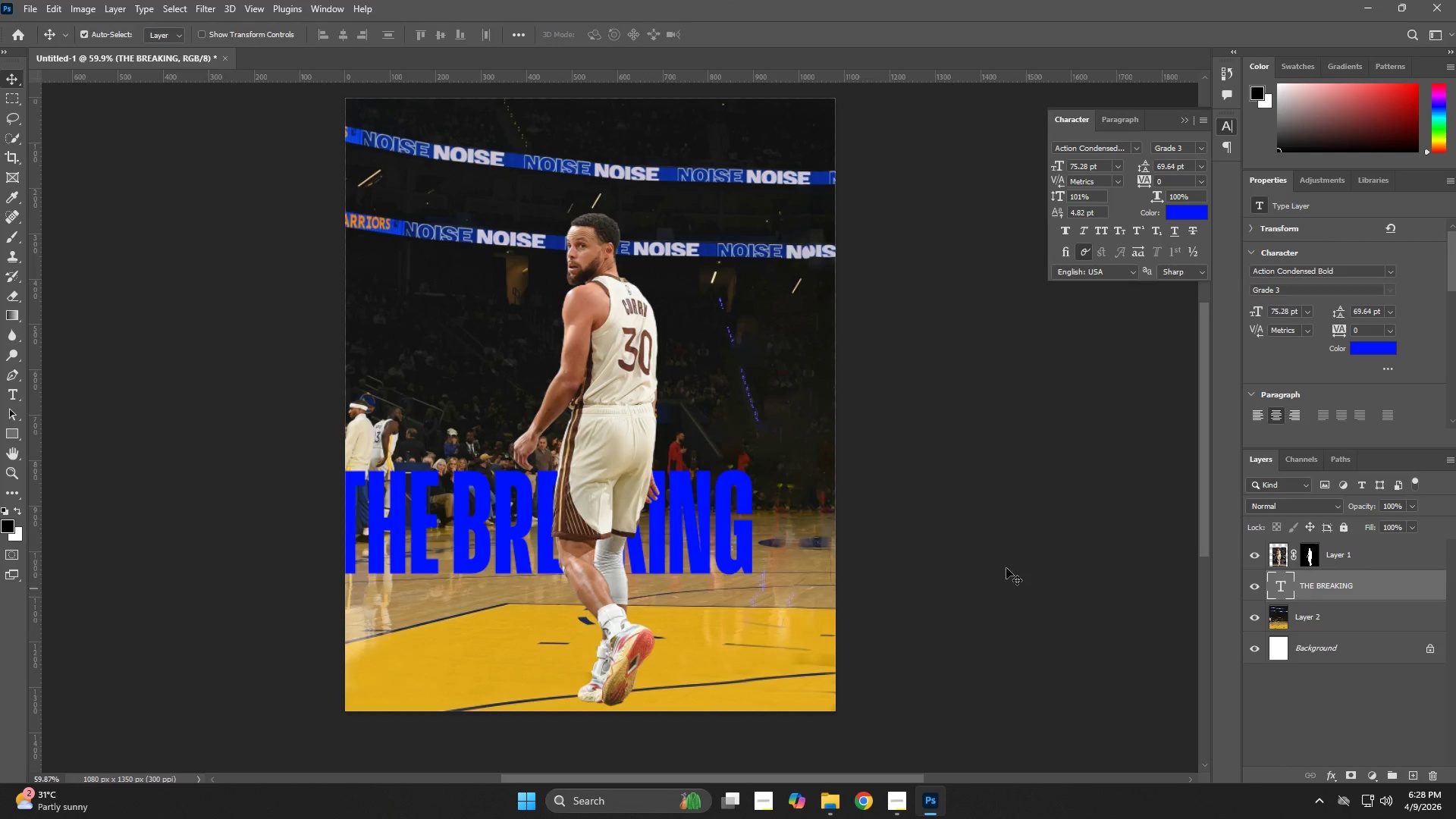 
key(Control+T)
 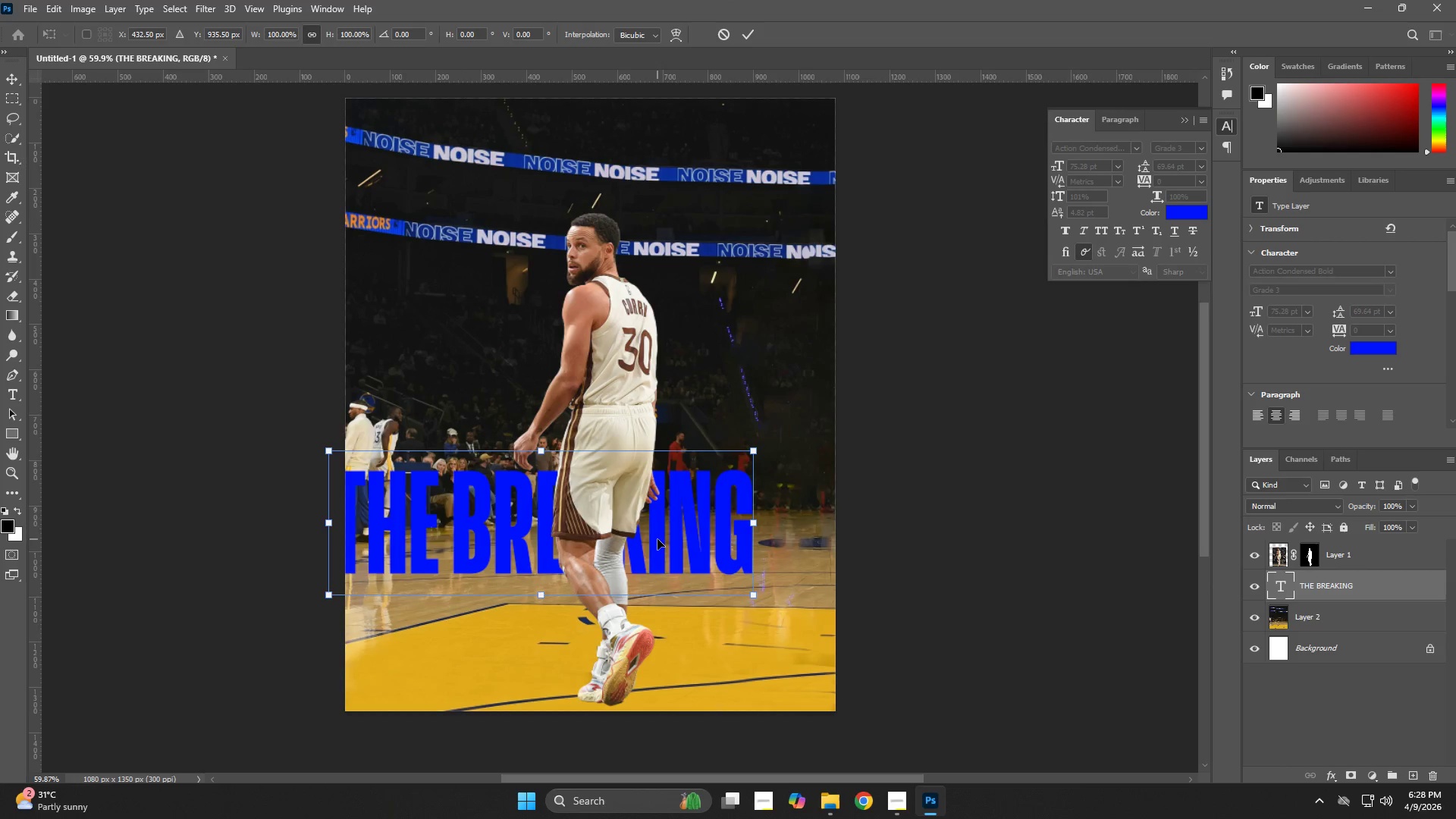 
right_click([657, 539])
 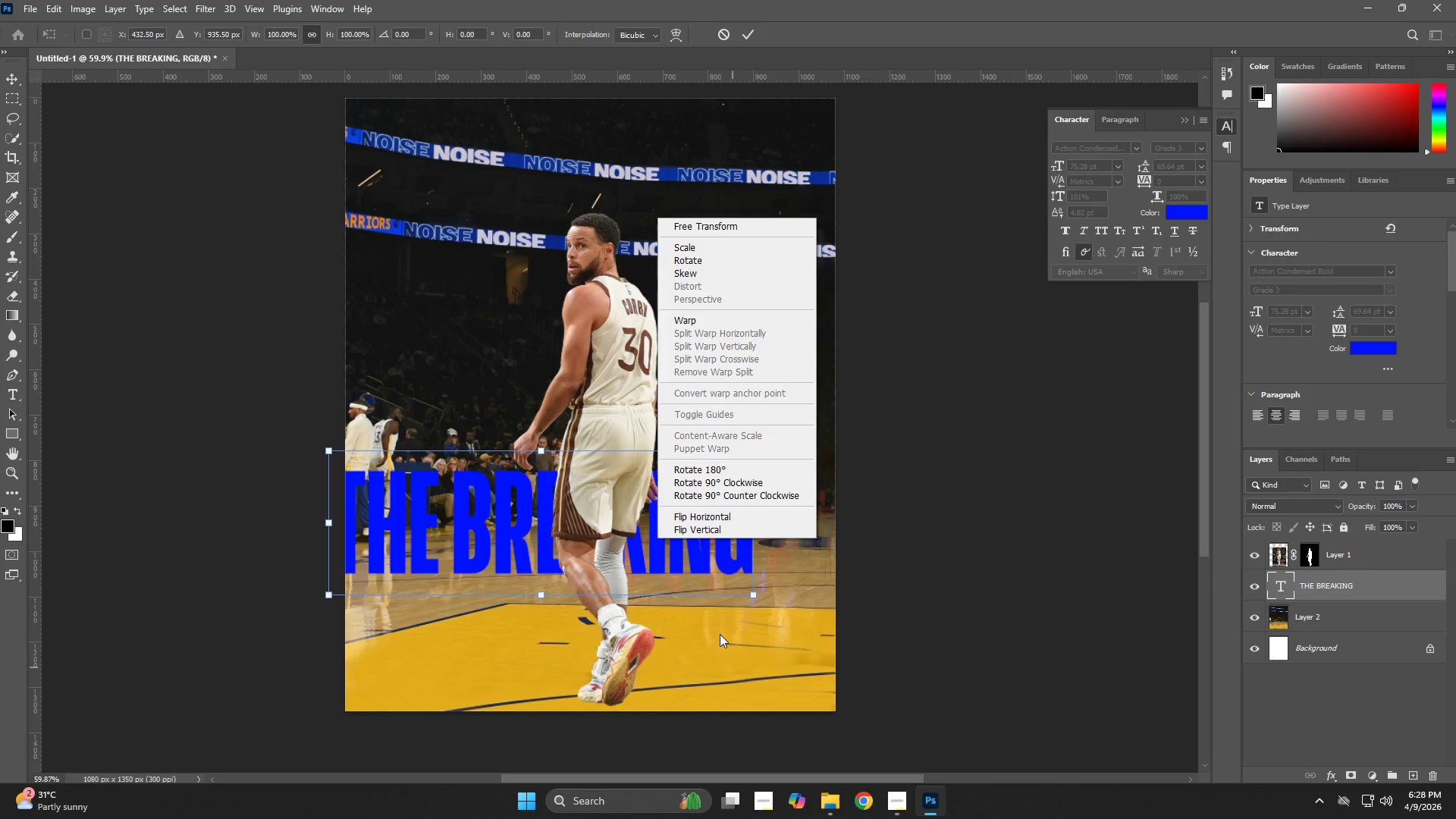 
left_click([676, 557])
 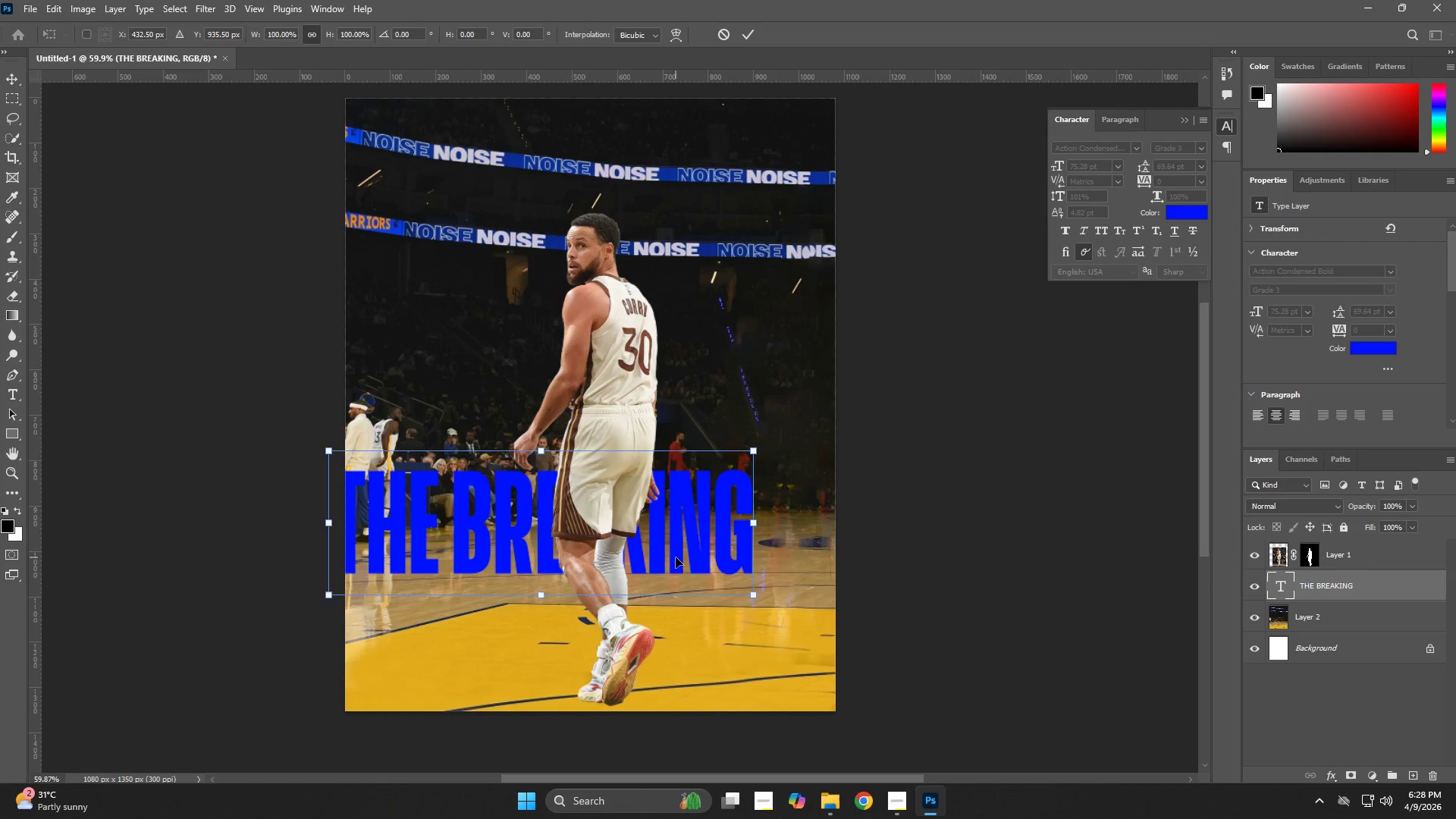 
double_click([676, 557])
 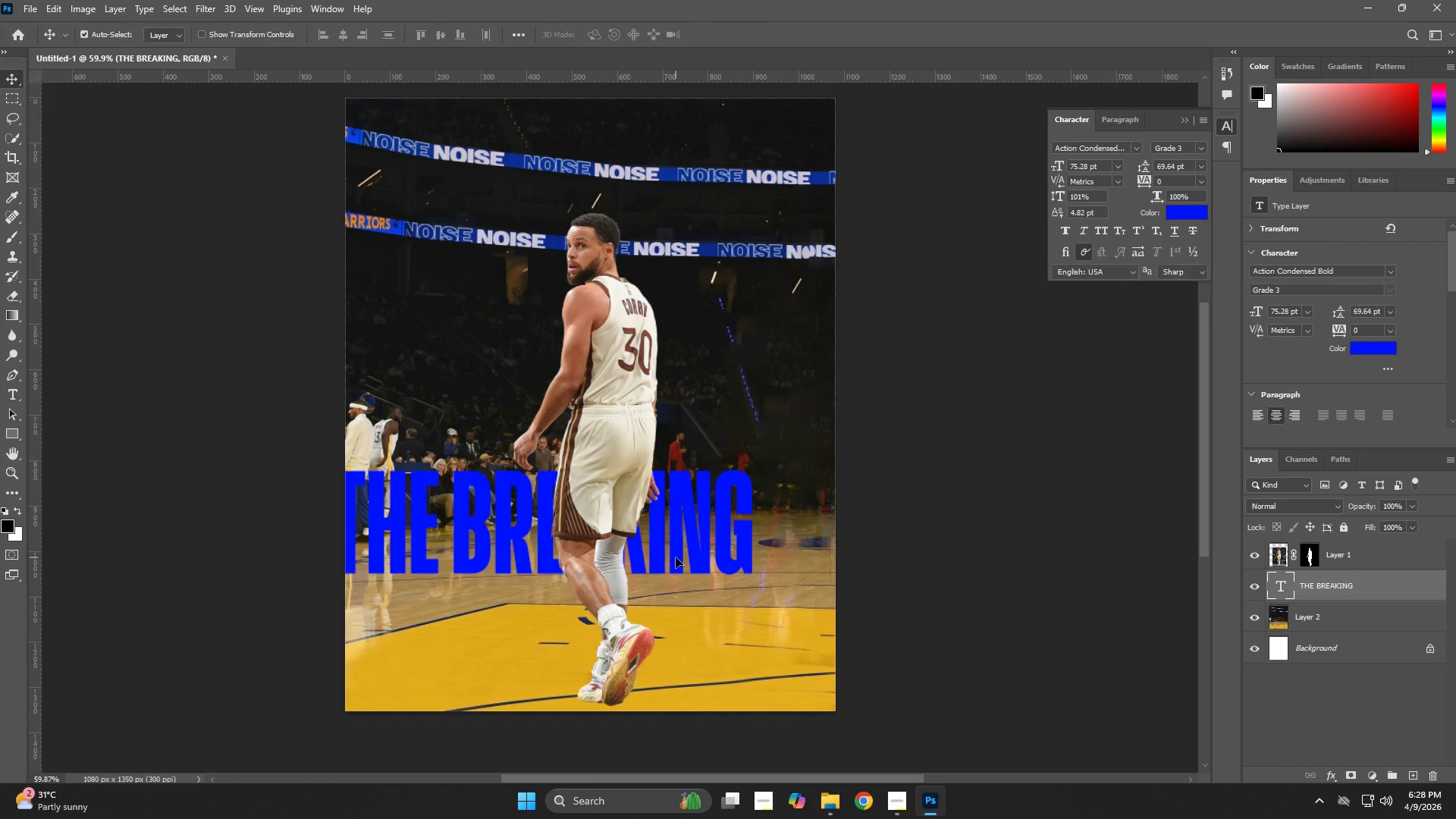 
triple_click([676, 557])
 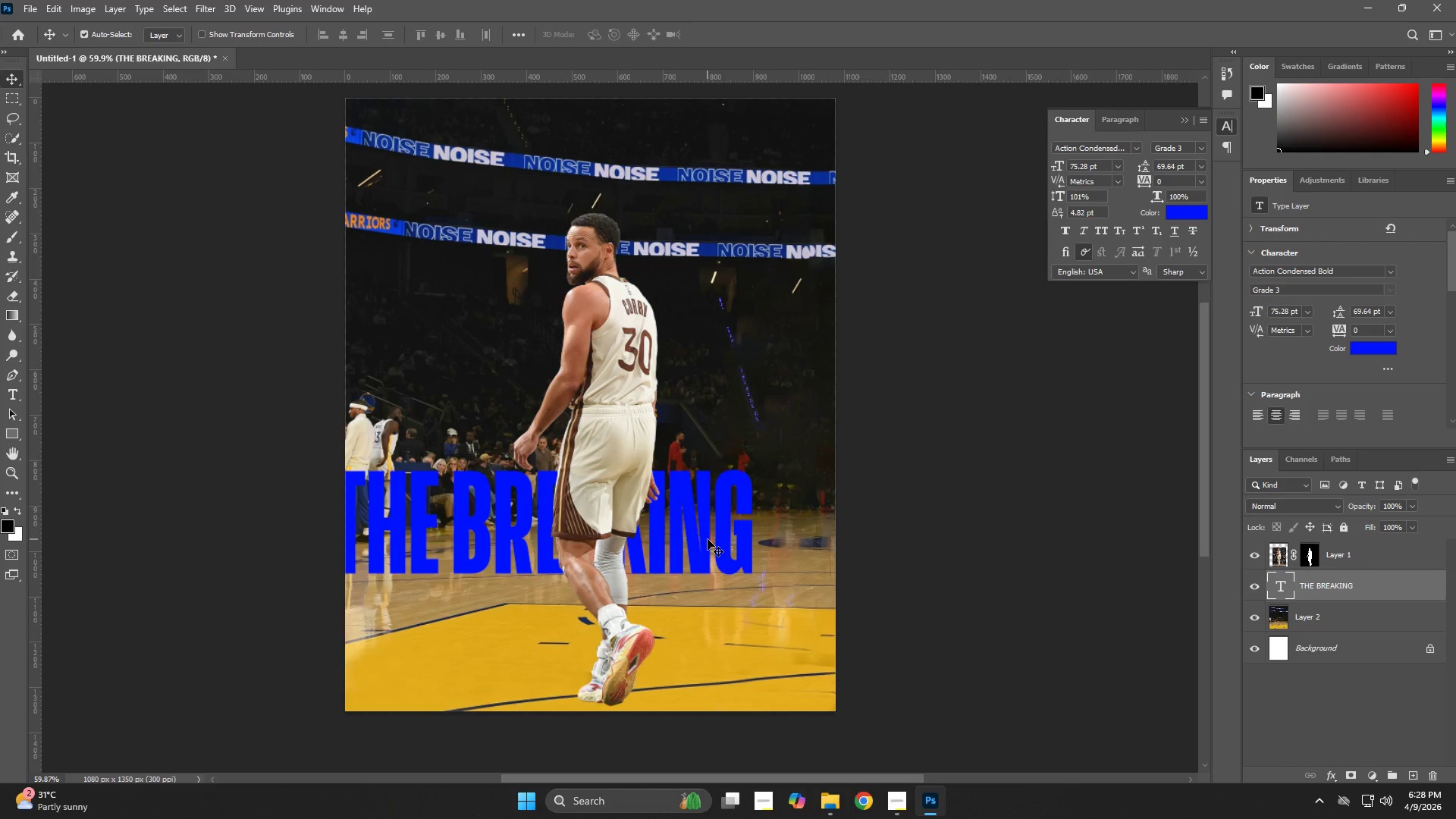 
double_click([708, 539])
 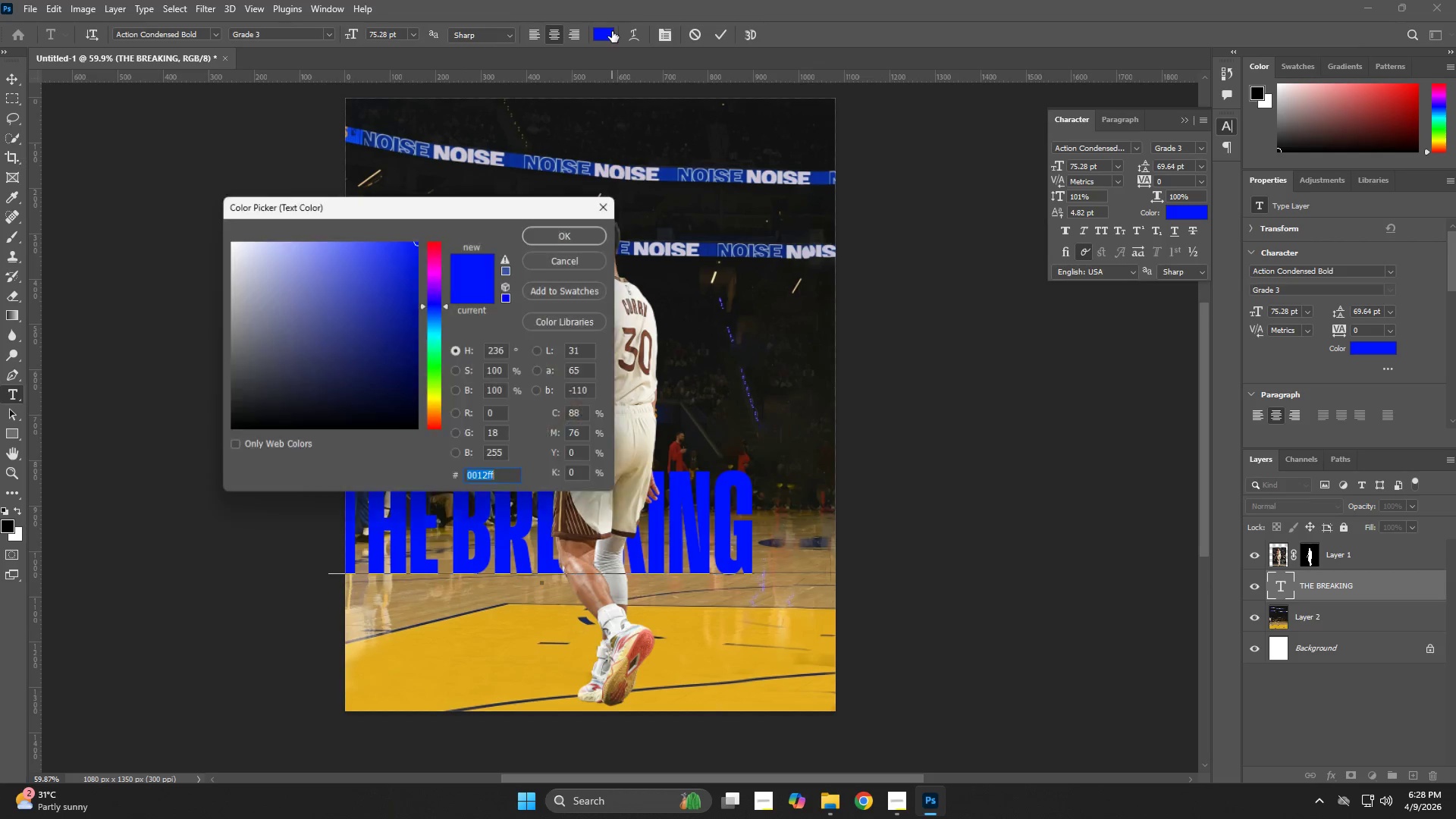 
left_click_drag(start_coordinate=[403, 311], to_coordinate=[170, 491])
 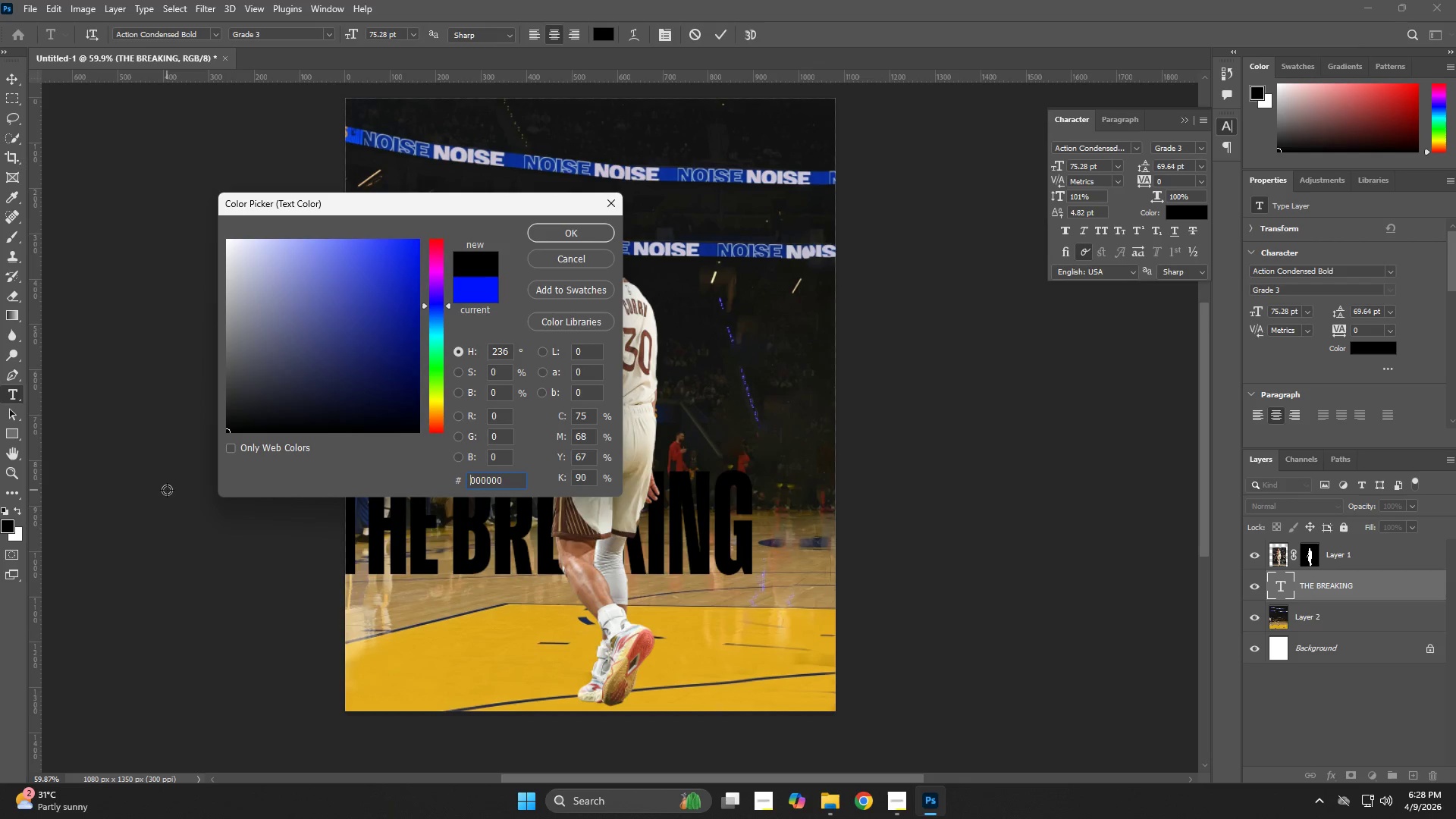 
key(NumpadEnter)
 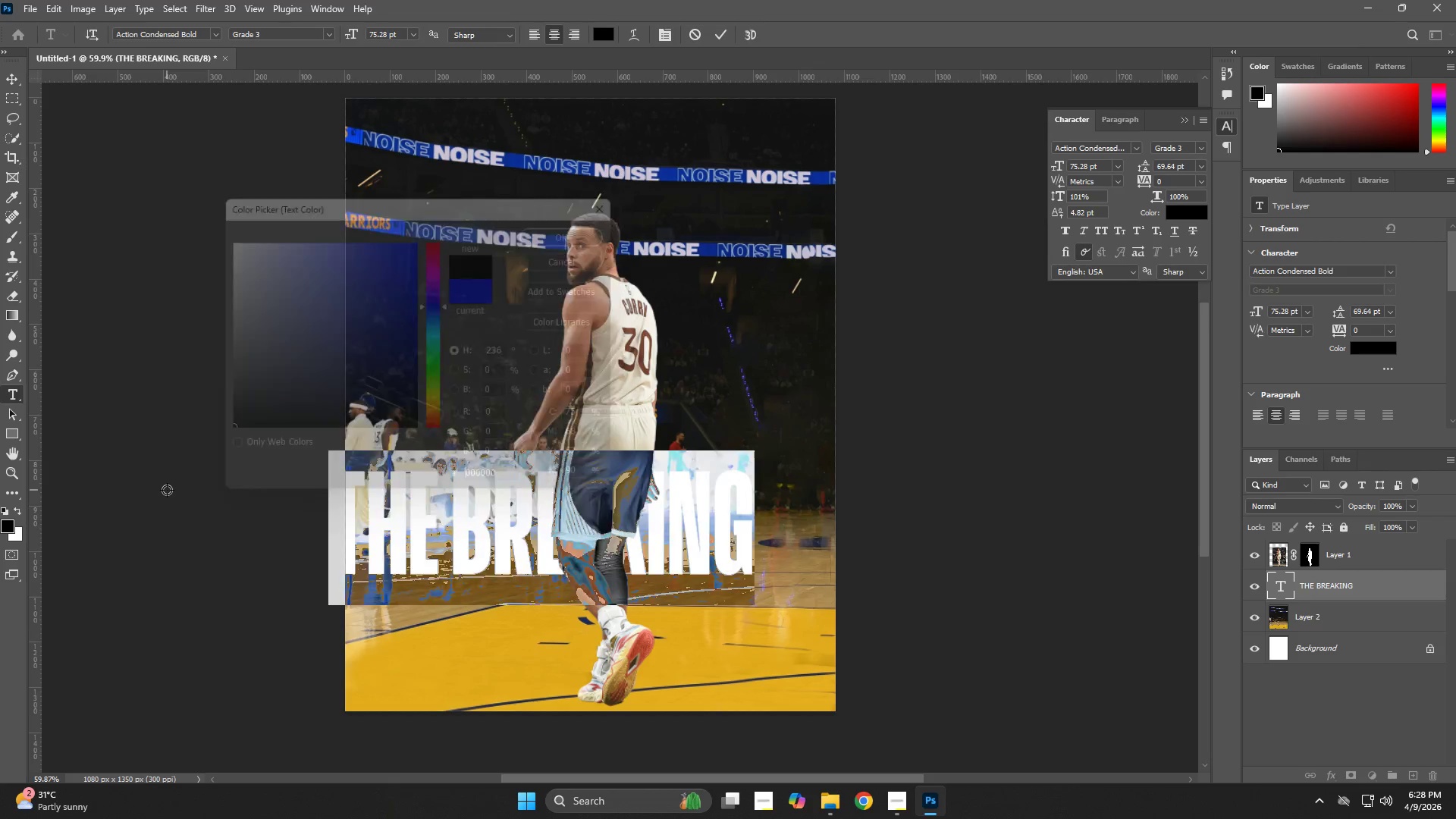 
key(NumpadEnter)
 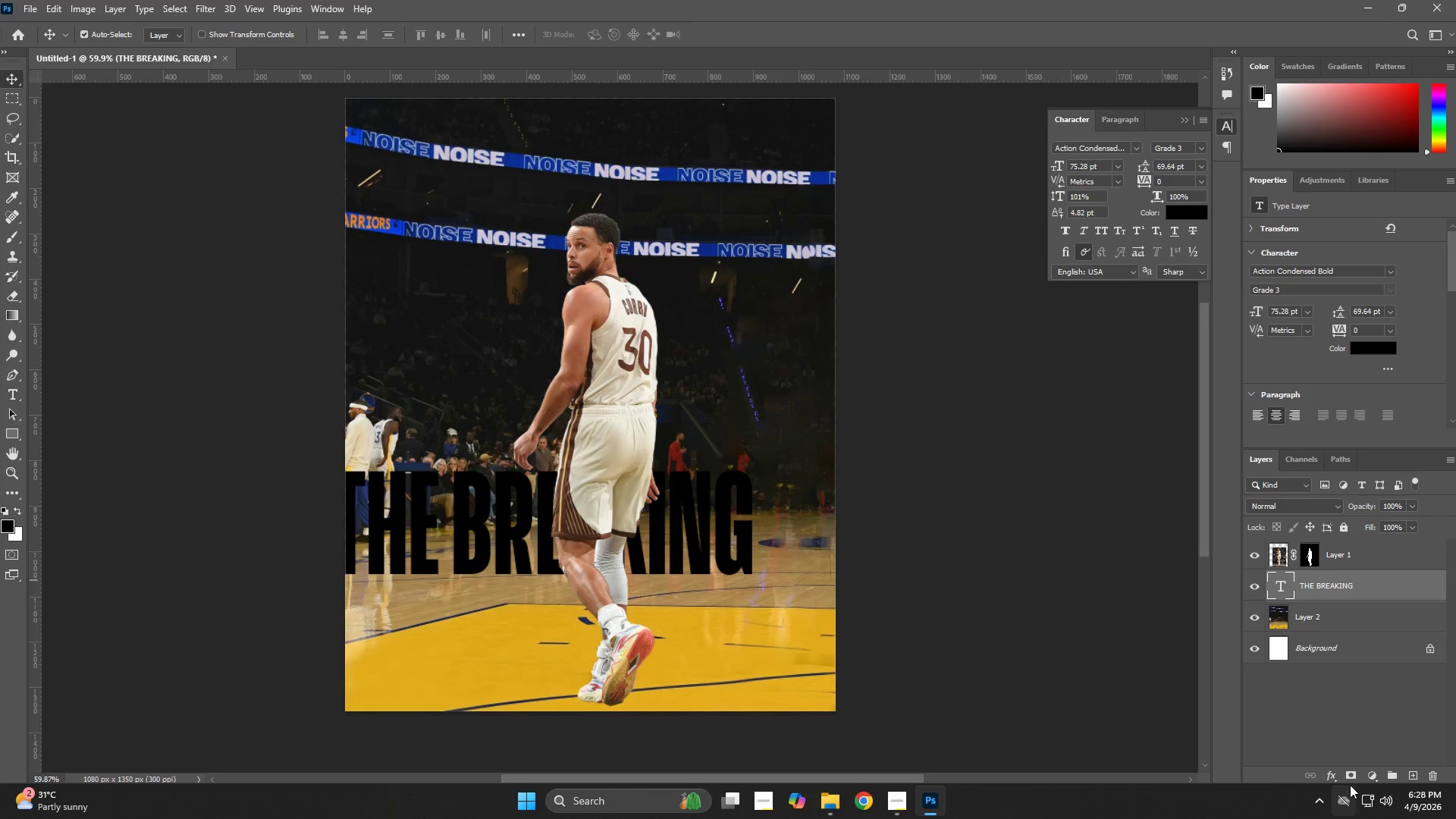 
right_click([1330, 771])
 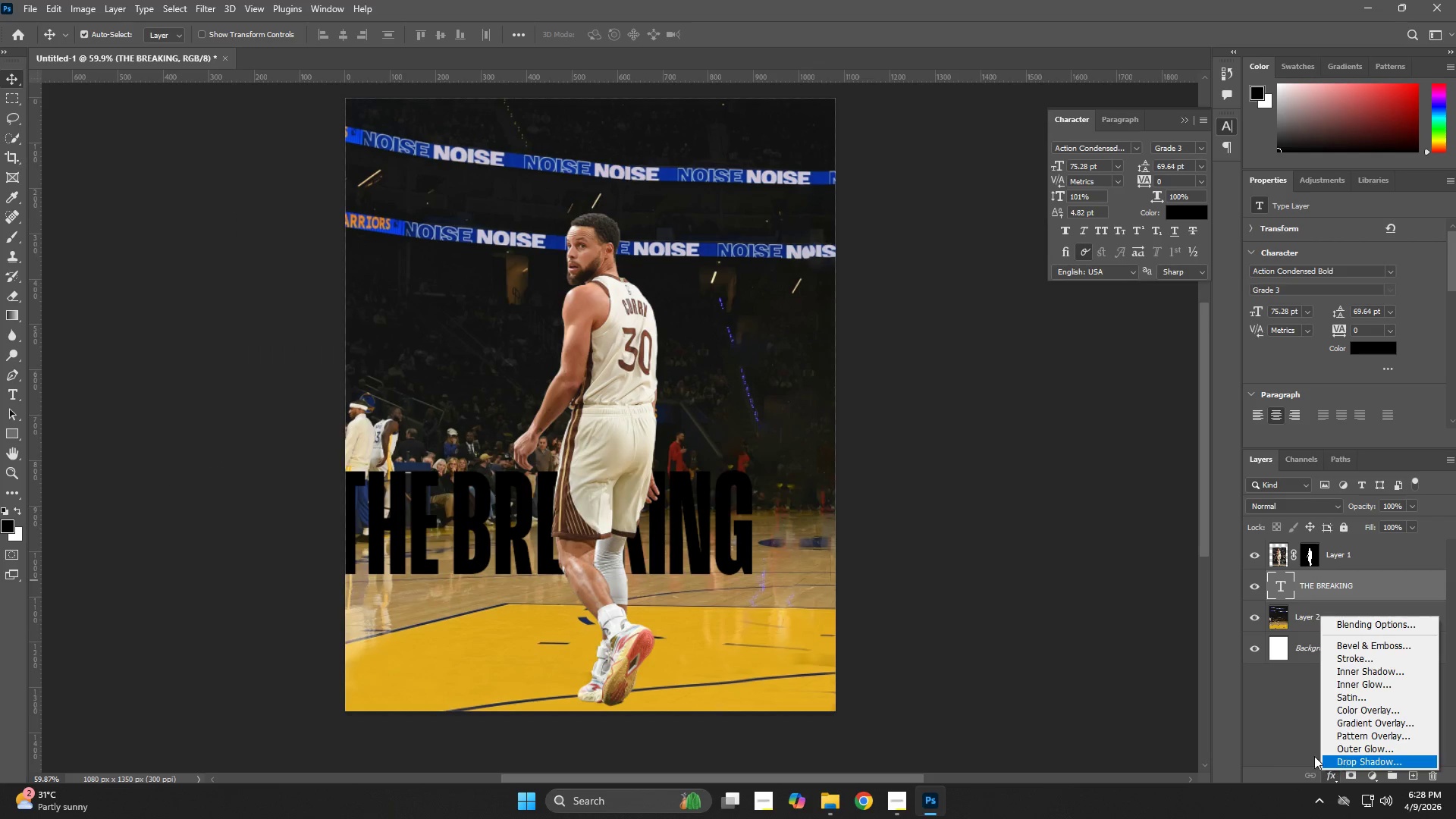 
left_click([1203, 710])
 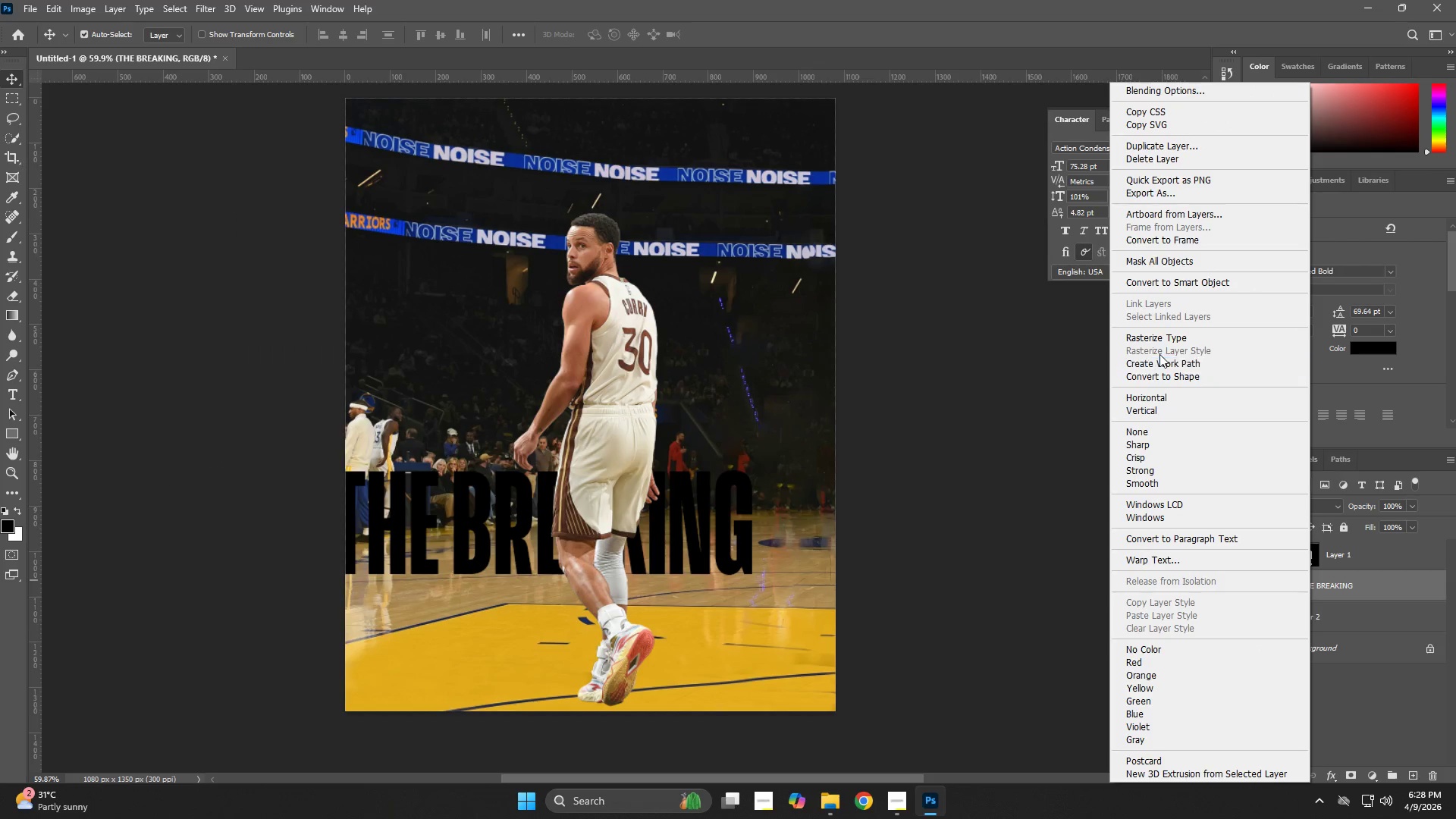 
left_click([1169, 284])
 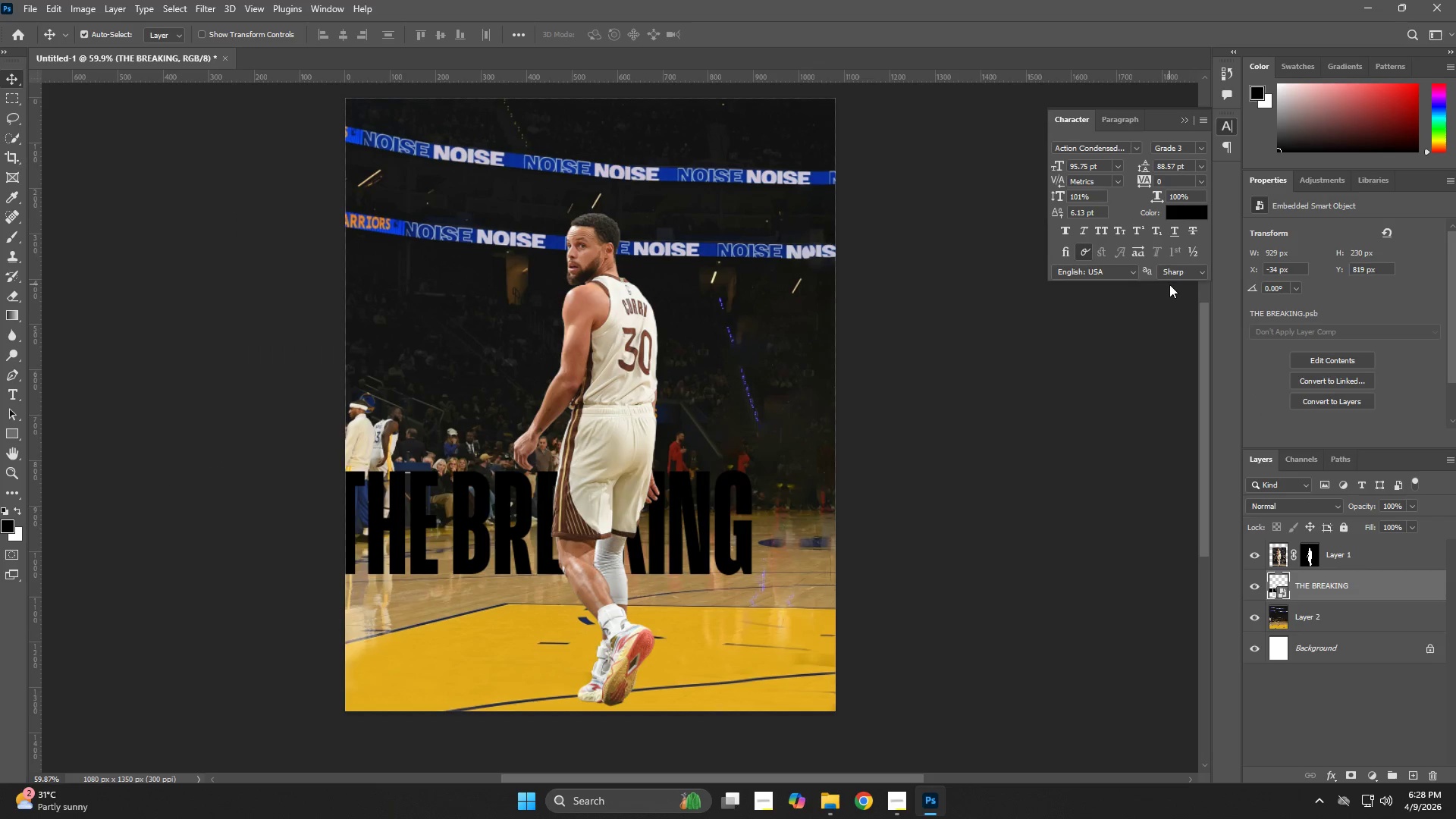 
key(NumpadEnter)
 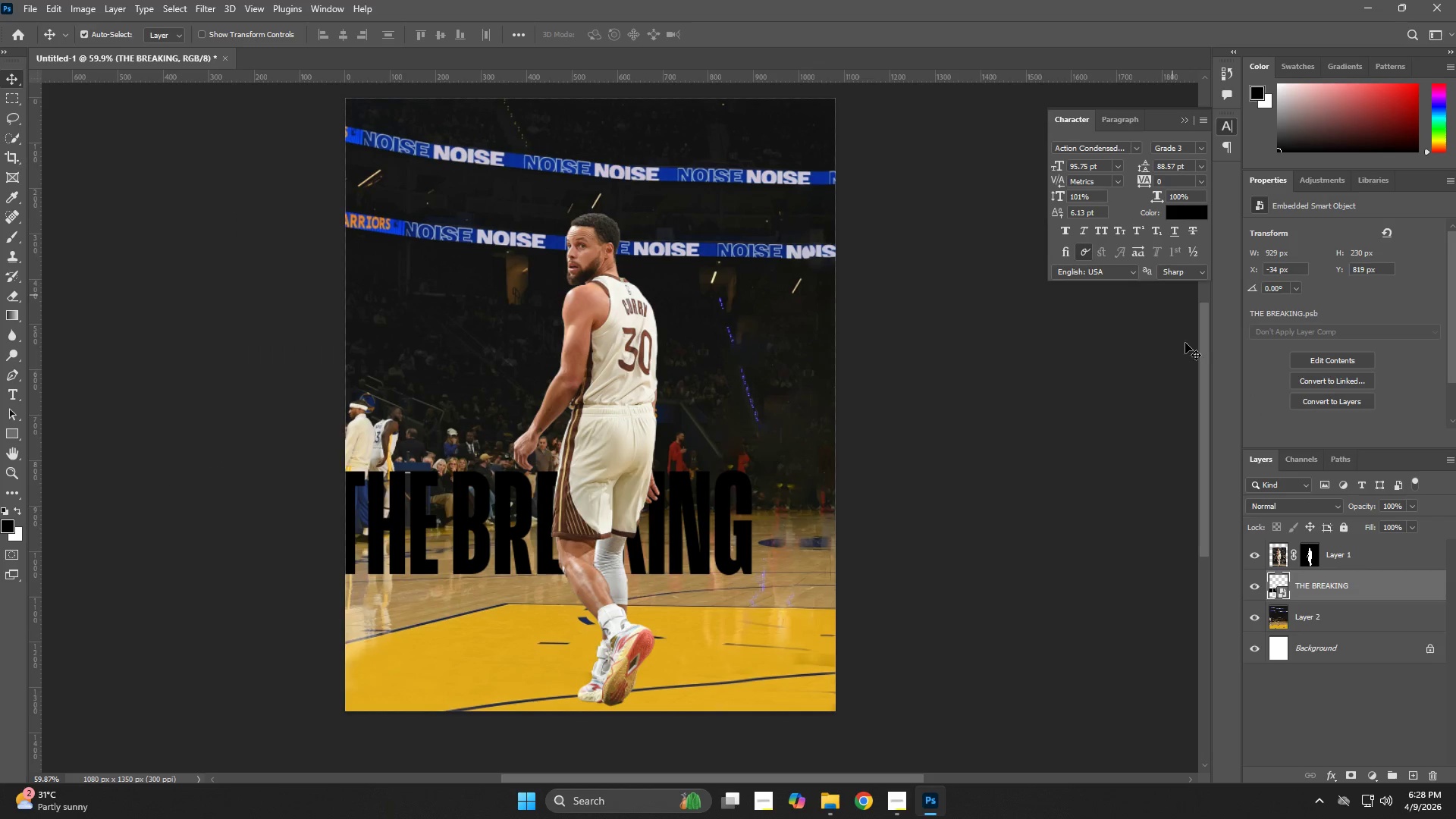 
key(Control+ControlLeft)
 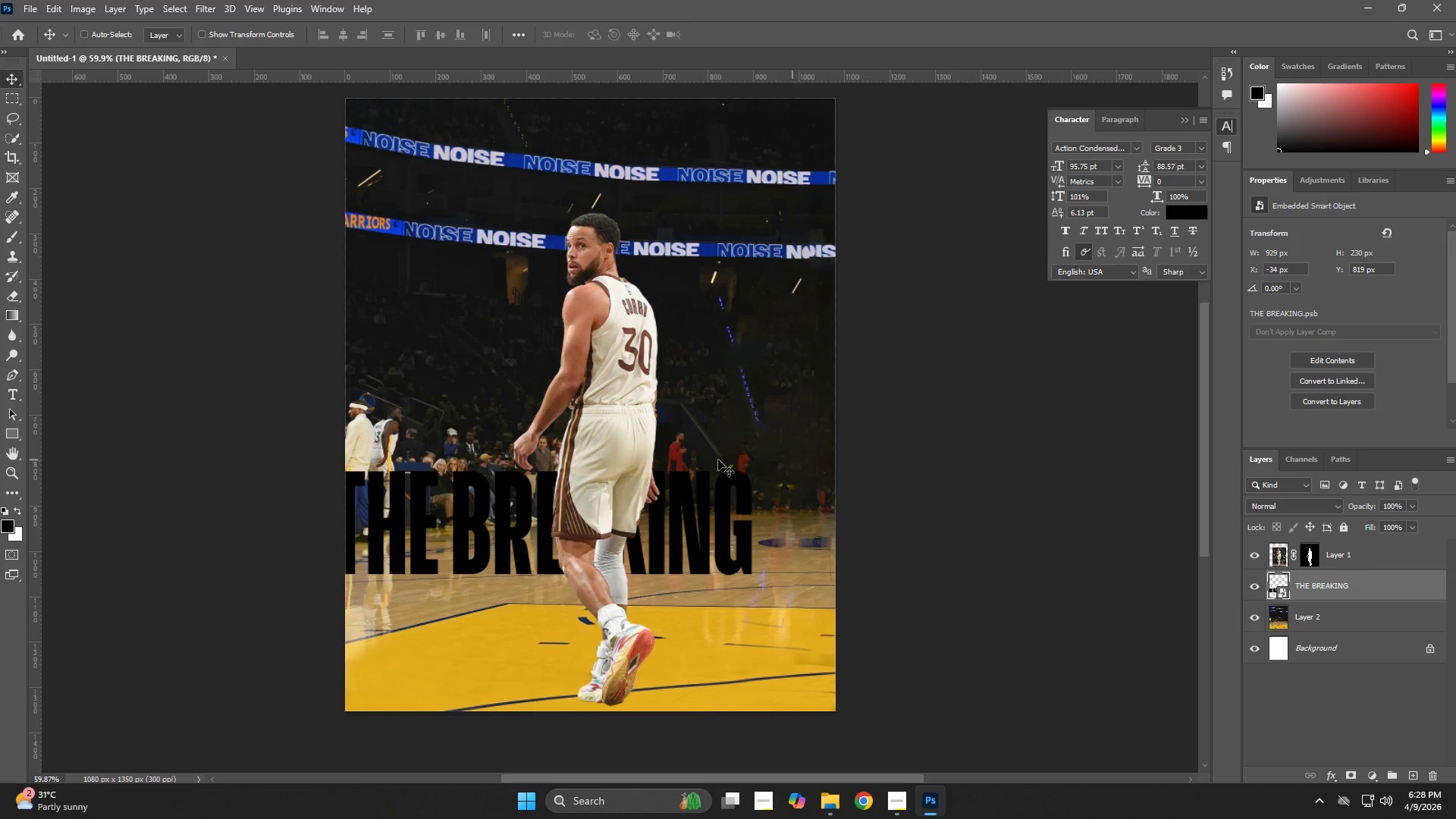 
key(Control+T)
 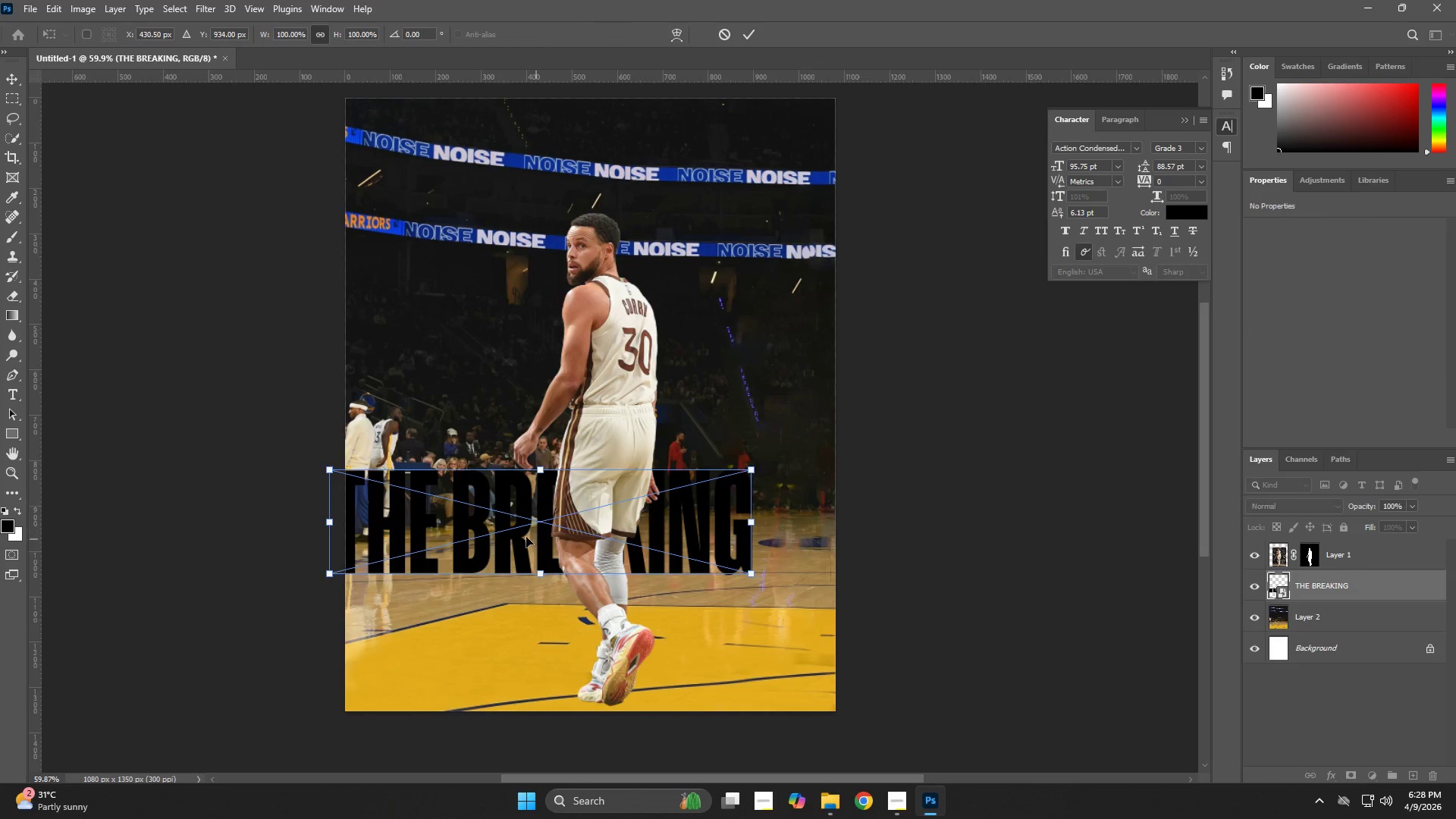 
right_click([517, 537])
 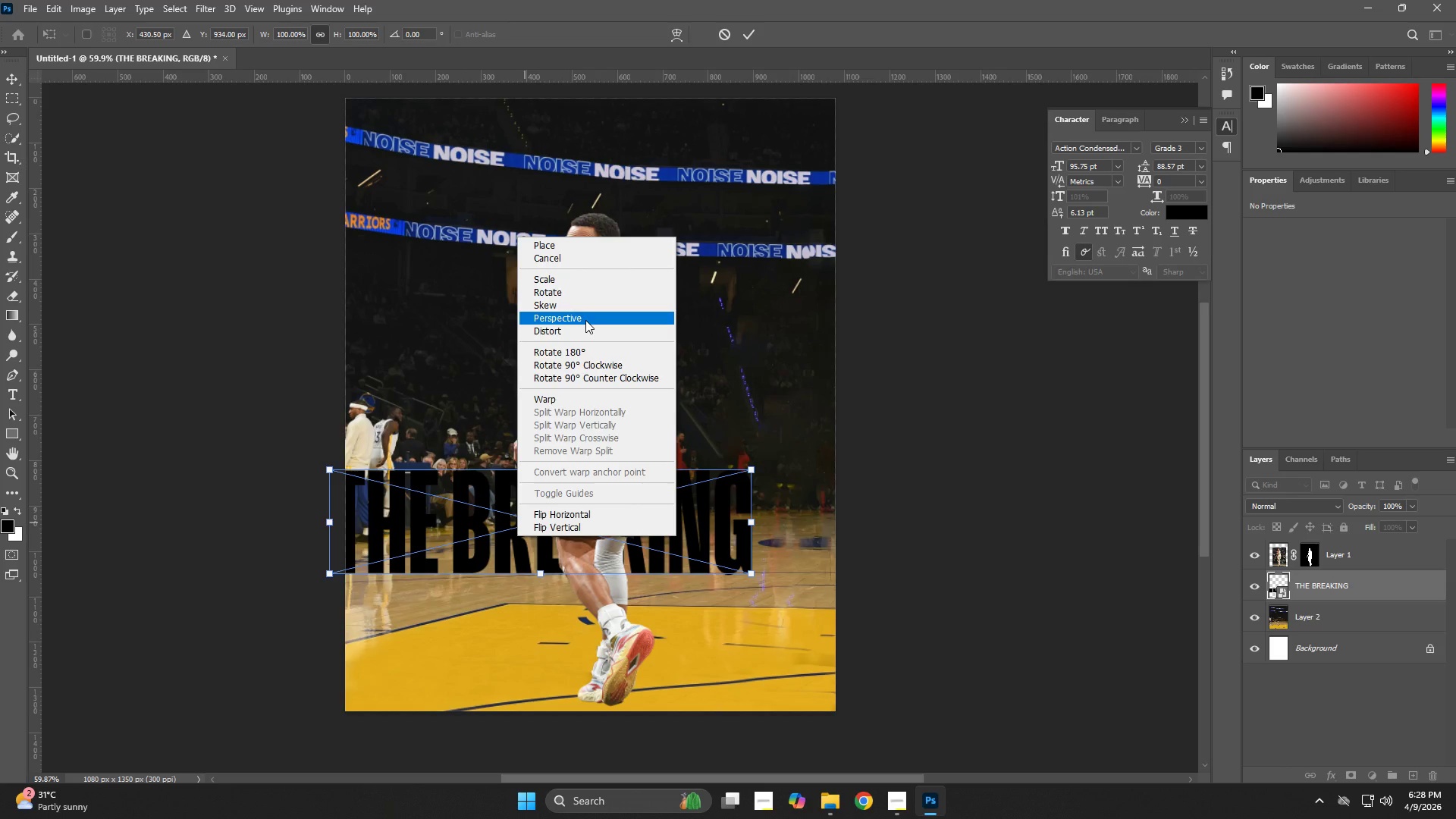 
left_click([721, 532])
 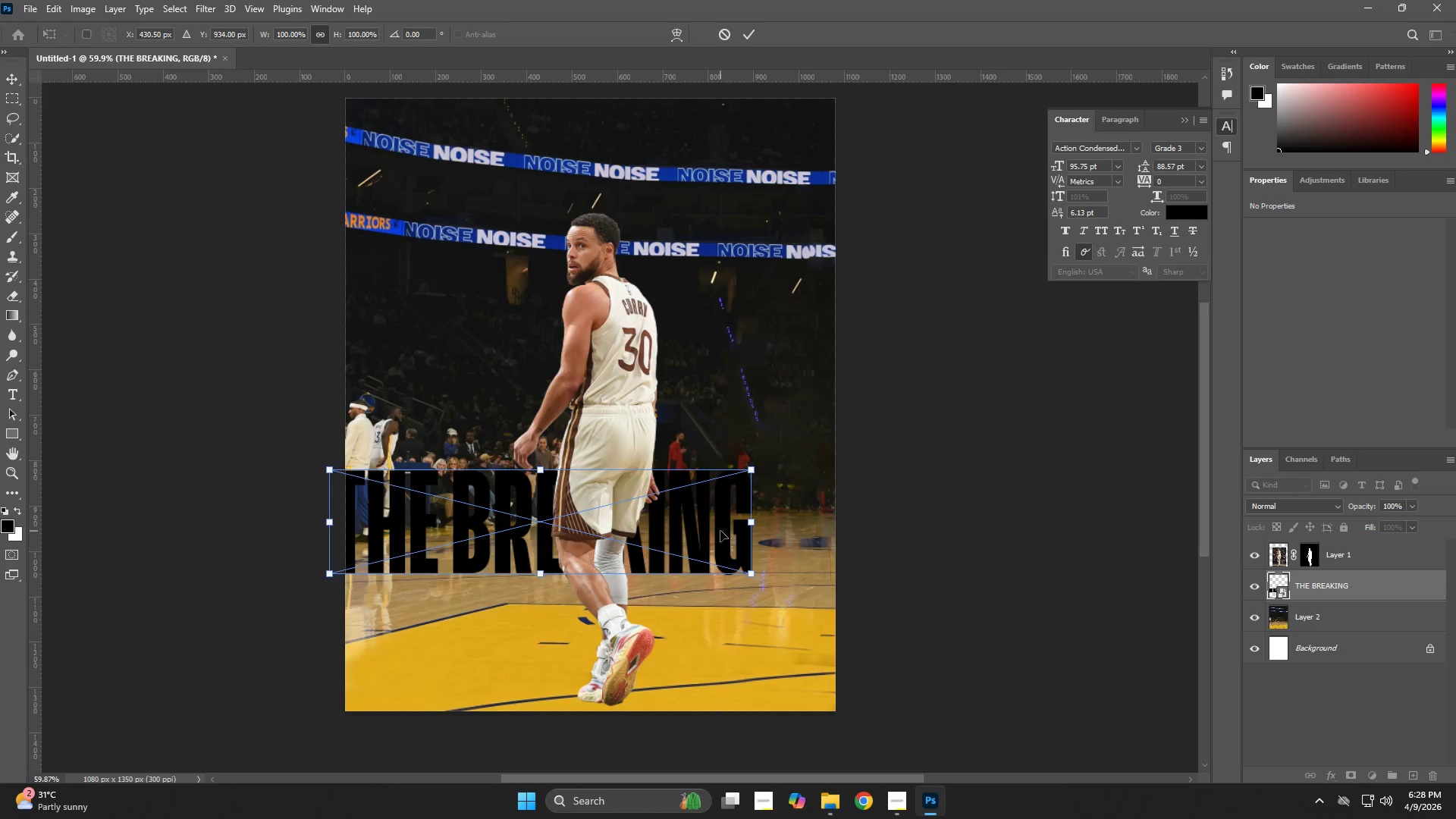 
key(NumpadEnter)
 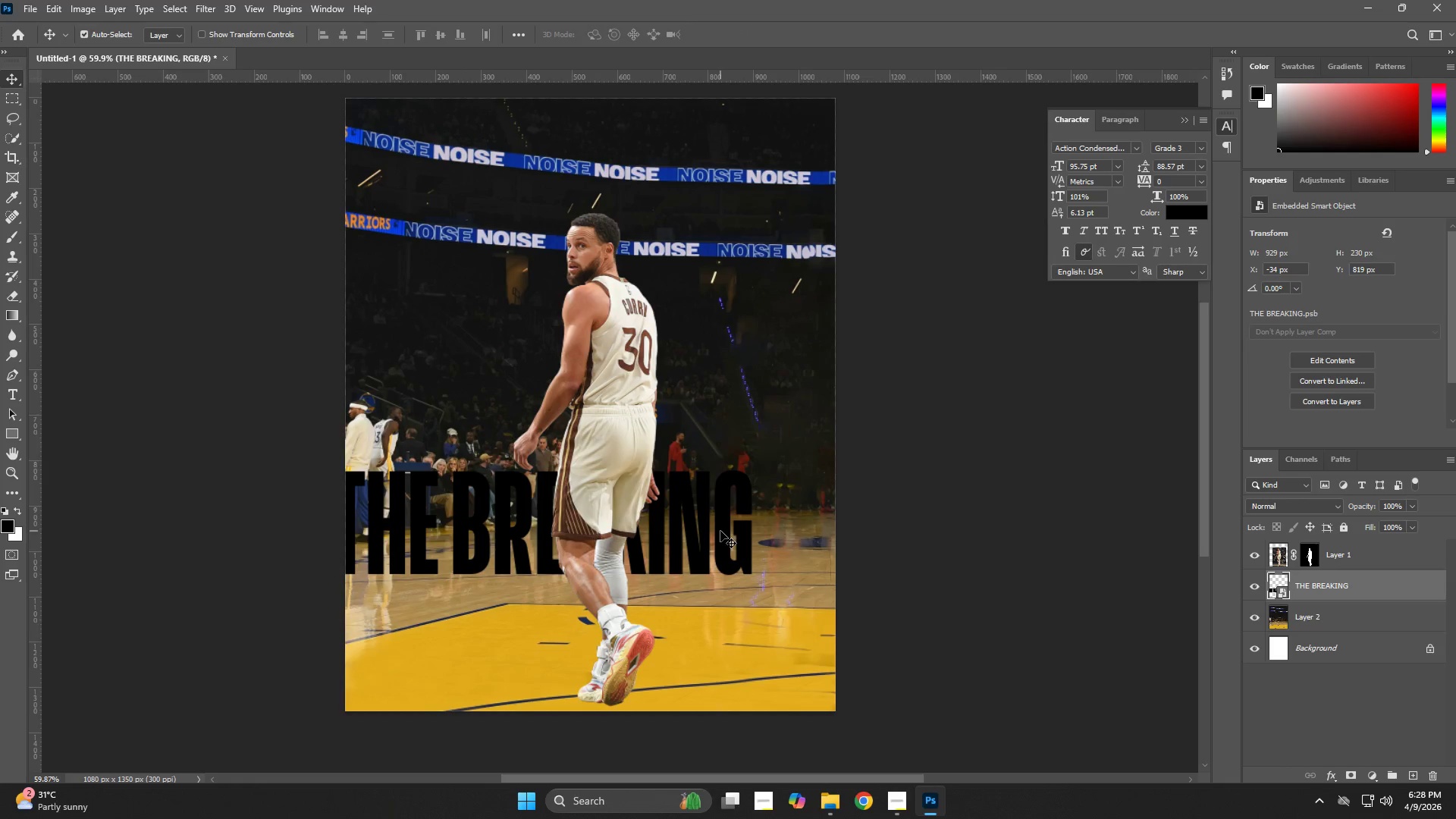 
hold_key(key=ControlLeft, duration=0.91)
 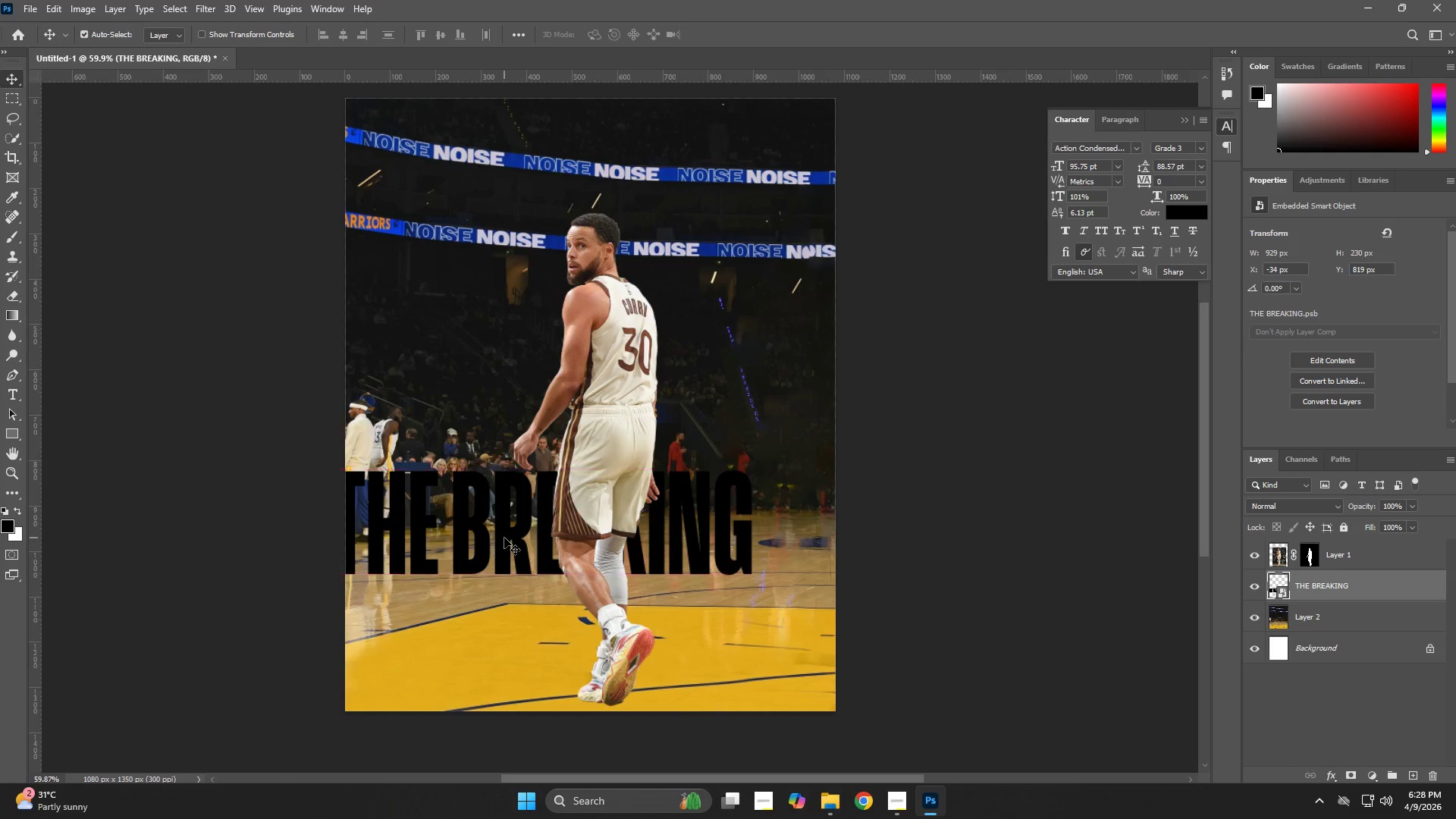 
left_click([504, 538])
 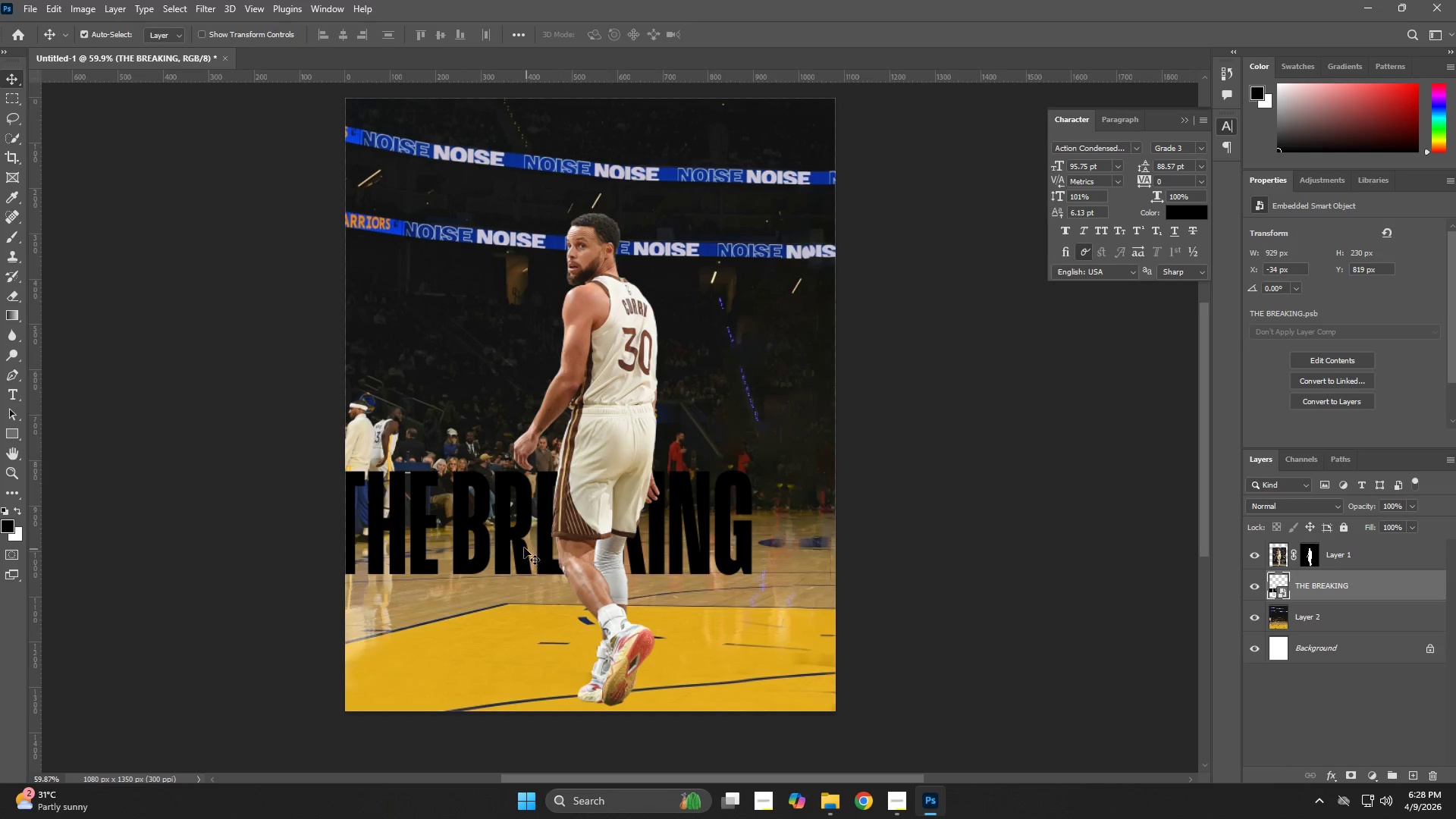 
hold_key(key=ControlLeft, duration=0.62)
 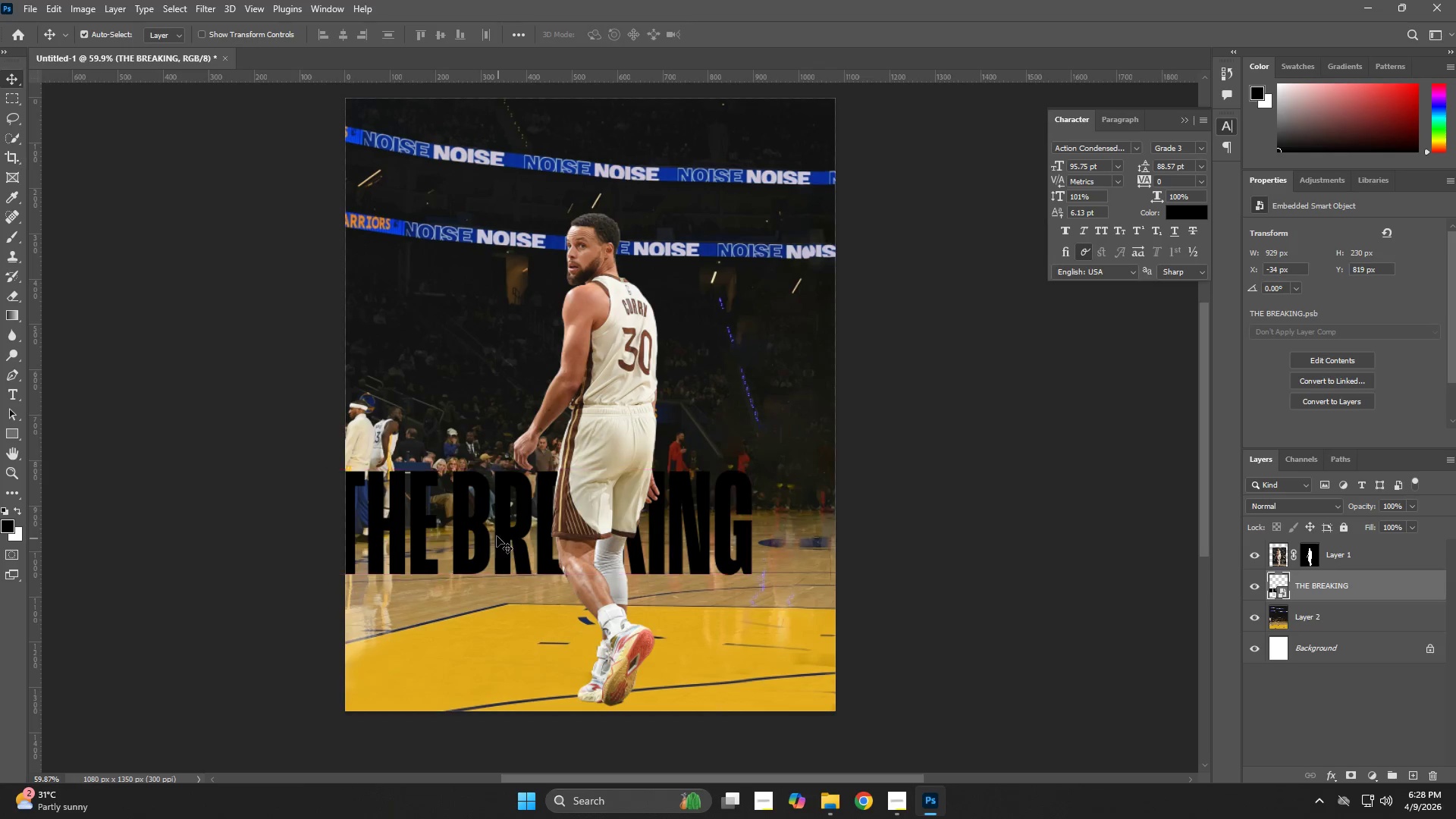 
key(Control+ControlLeft)
 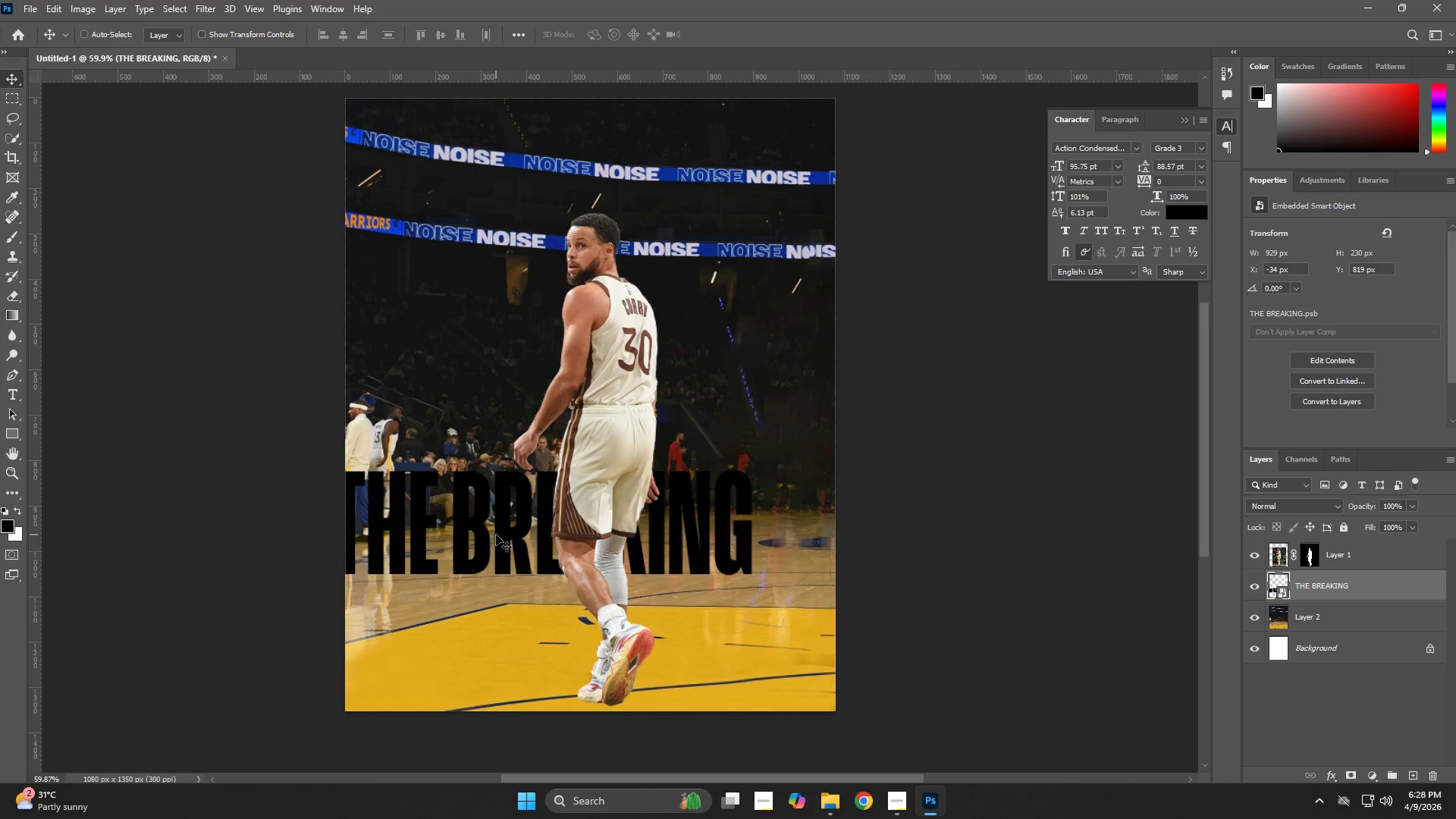 
key(Control+T)
 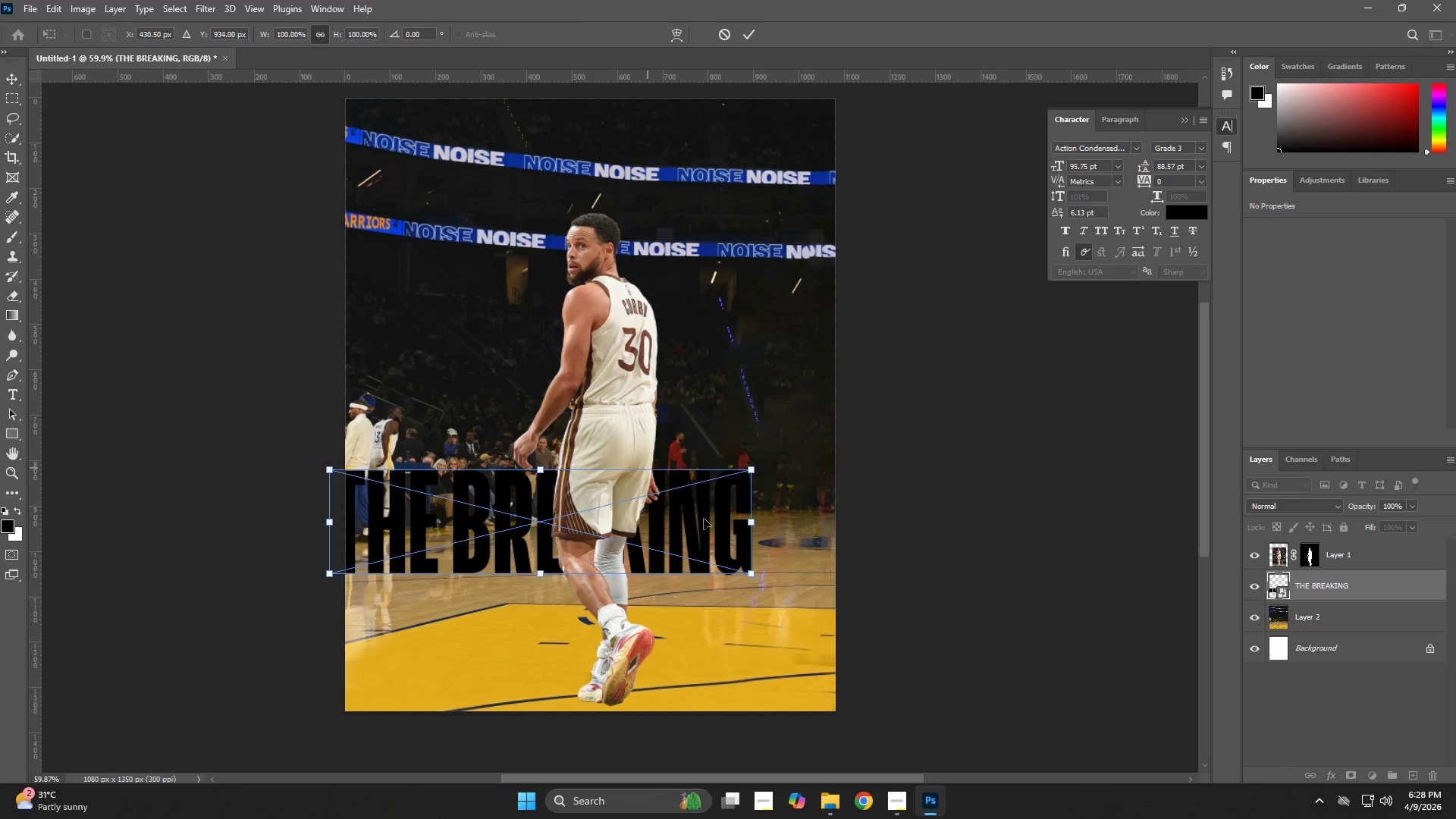 
right_click([719, 521])
 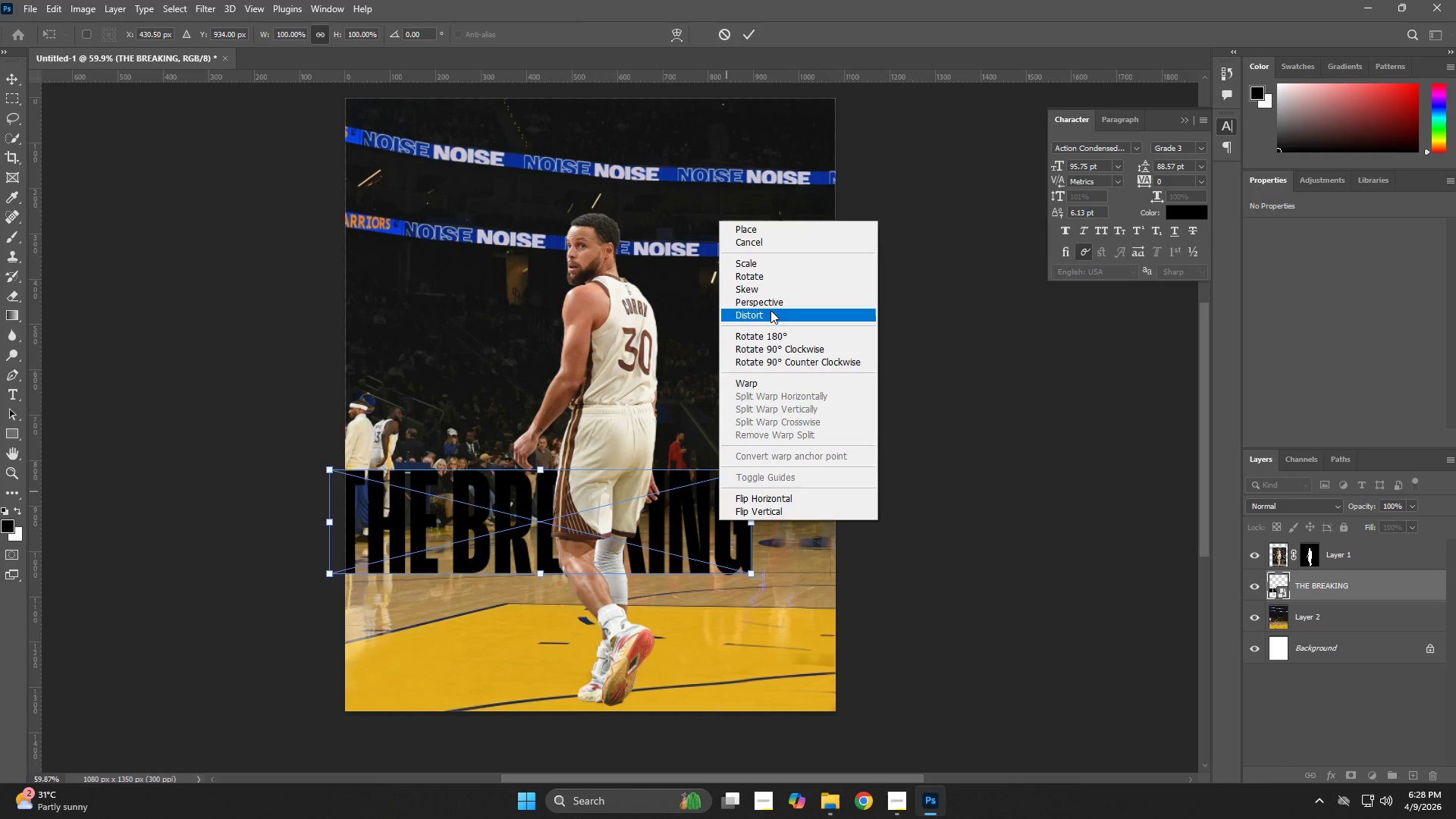 
left_click([777, 301])
 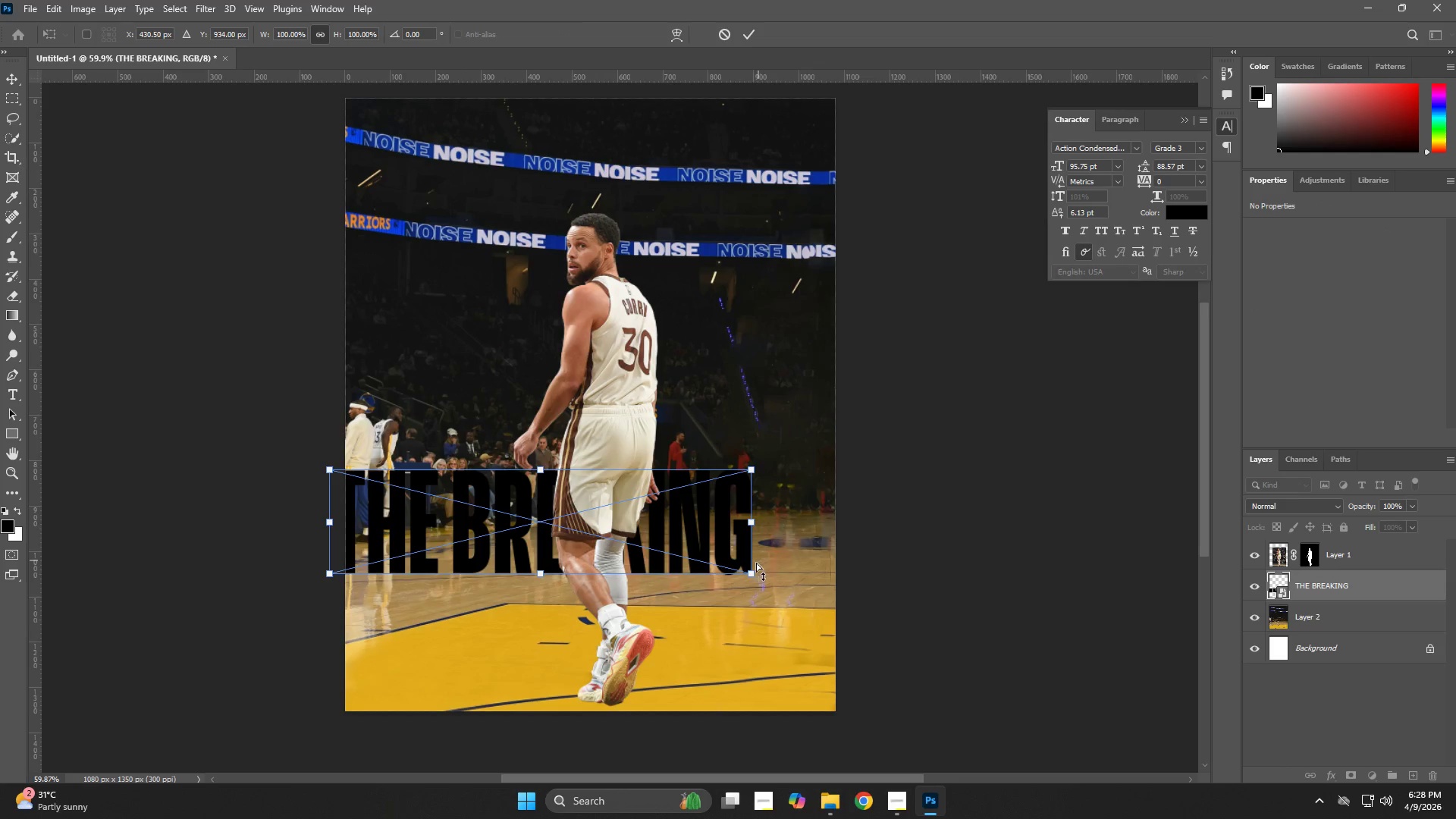 
left_click_drag(start_coordinate=[751, 569], to_coordinate=[711, 523])
 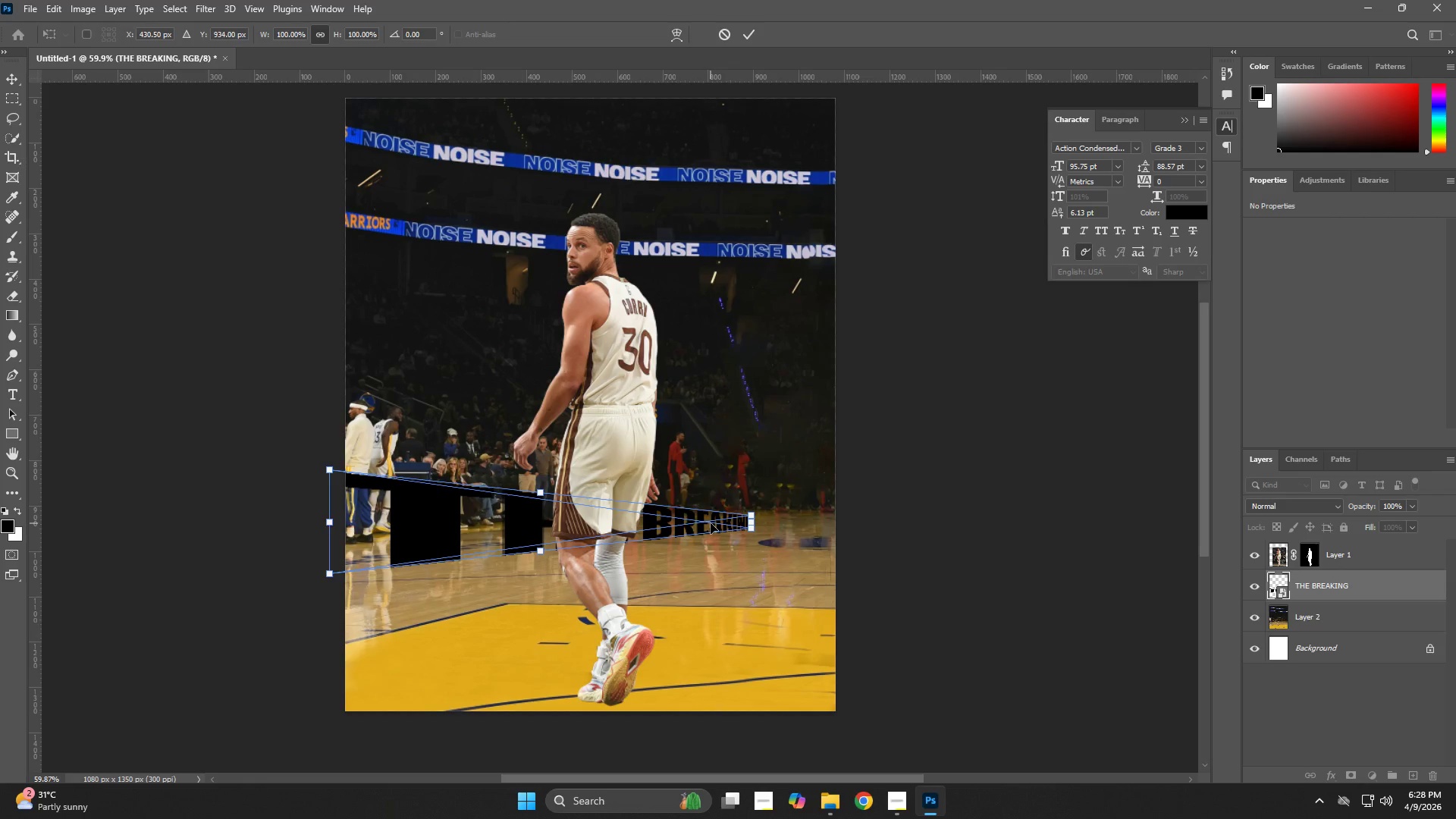 
key(NumpadEnter)
 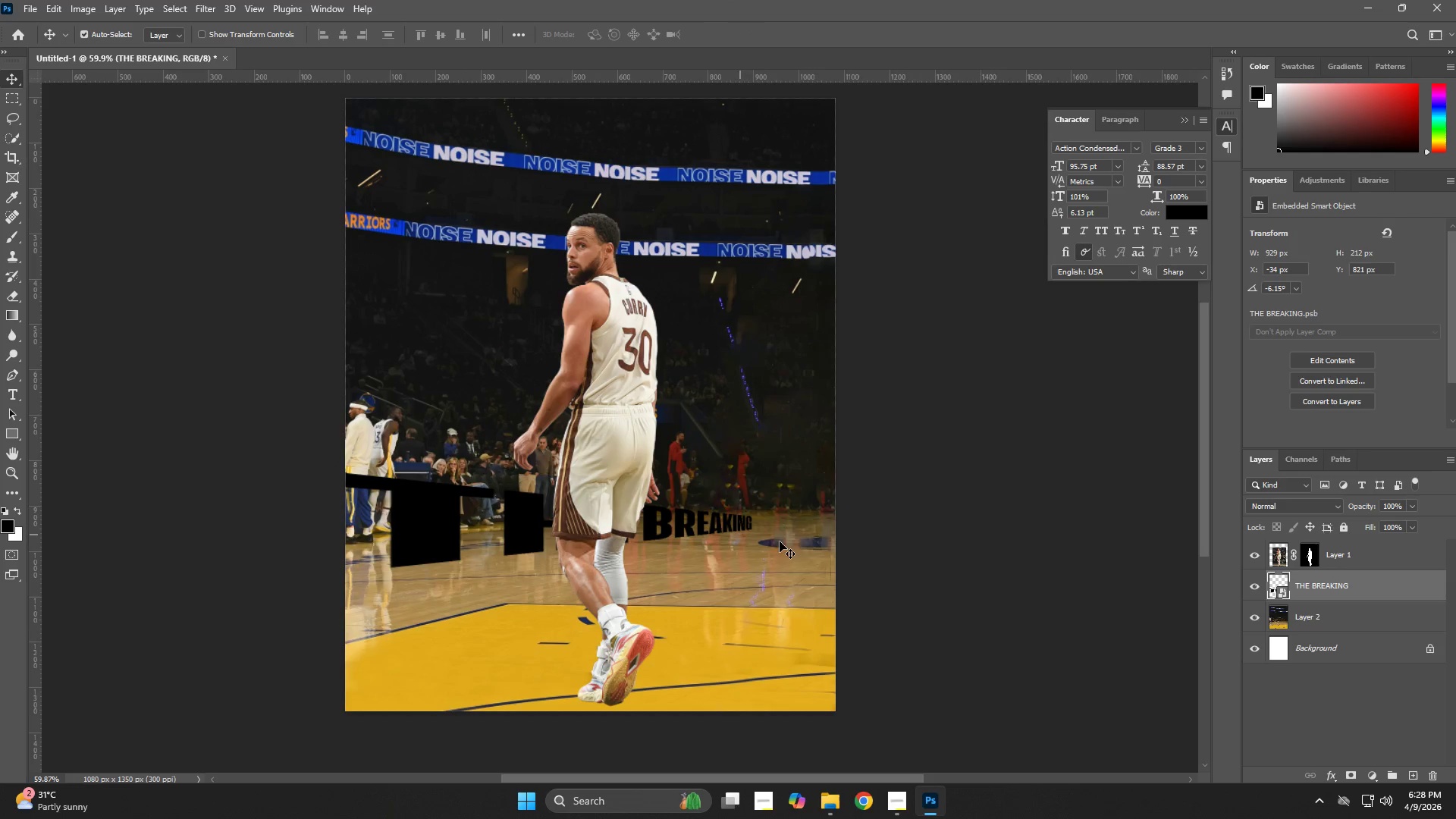 
key(Z)
 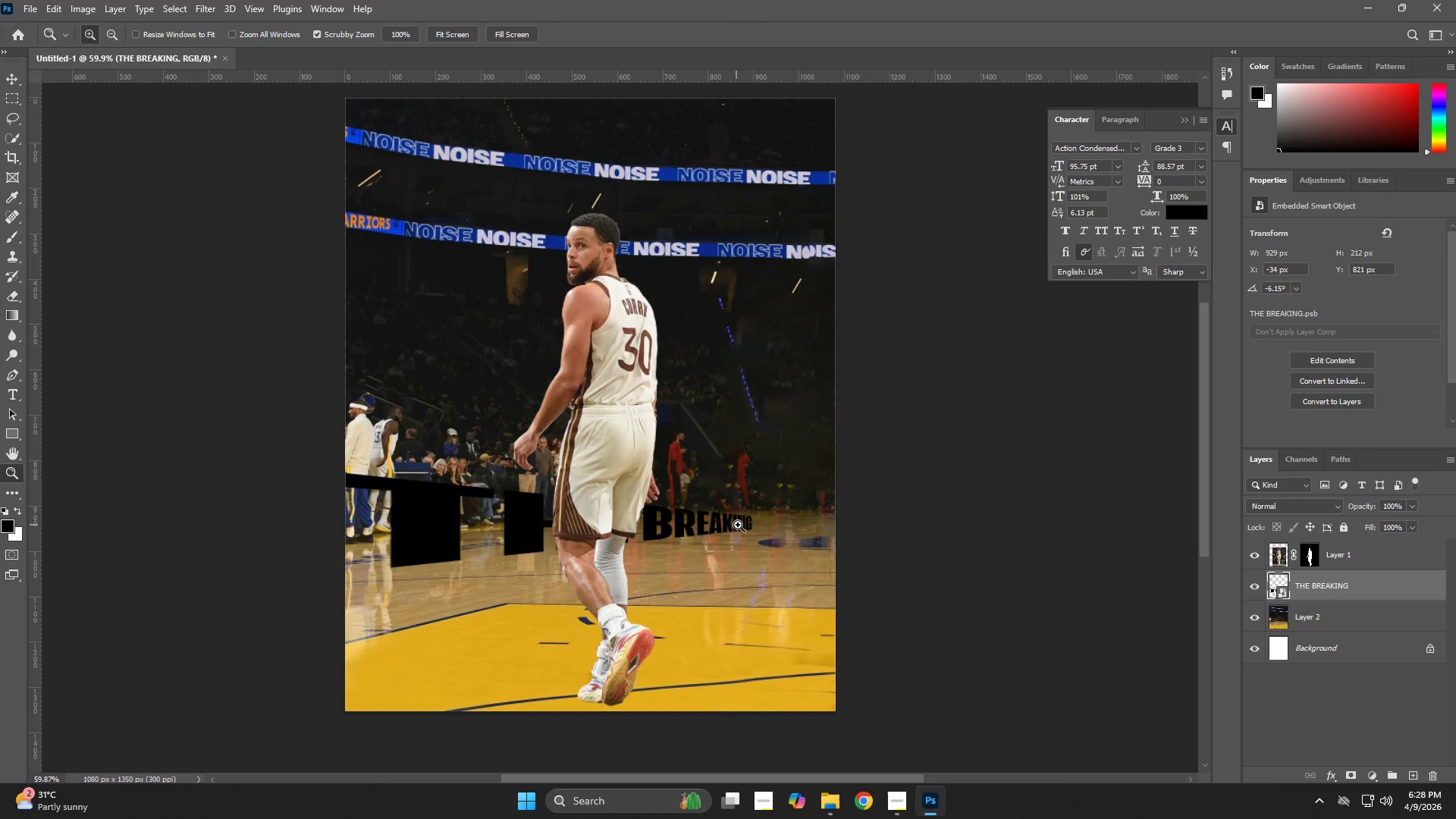 
left_click_drag(start_coordinate=[740, 525], to_coordinate=[765, 524])
 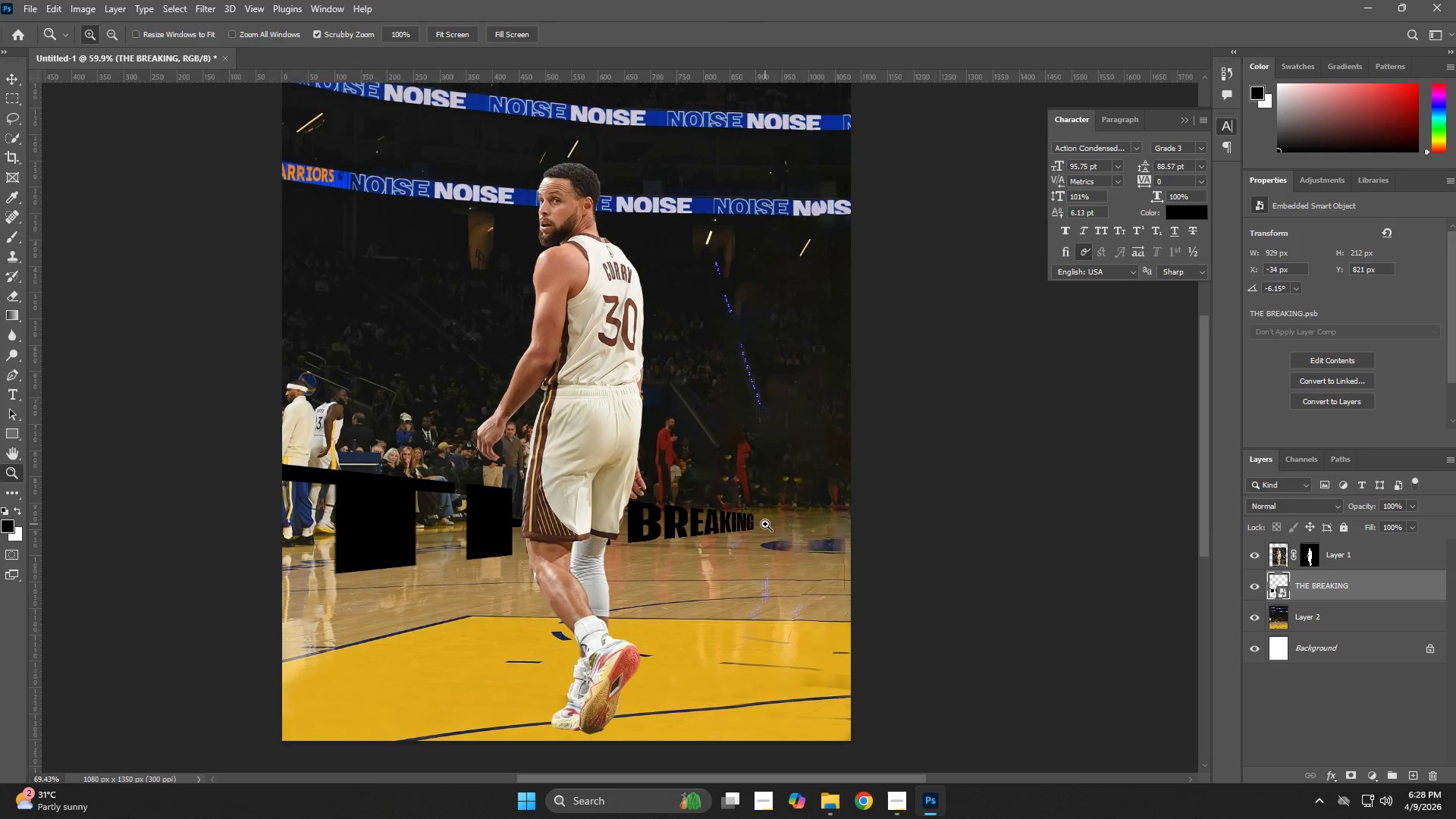 
key(Control+T)
 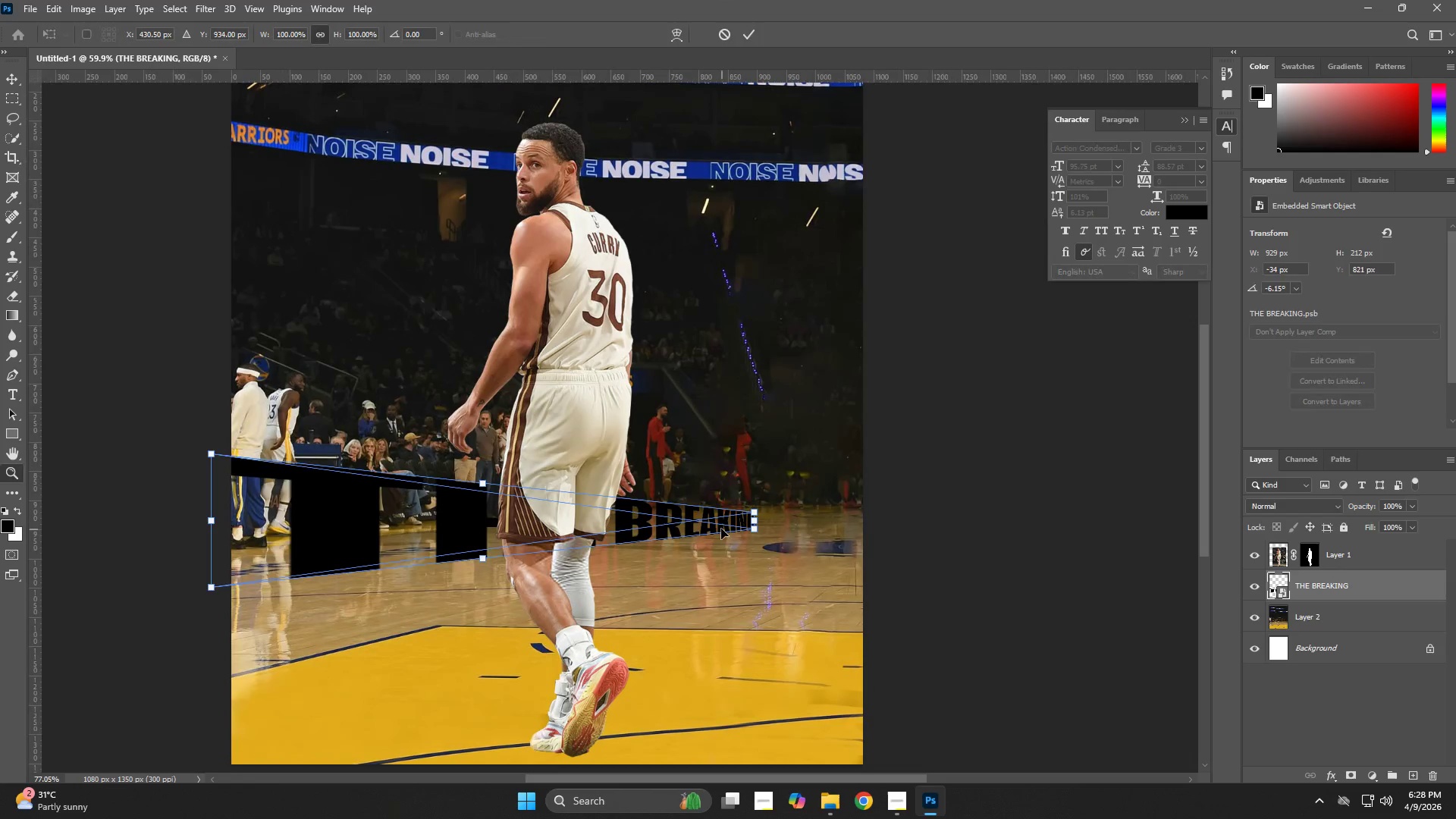 
left_click_drag(start_coordinate=[721, 529], to_coordinate=[700, 497])
 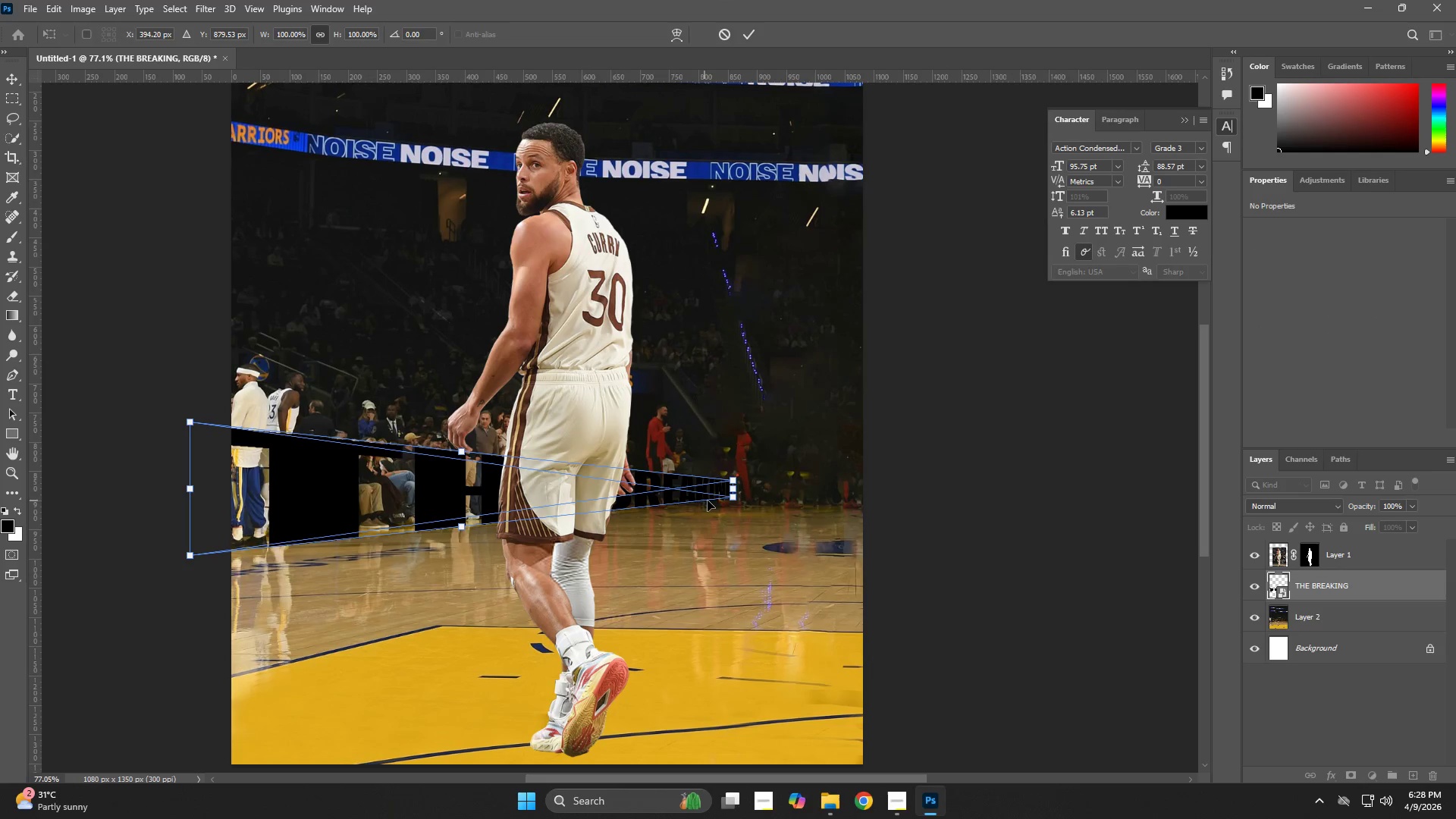 
hold_key(key=AltLeft, duration=1.53)
left_click_drag(start_coordinate=[740, 488], to_coordinate=[745, 504])
 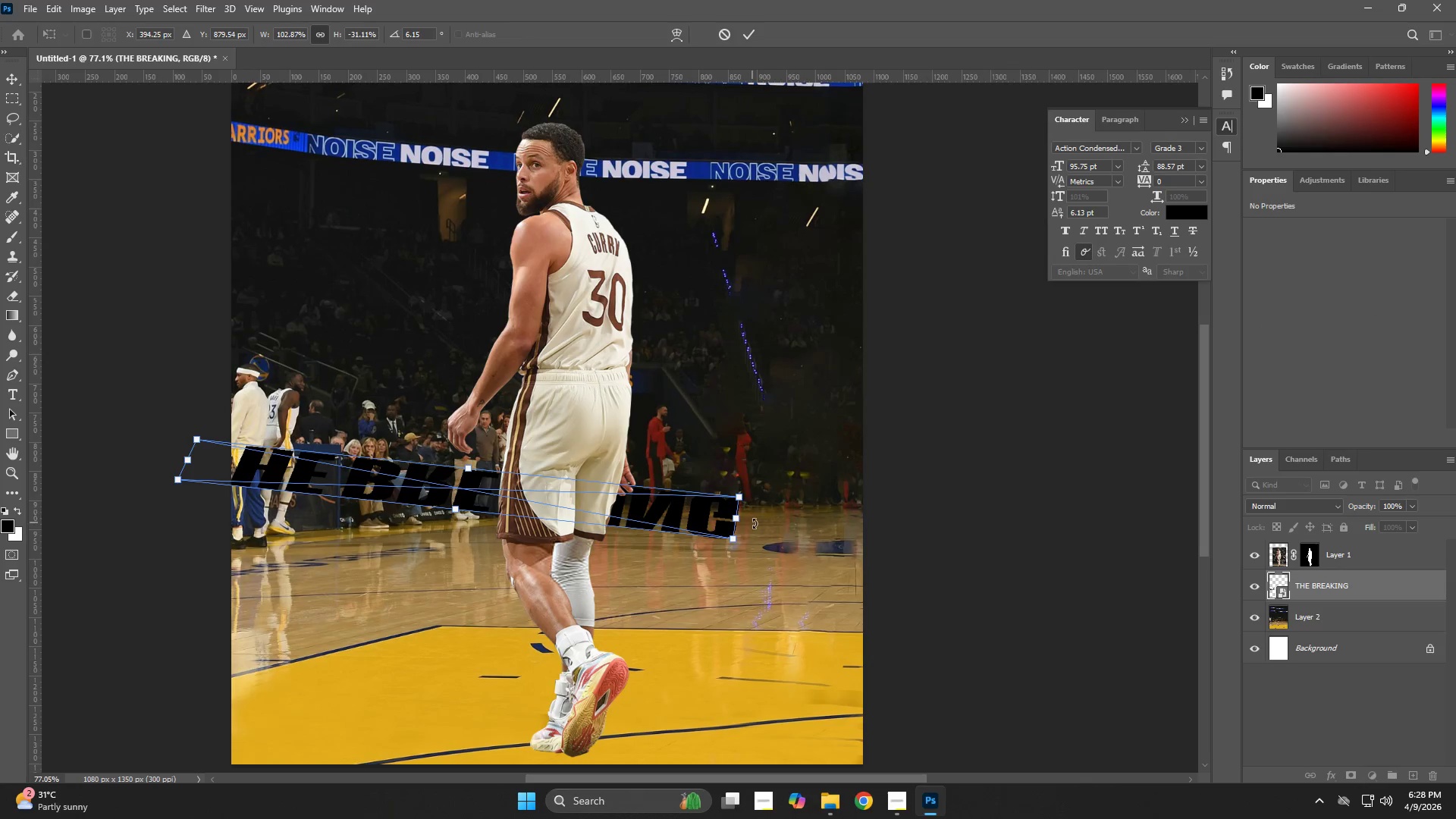 
hold_key(key=AltLeft, duration=1.19)
 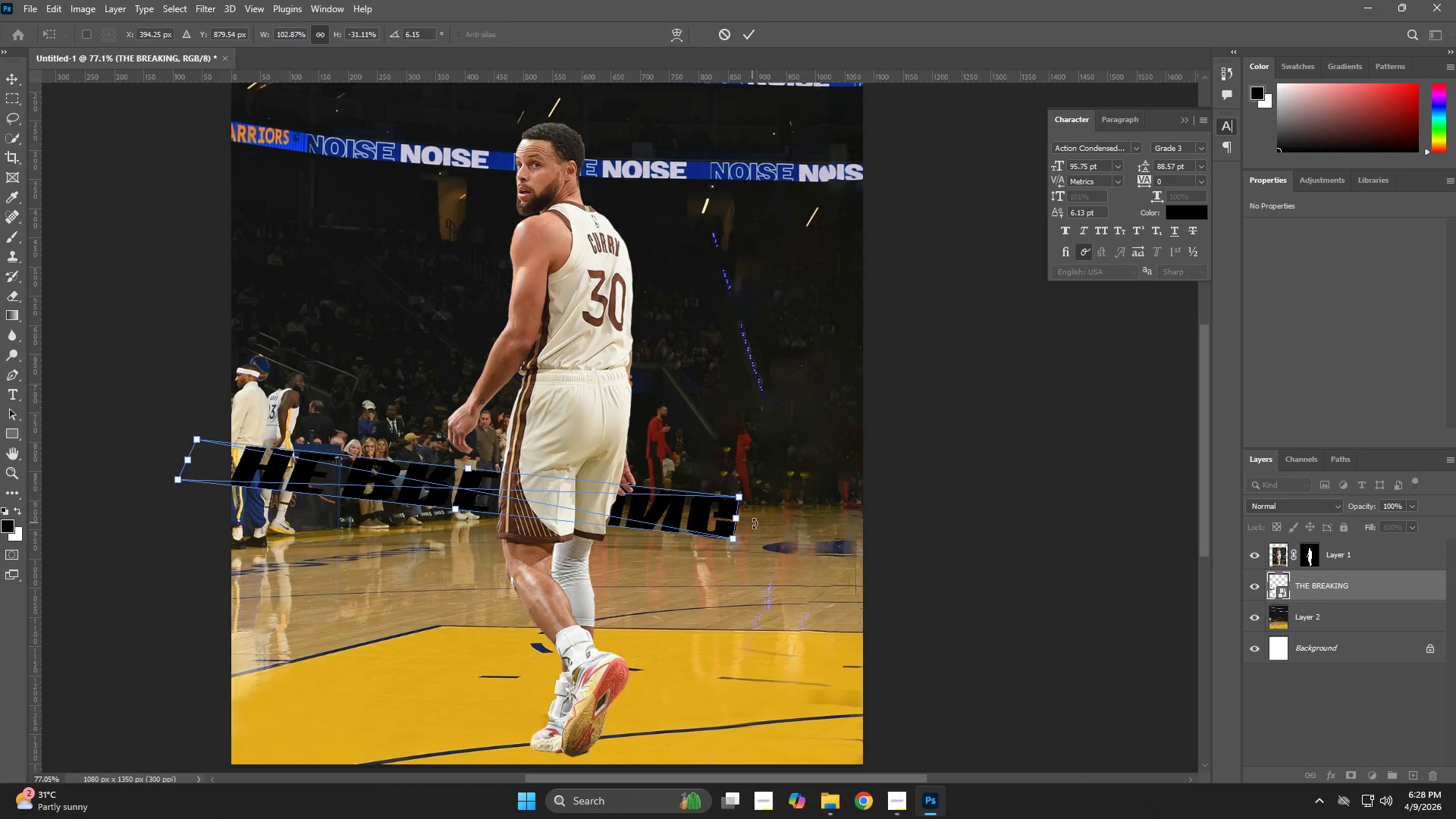 
key(Control+ControlLeft)
 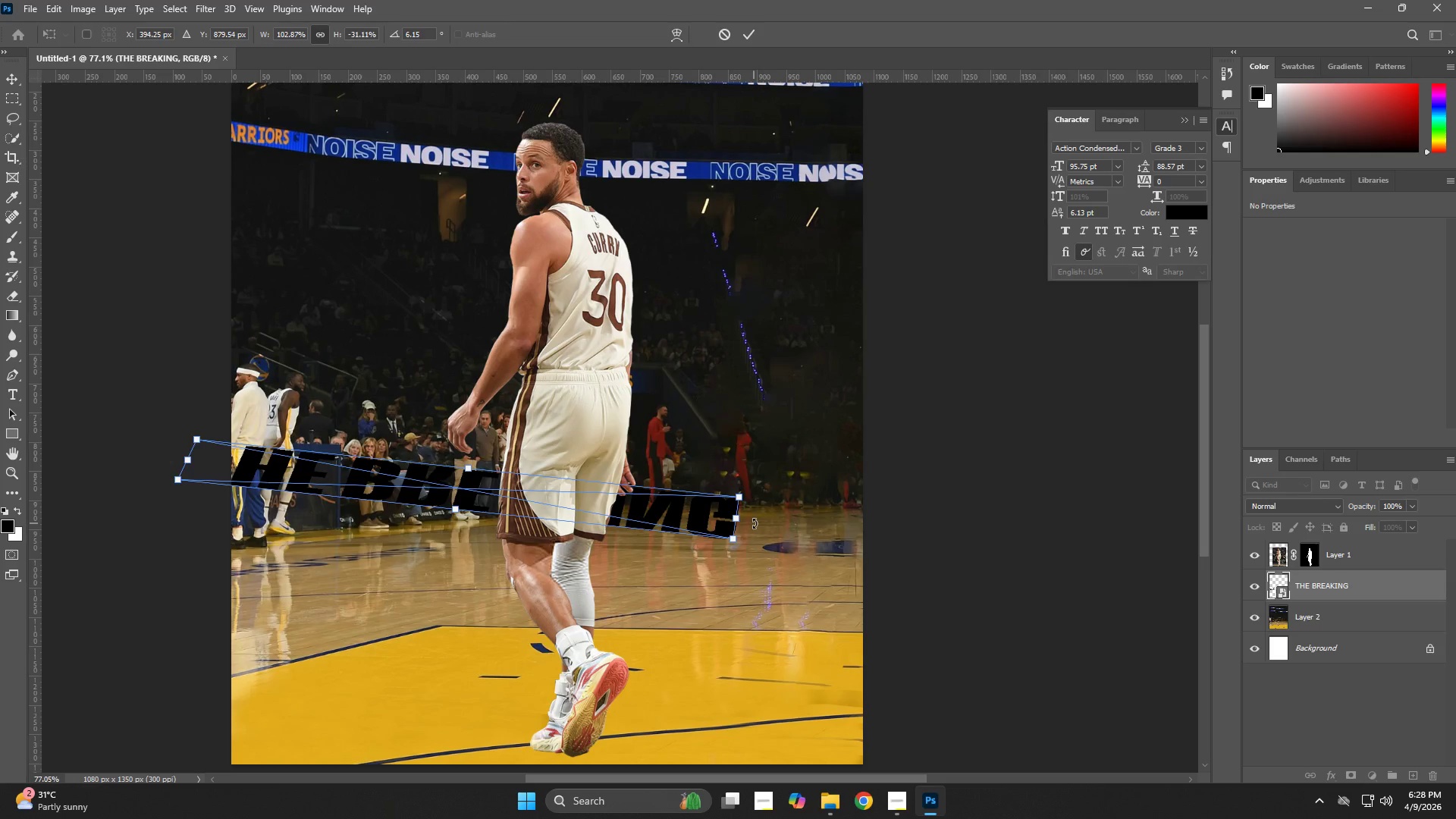 
key(Control+Z)
 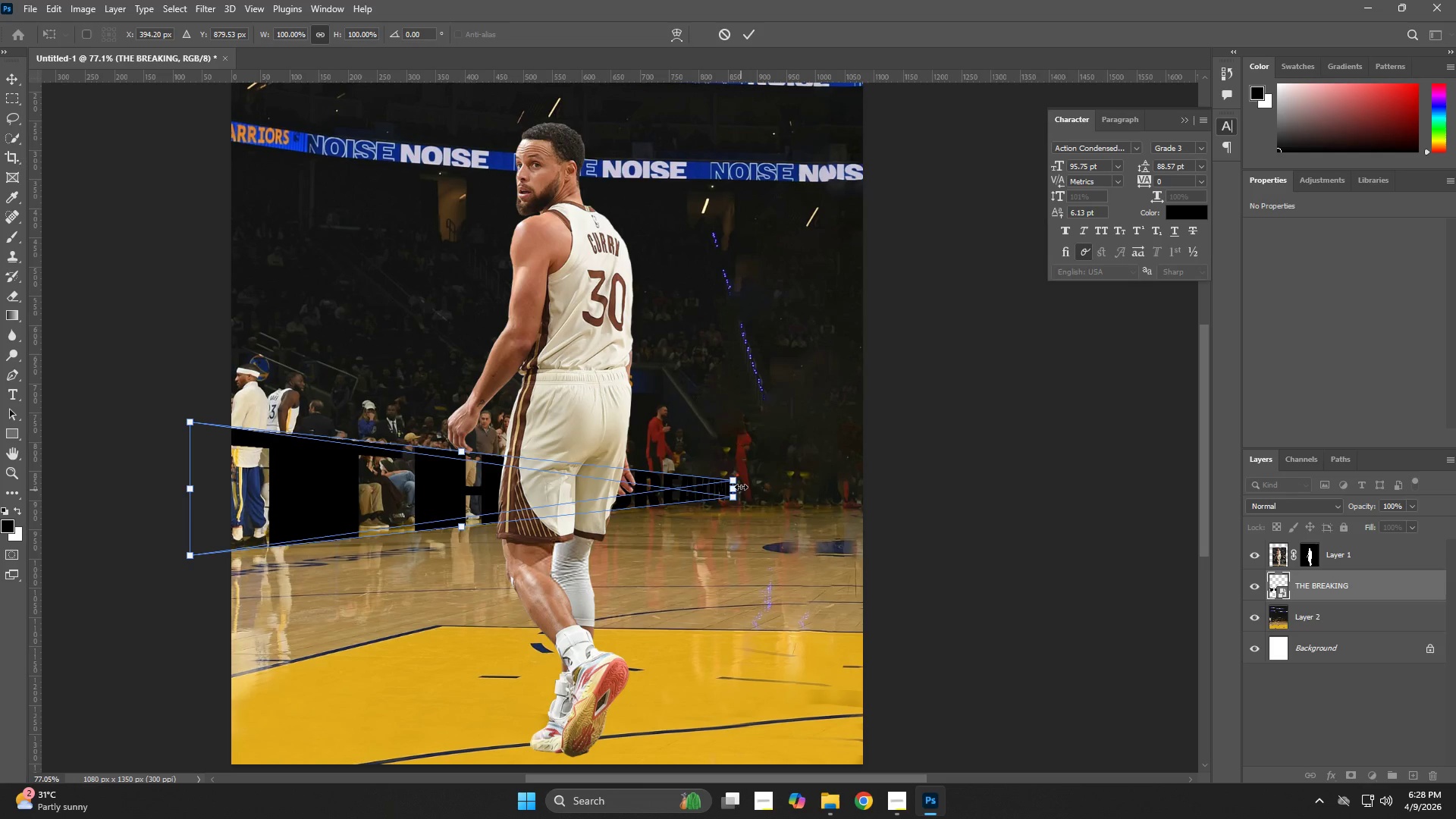 
left_click_drag(start_coordinate=[741, 486], to_coordinate=[843, 504])
 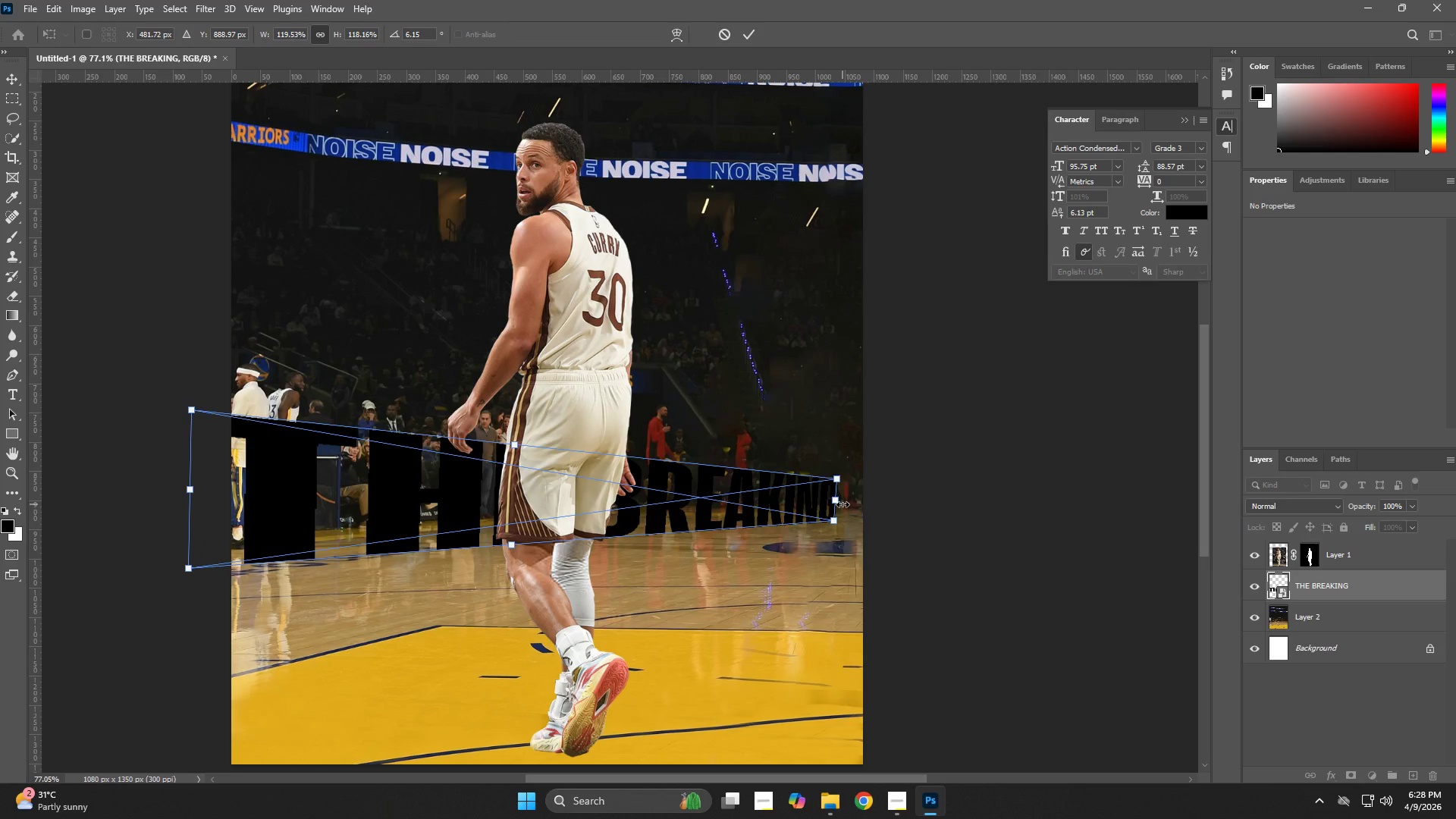 
key(NumpadEnter)
 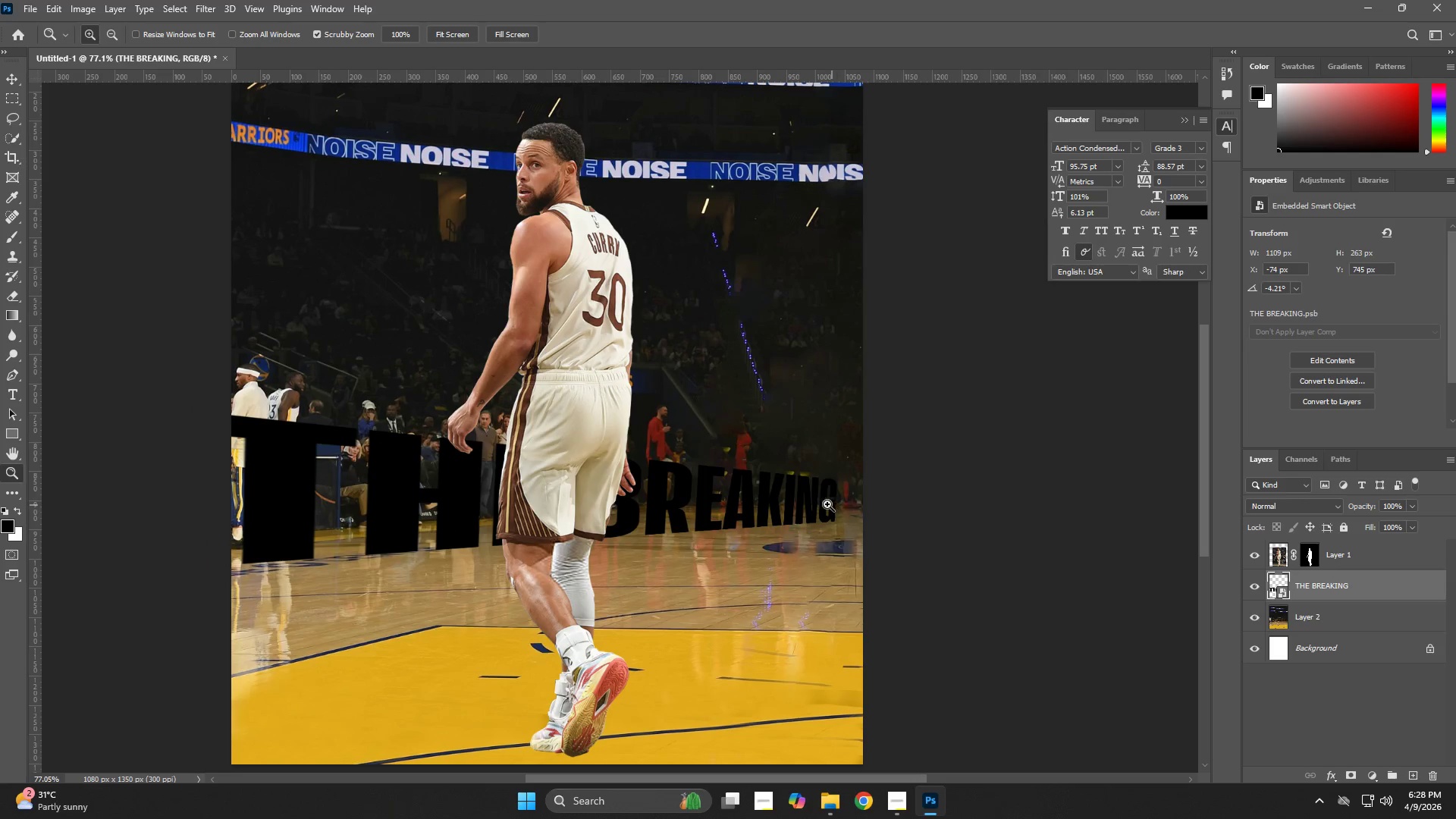 
key(V)
 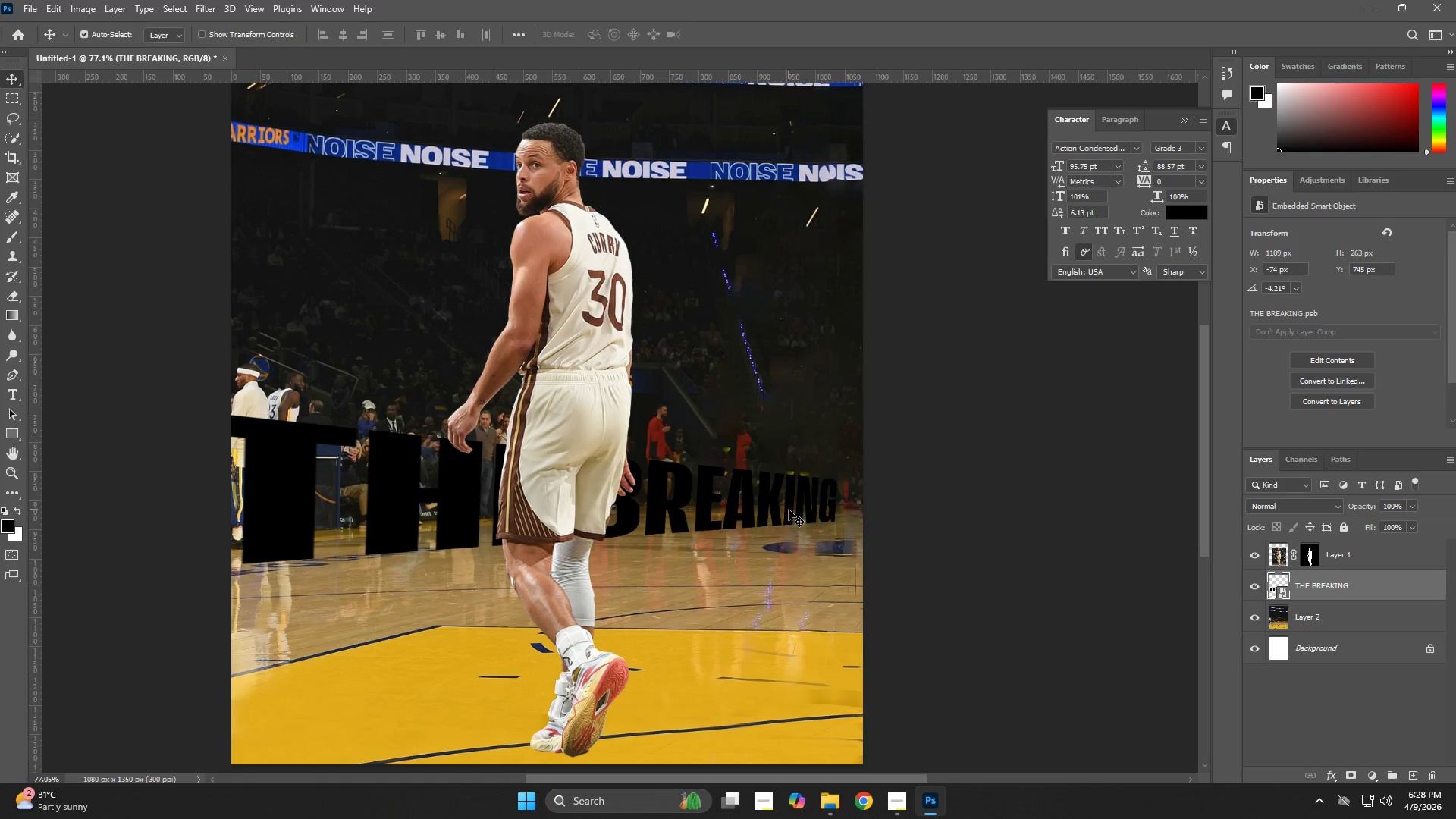 
left_click_drag(start_coordinate=[789, 510], to_coordinate=[766, 488])
 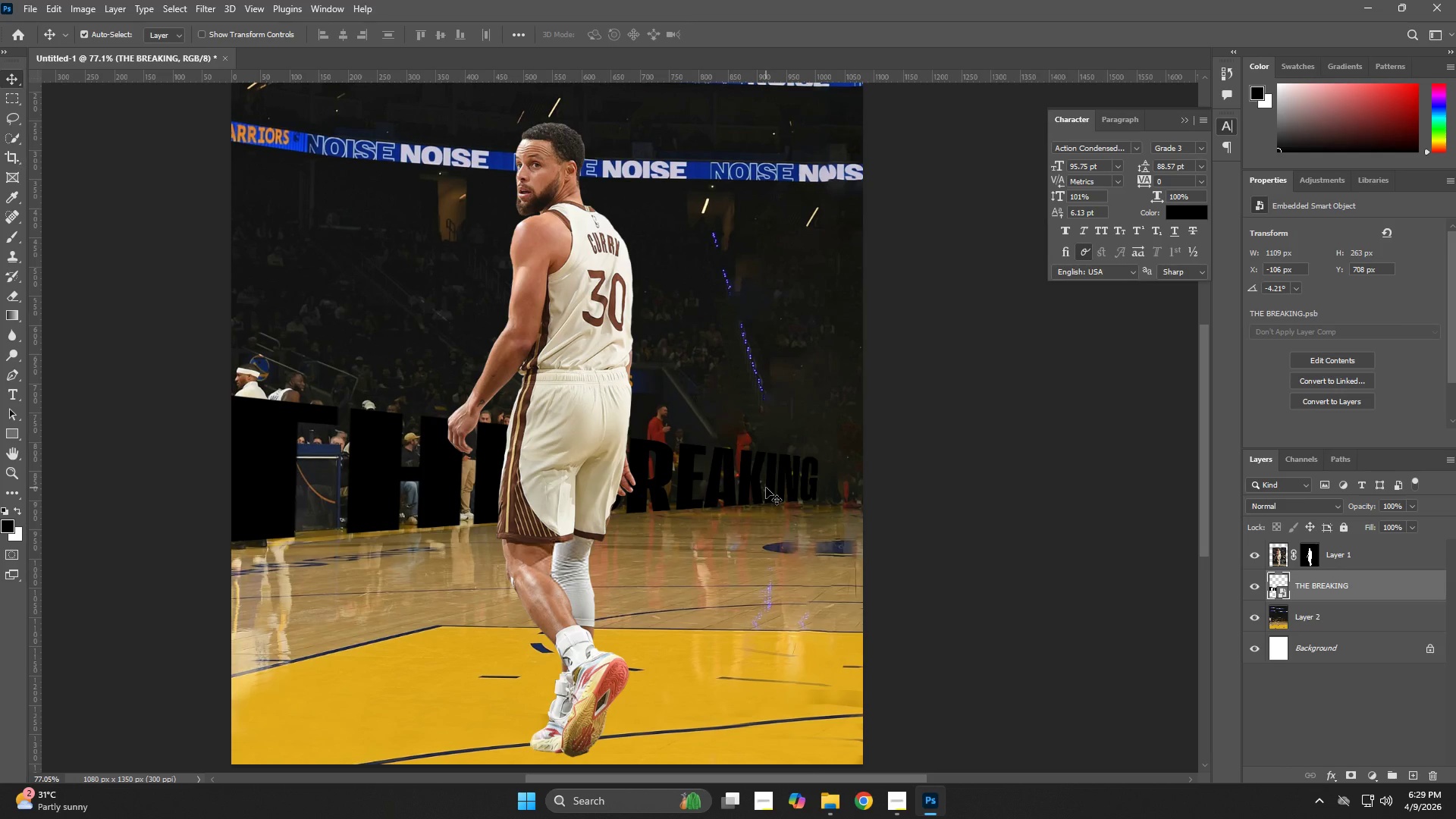 
key(NumpadEnter)
 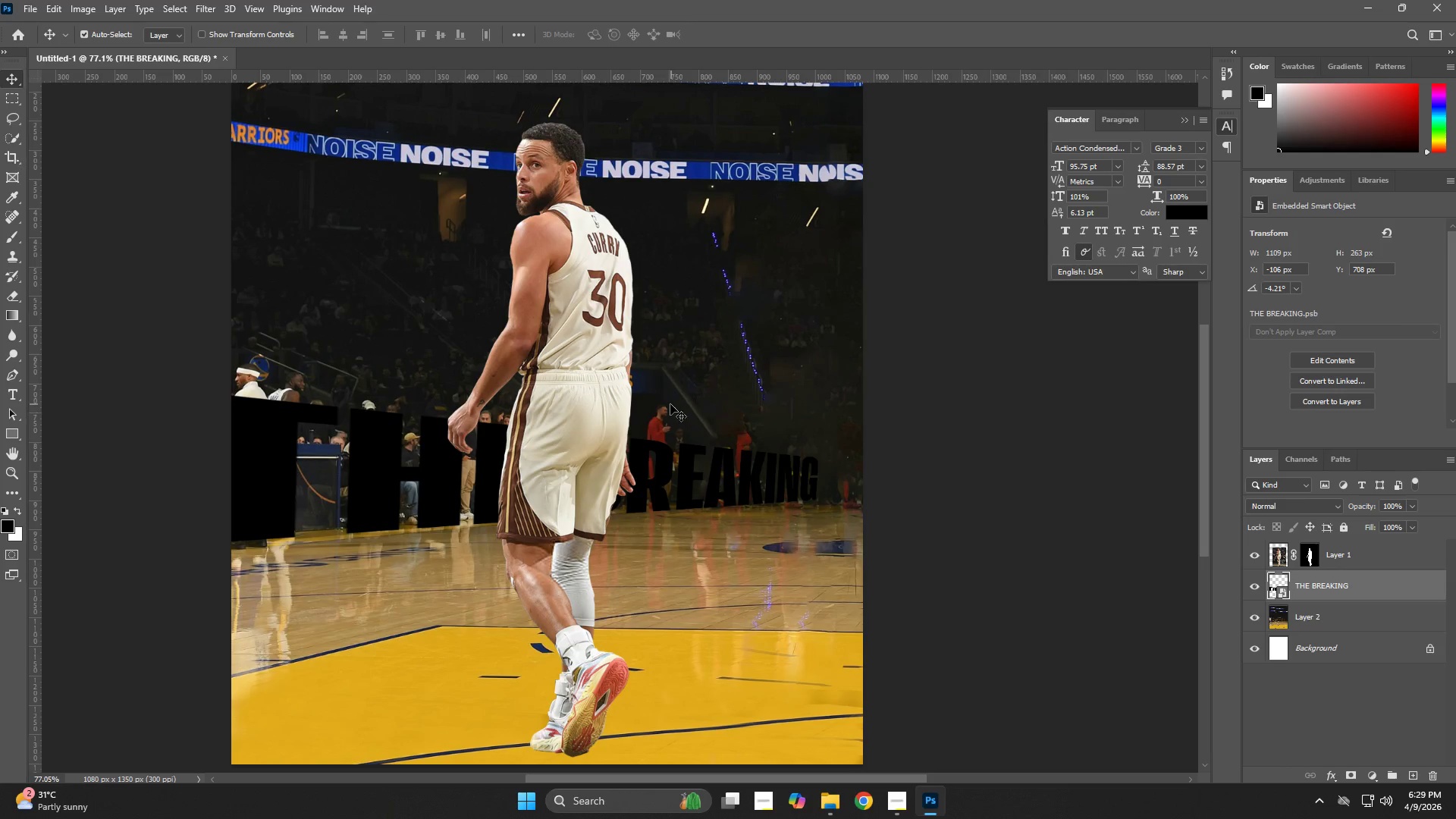 
hold_key(key=Z, duration=0.31)
 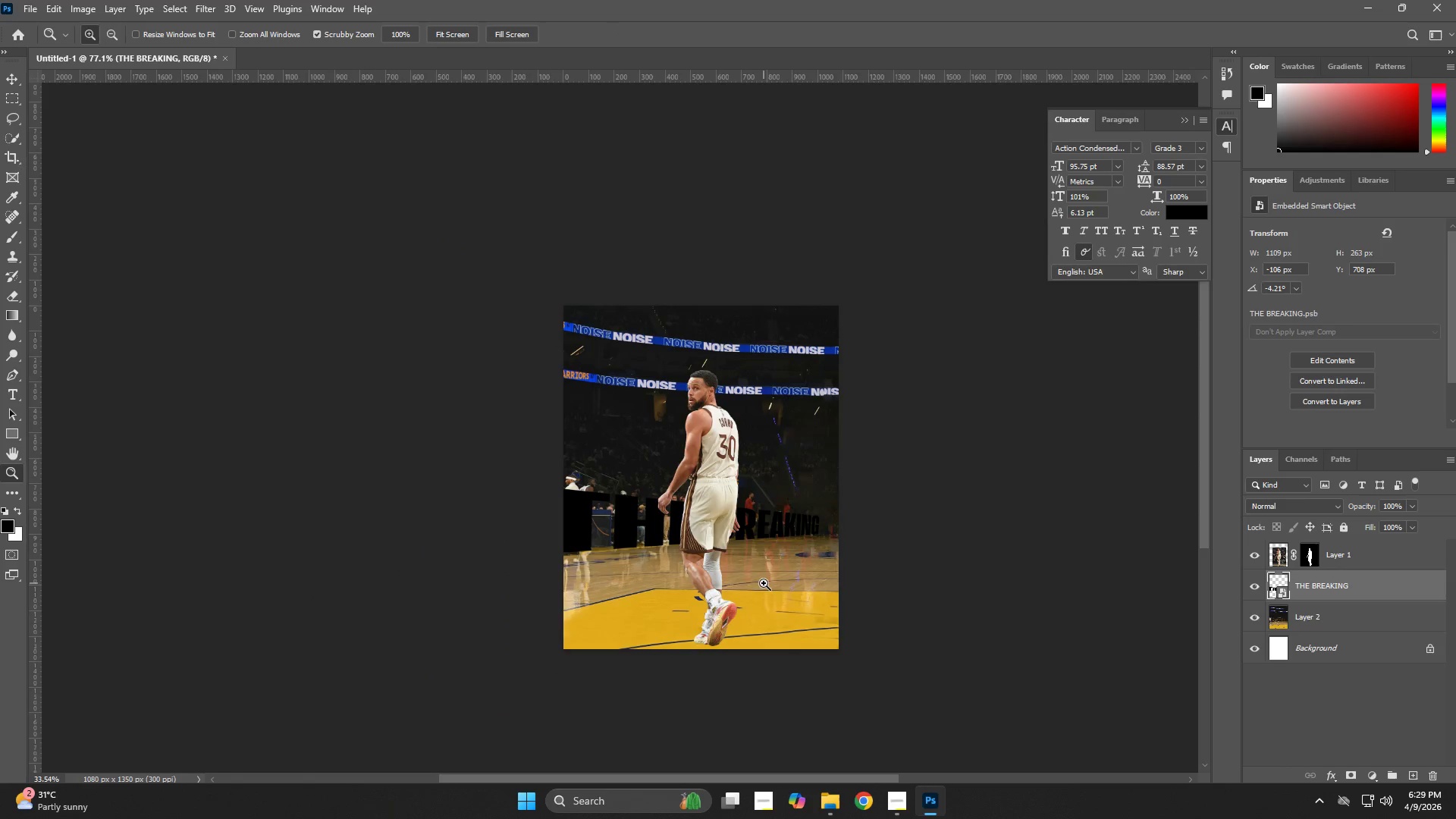 
left_click_drag(start_coordinate=[820, 560], to_coordinate=[764, 583])
 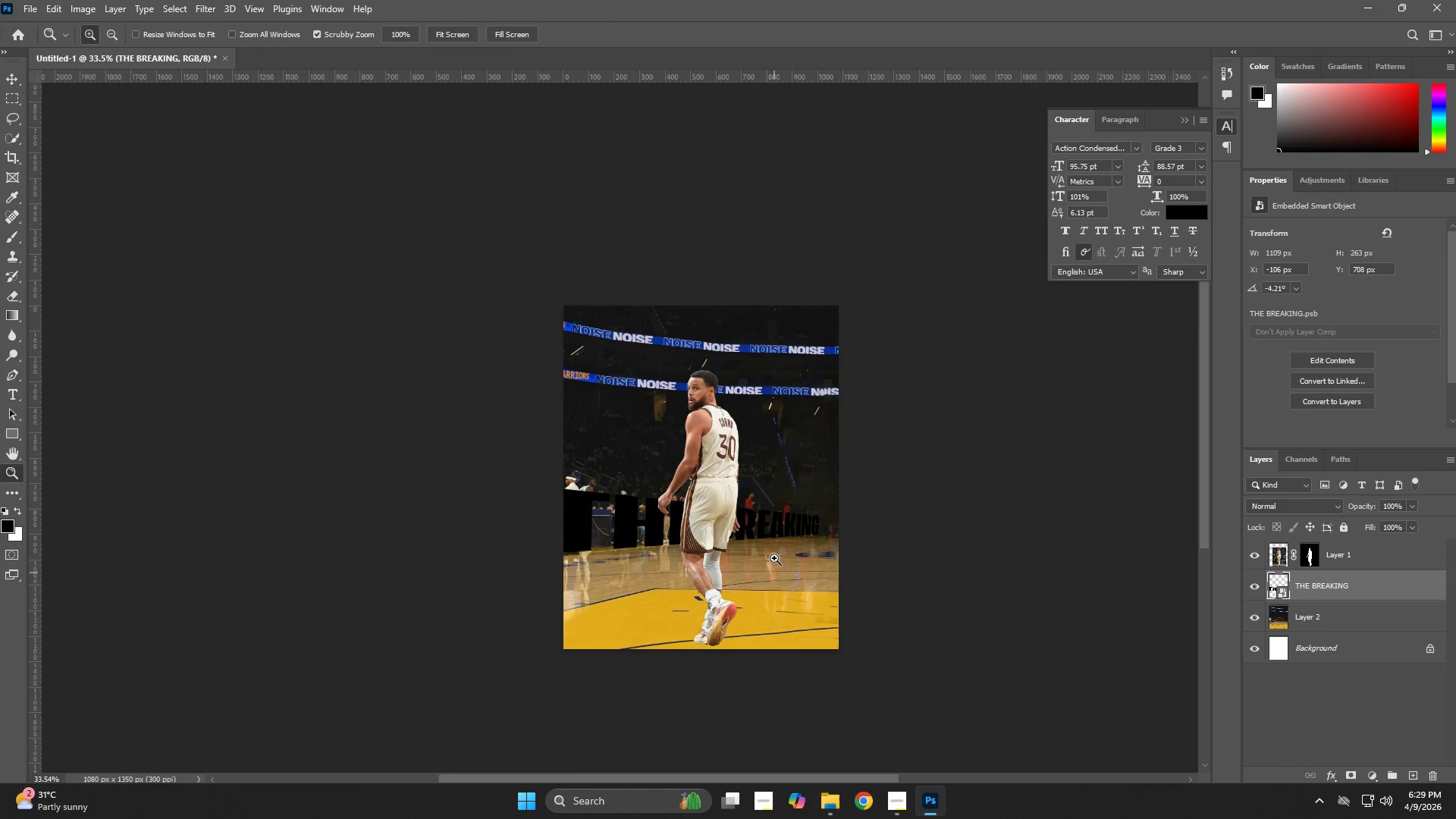 
left_click_drag(start_coordinate=[789, 541], to_coordinate=[855, 559])
 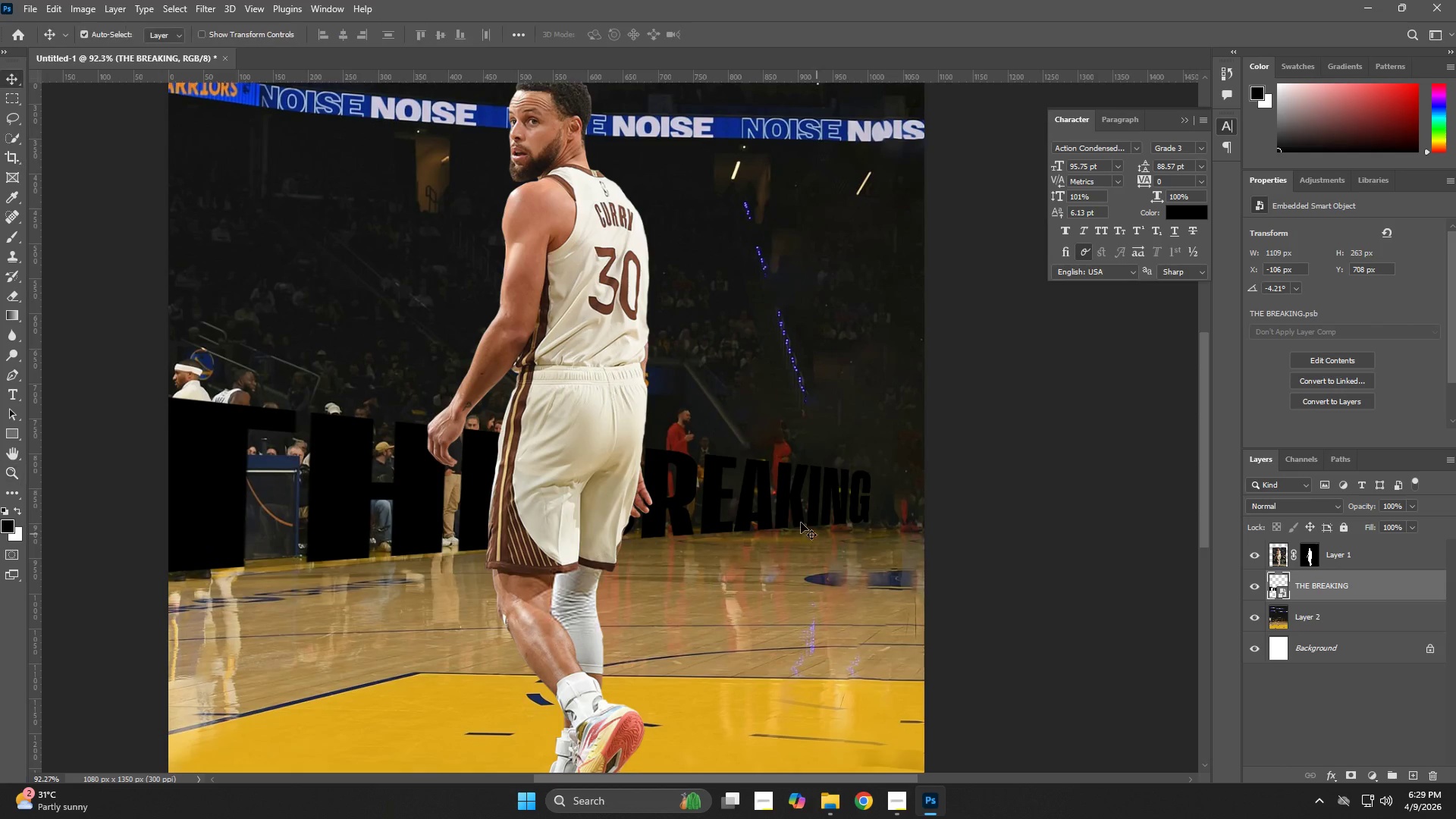 
key(V)
 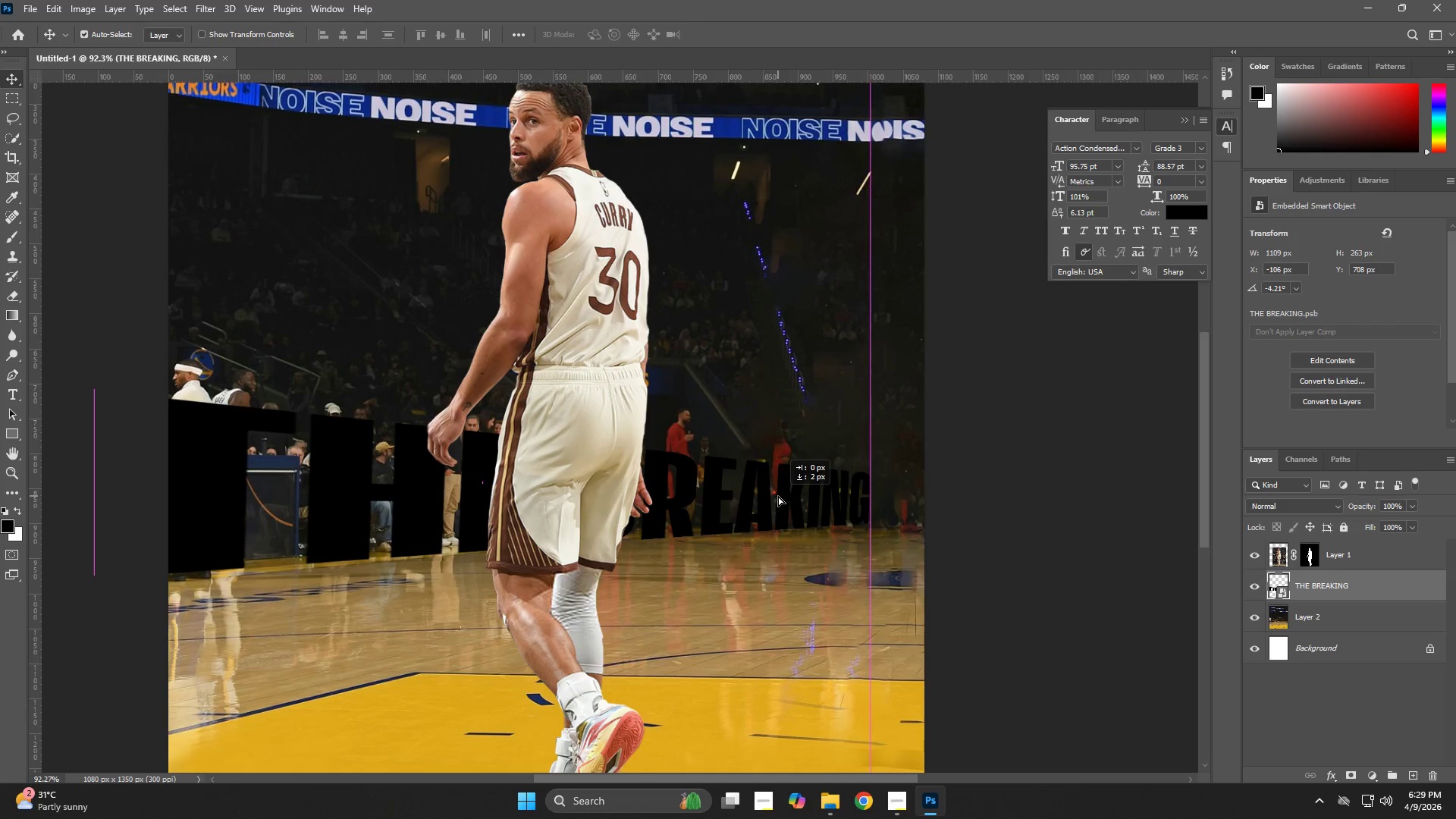 
key(NumpadEnter)
 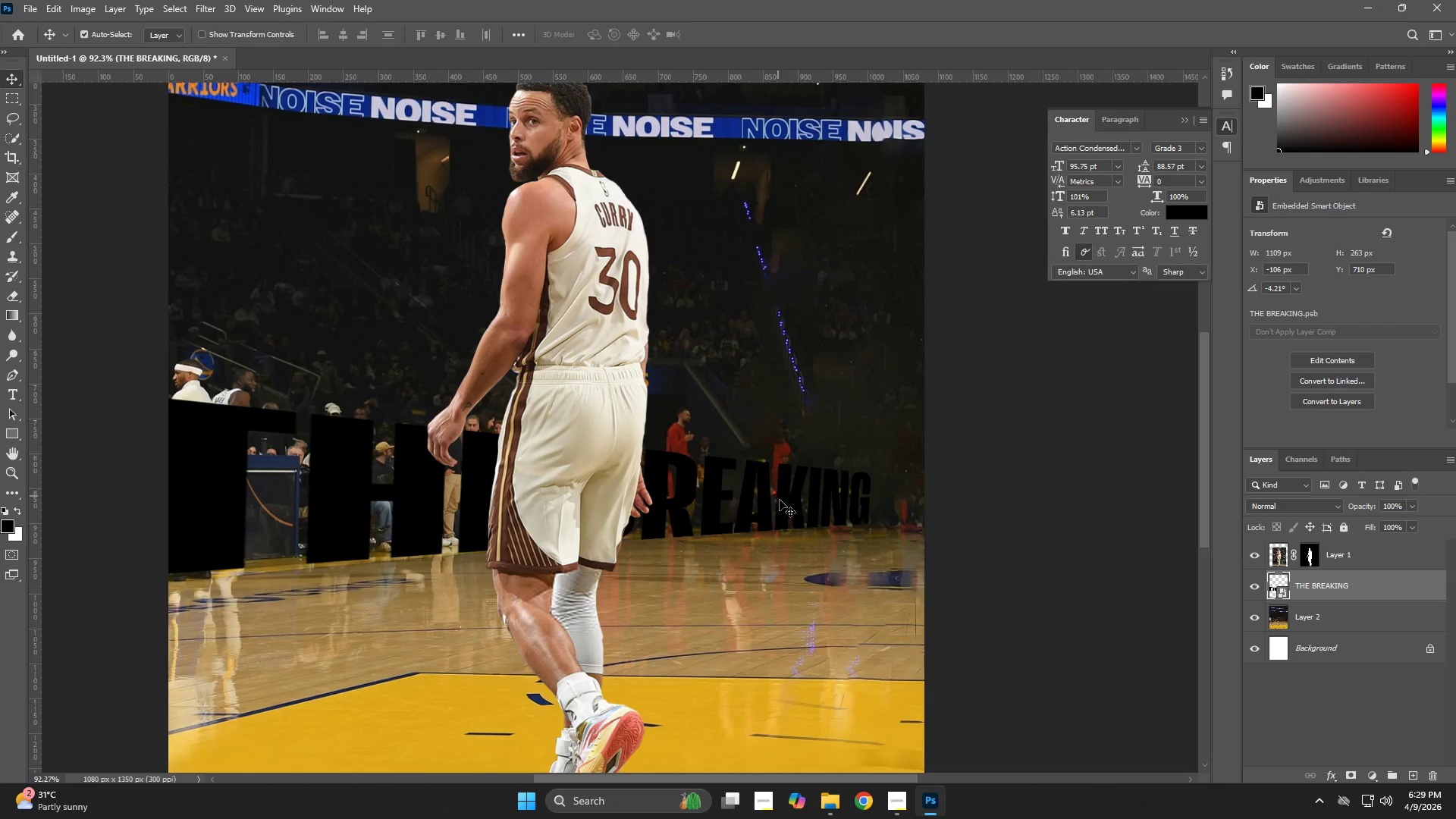 
key(Z)
 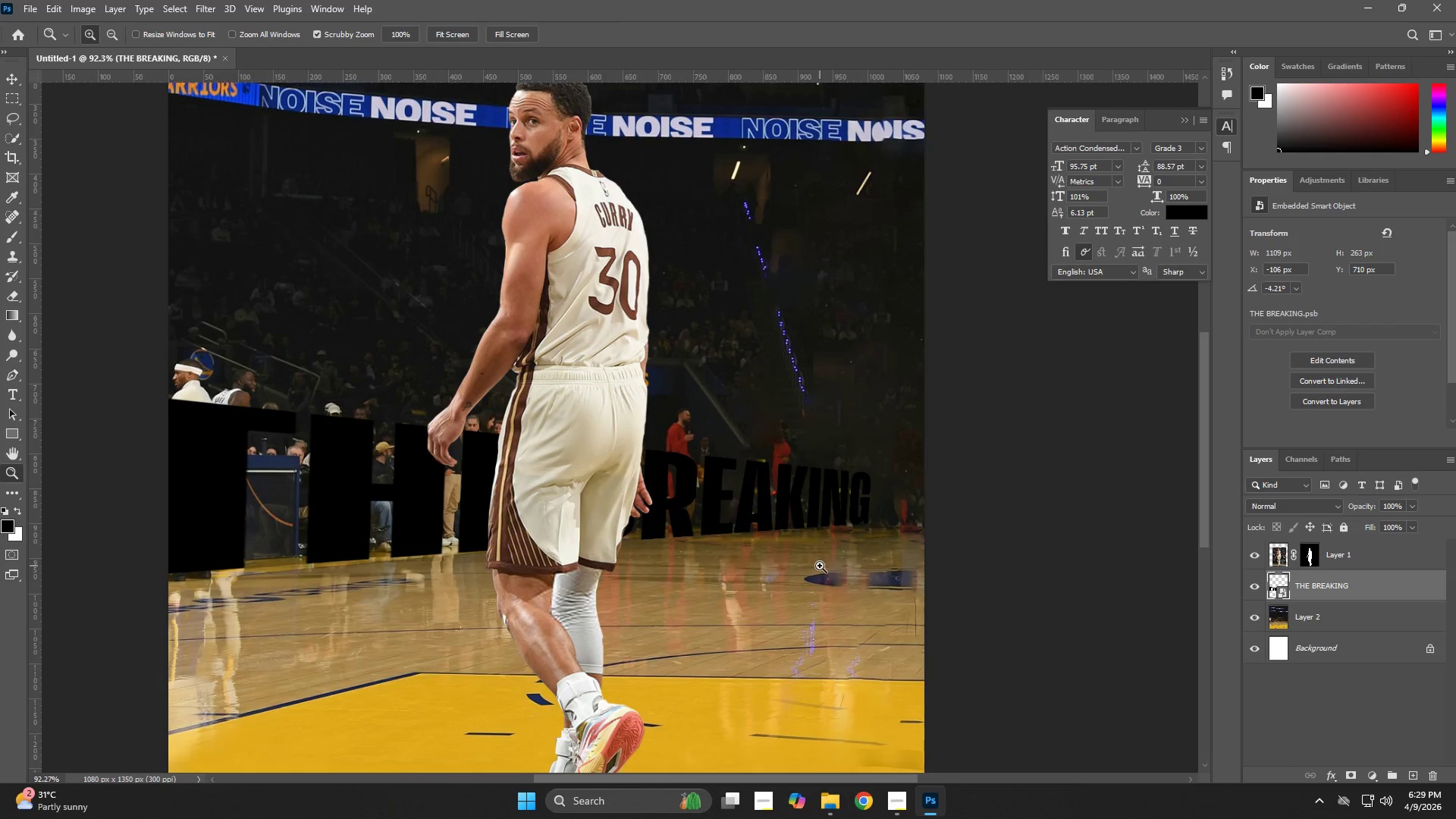 
left_click_drag(start_coordinate=[820, 566], to_coordinate=[785, 579])
 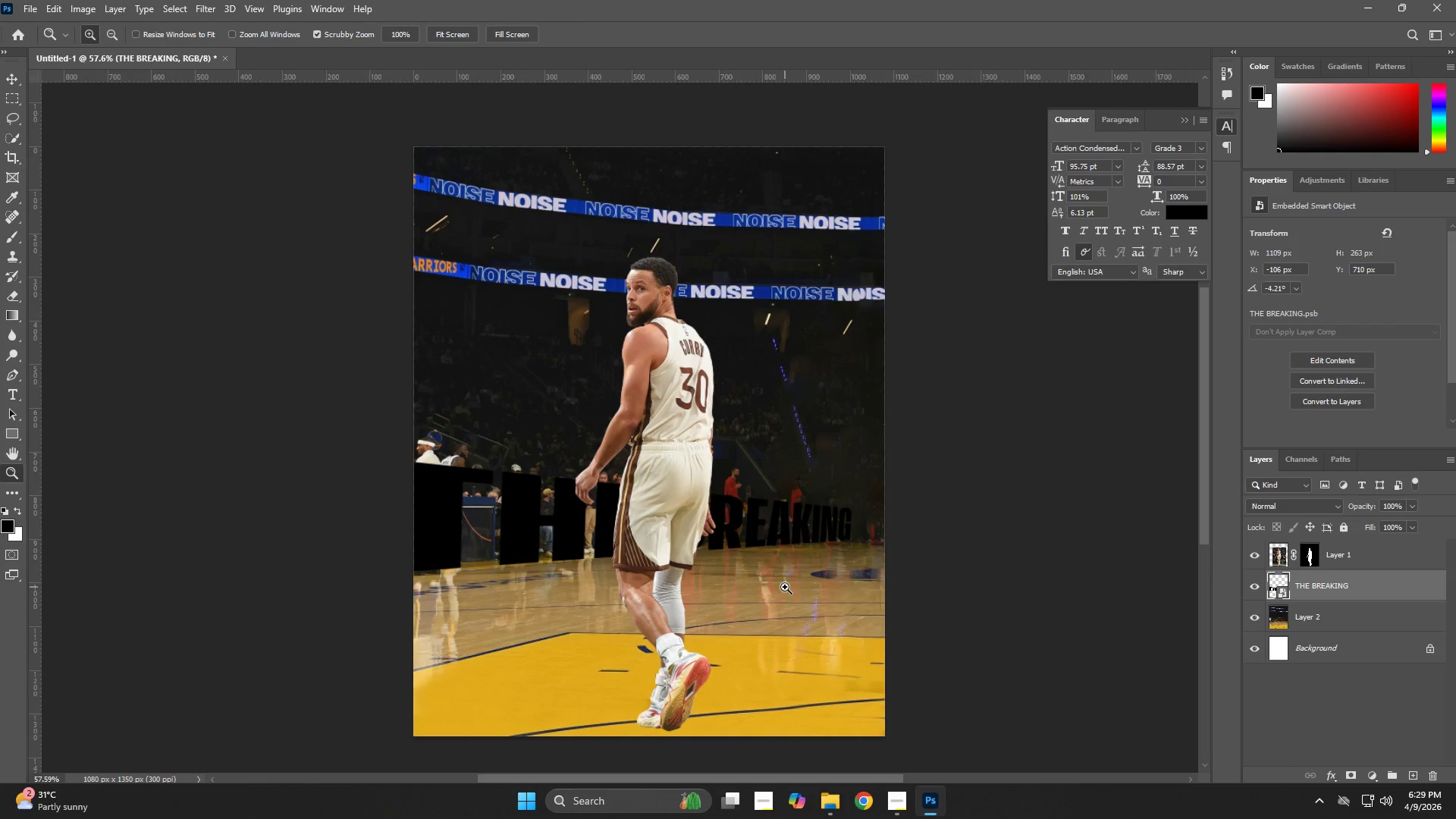 
hold_key(key=AltLeft, duration=0.41)
 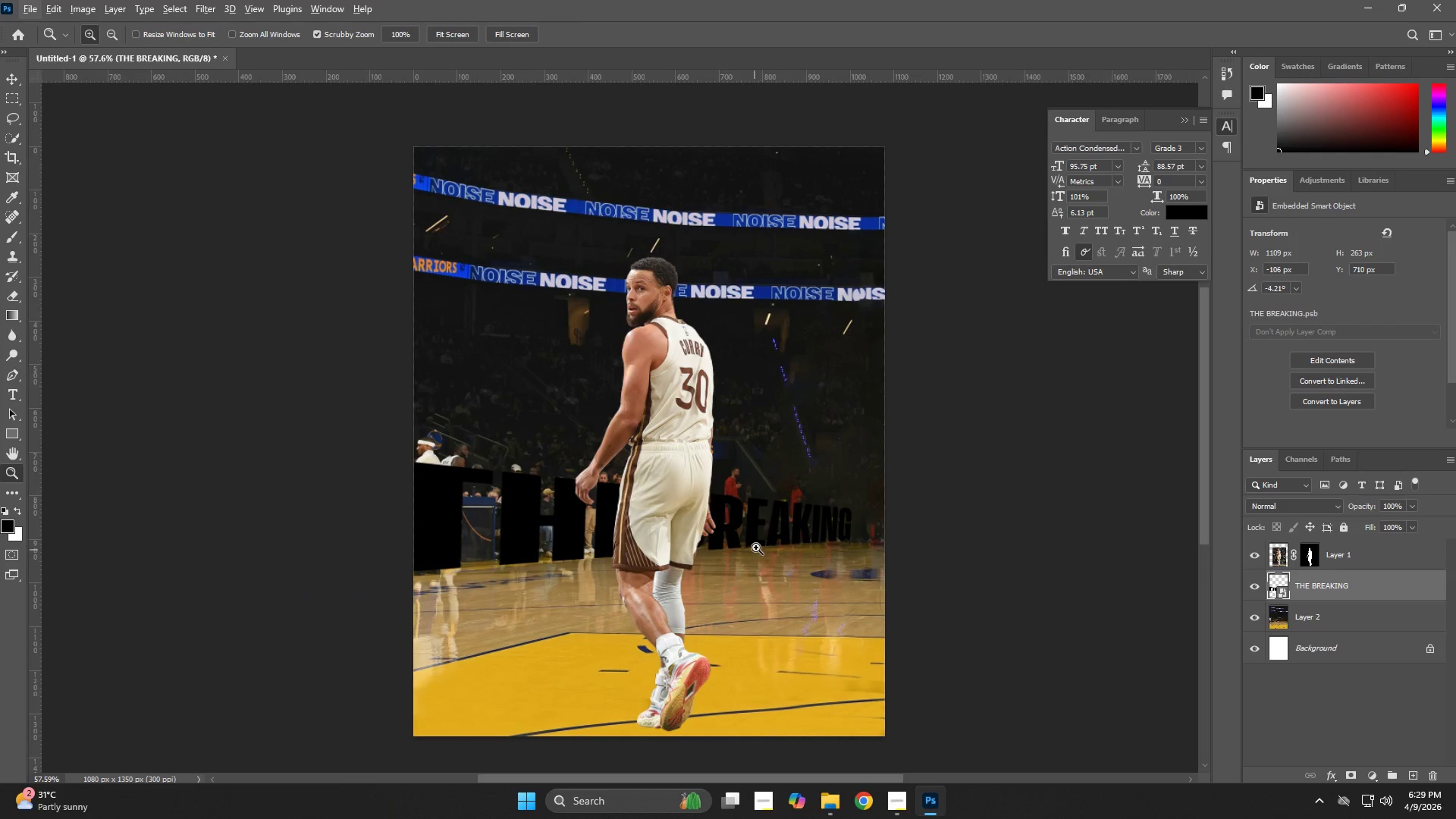 
left_click_drag(start_coordinate=[762, 544], to_coordinate=[795, 567])
 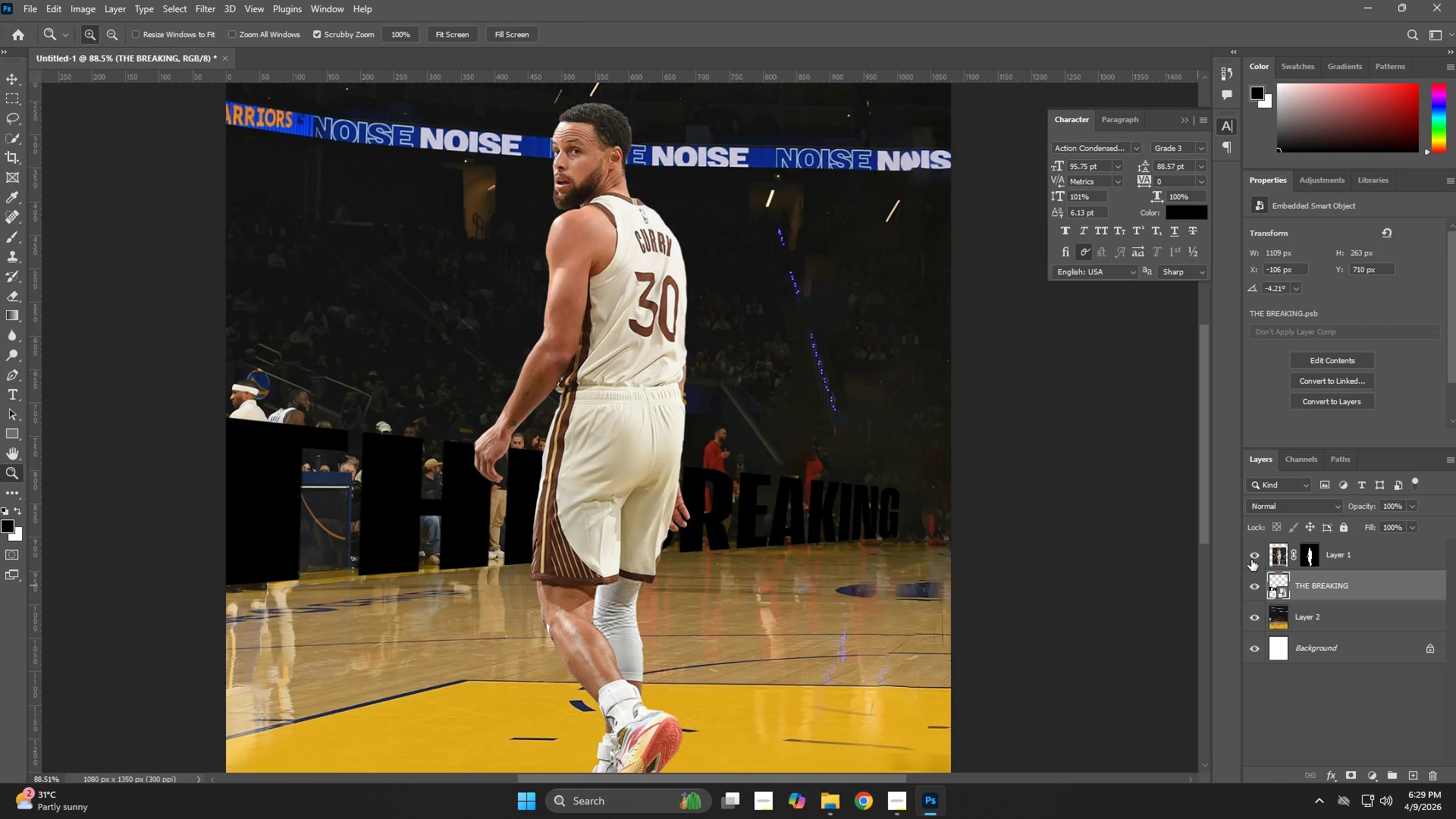 
left_click([1251, 554])
 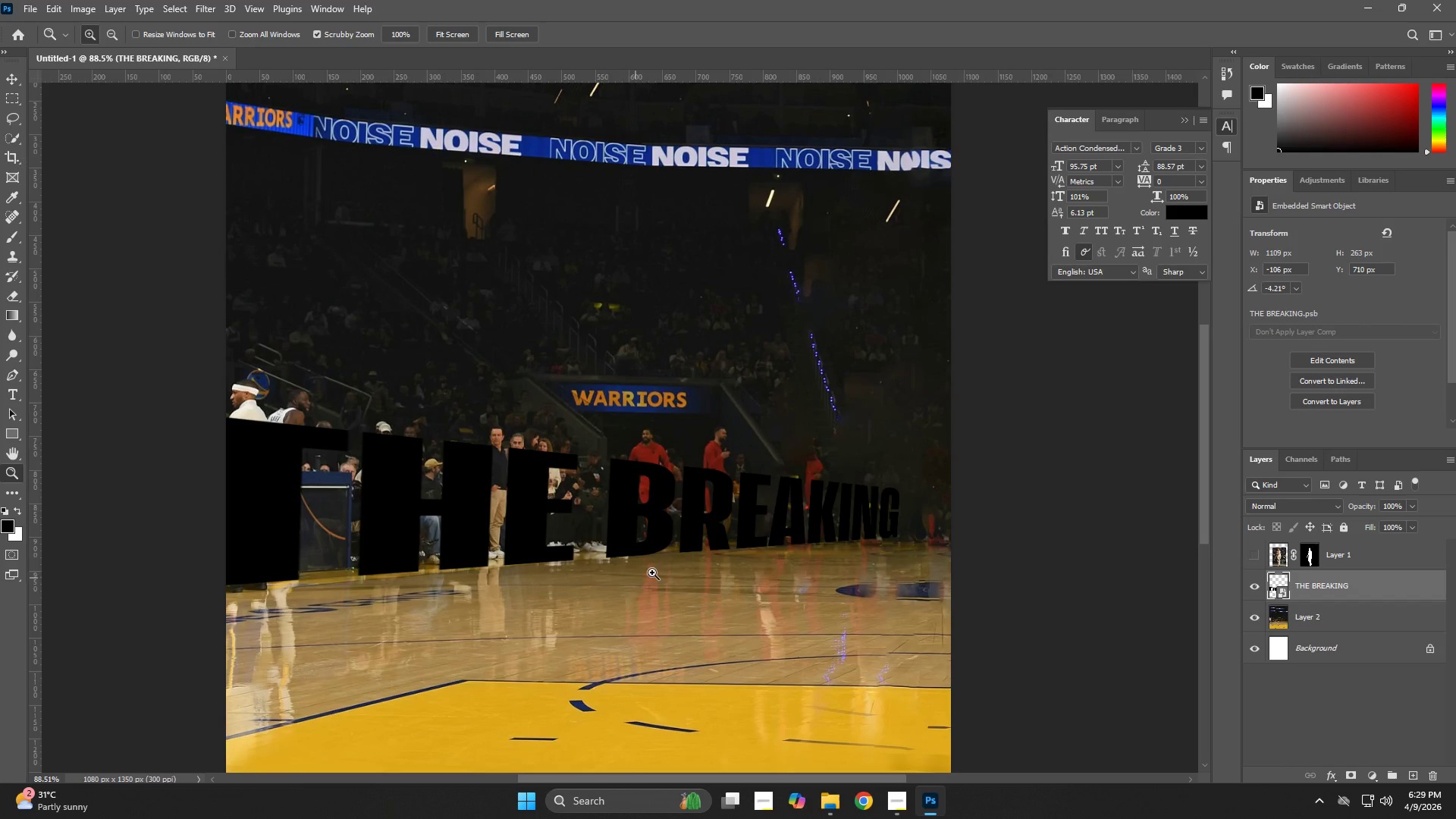 
type(ZV)
 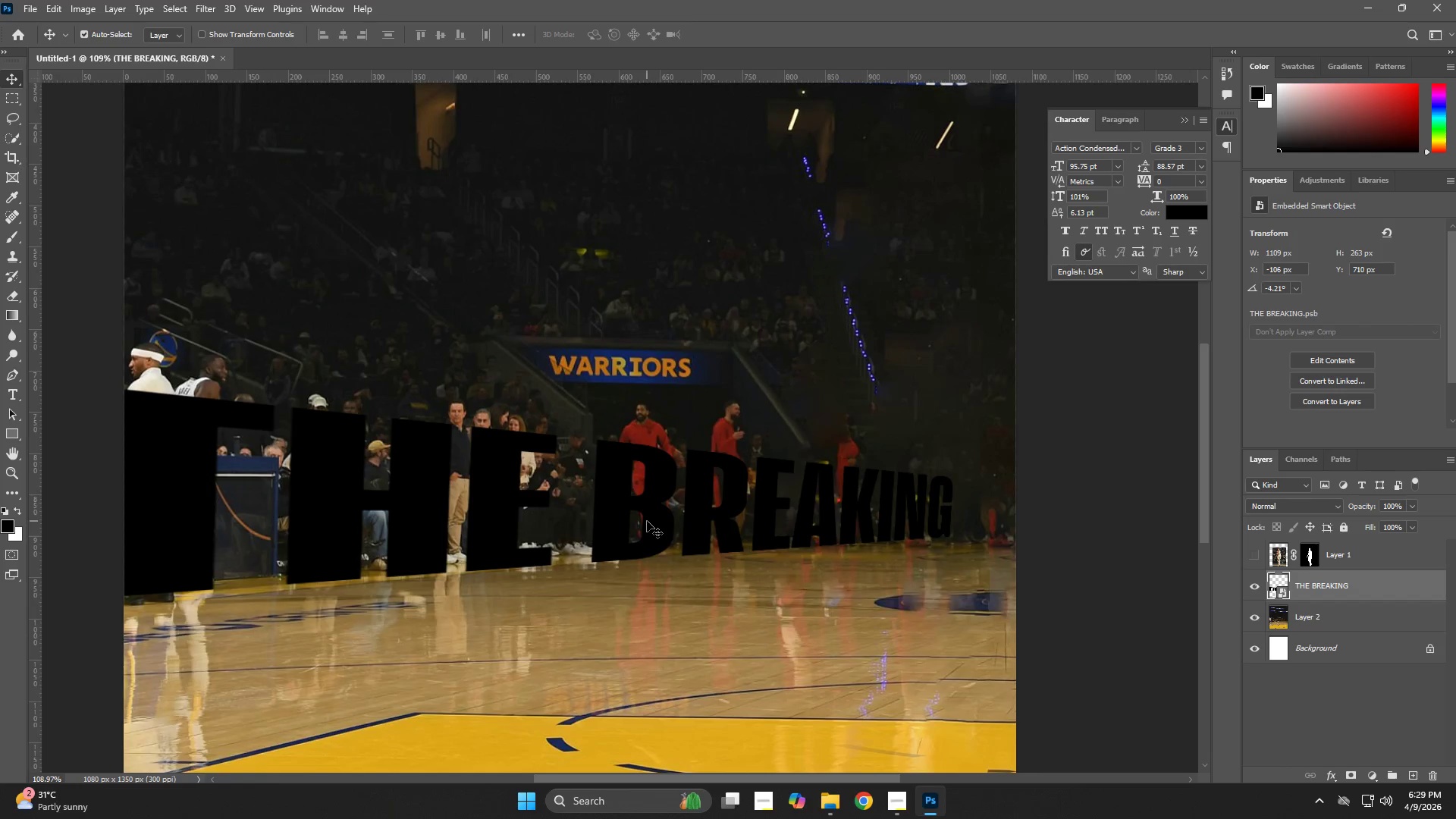 
left_click_drag(start_coordinate=[672, 541], to_coordinate=[693, 544])
 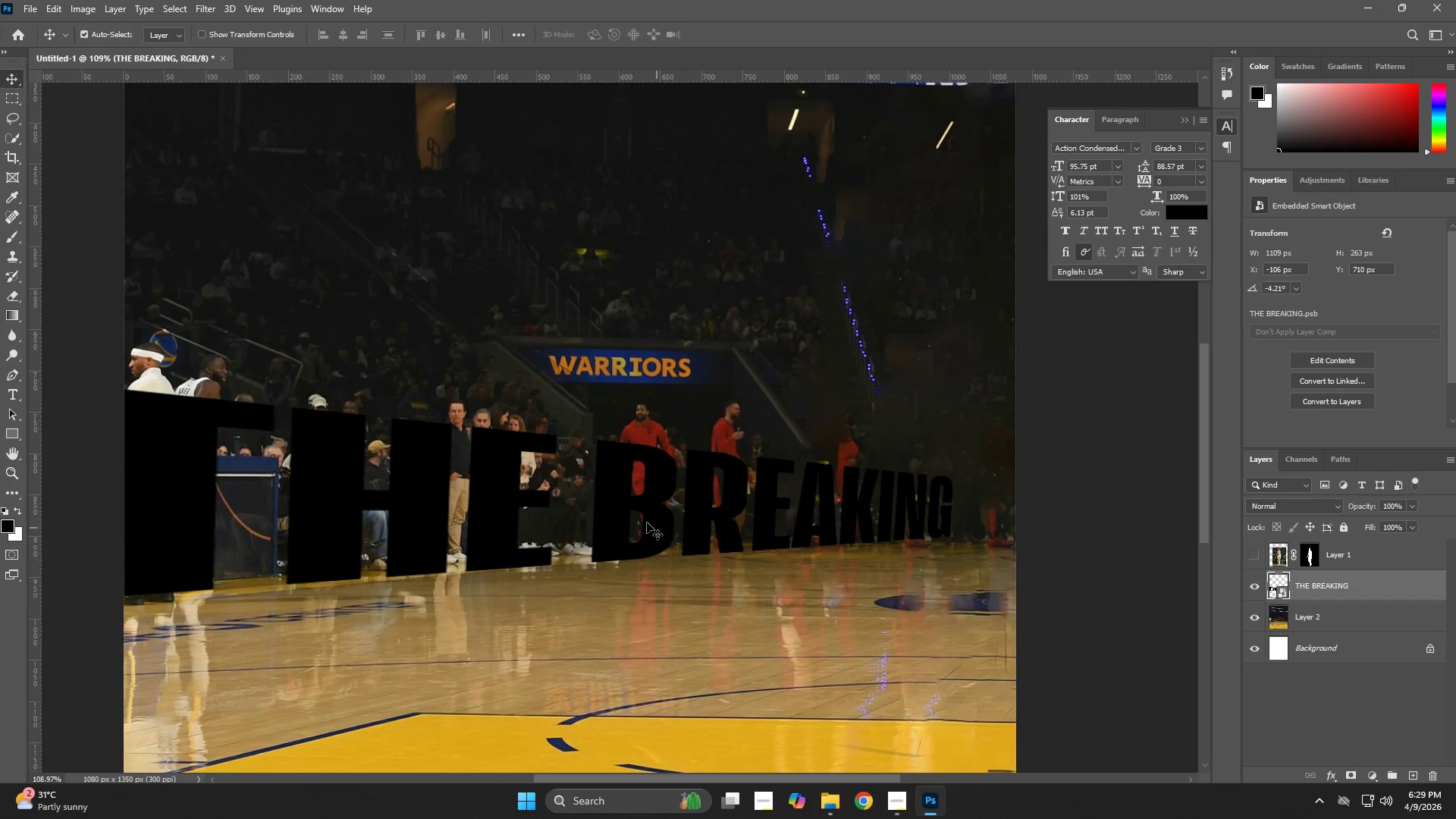 
left_click([647, 522])
 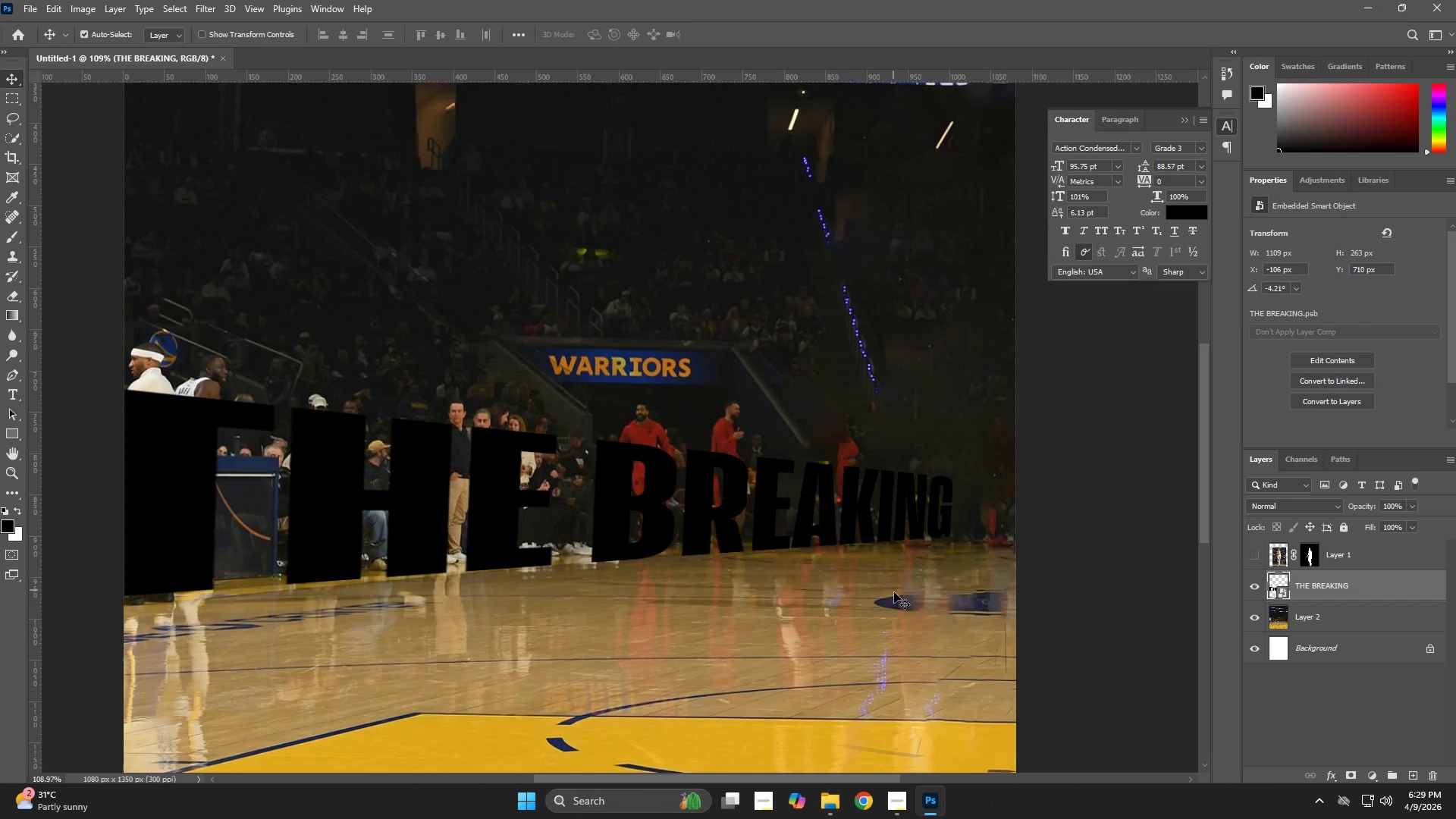 
key(Control+J)
 